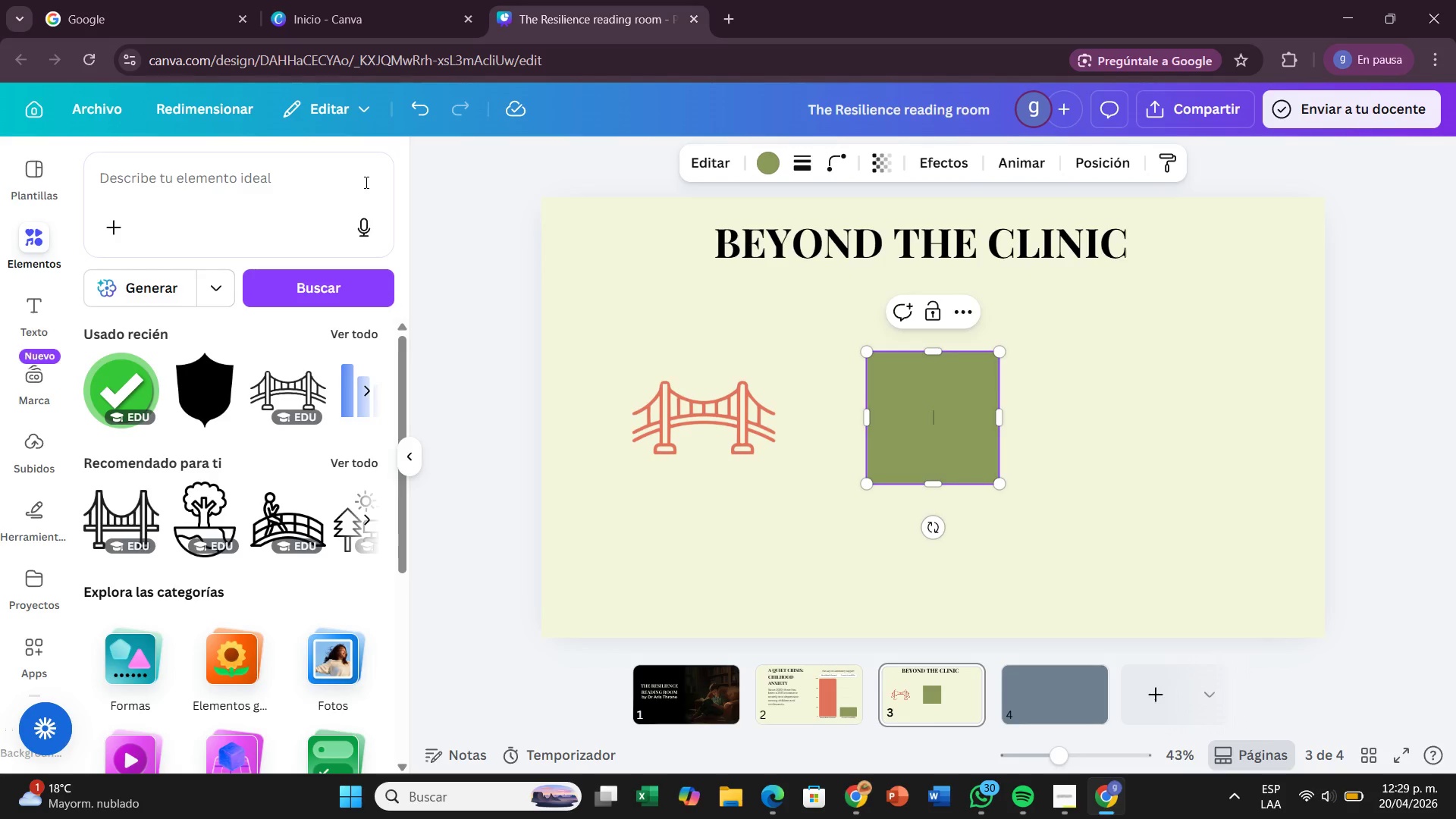 
left_click([1088, 403])
 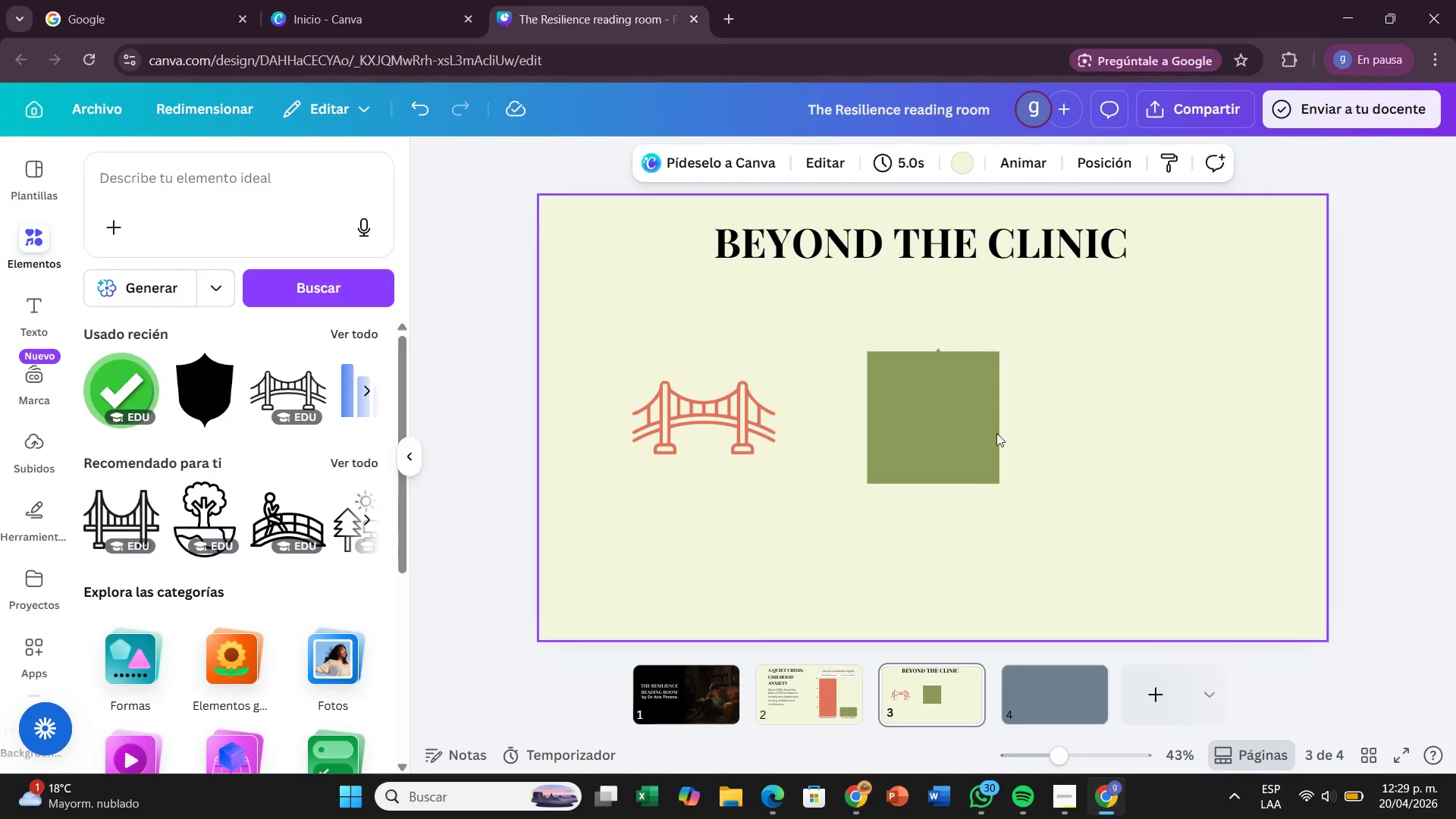 
left_click([968, 433])
 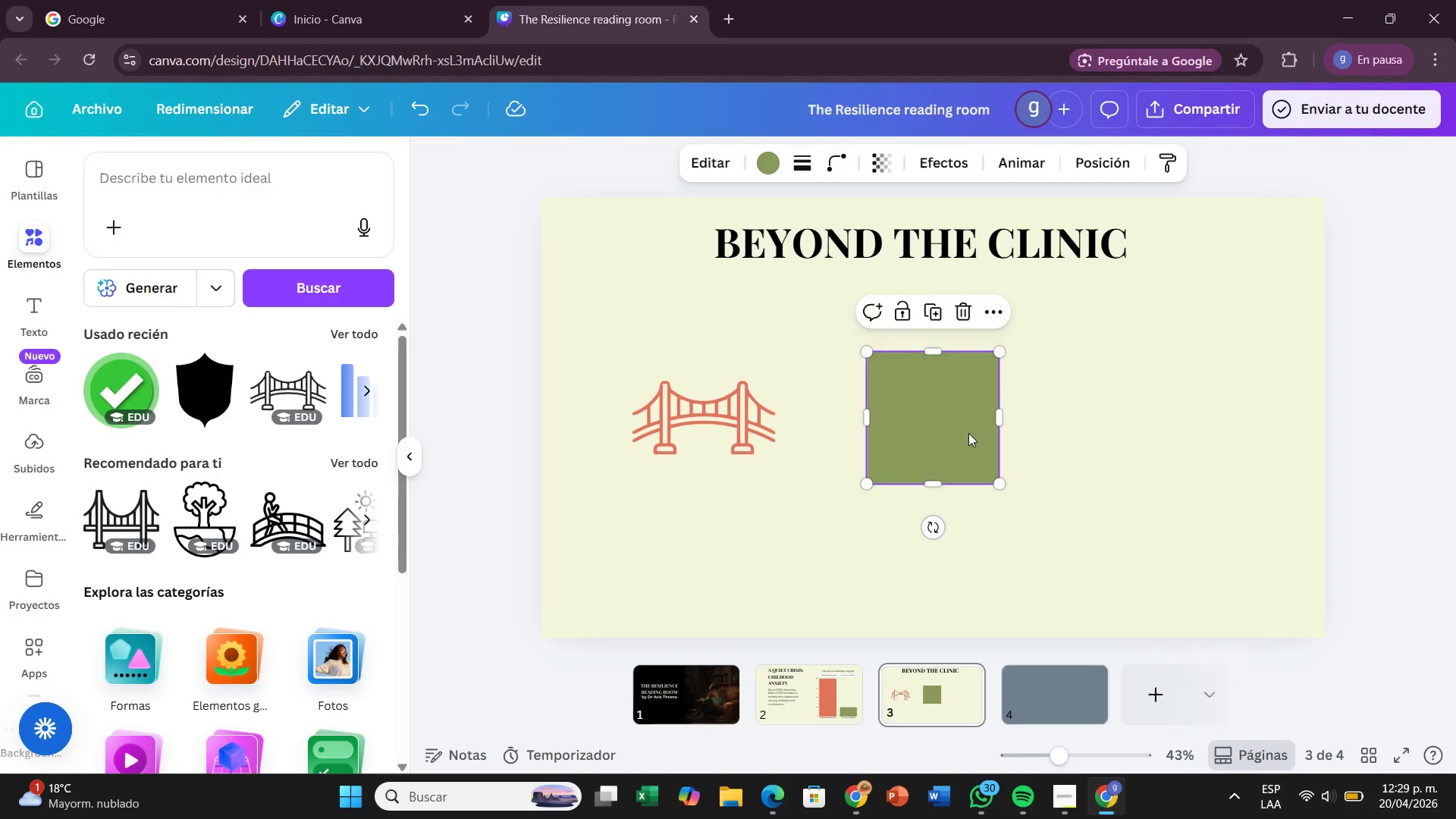 
key(Backspace)
 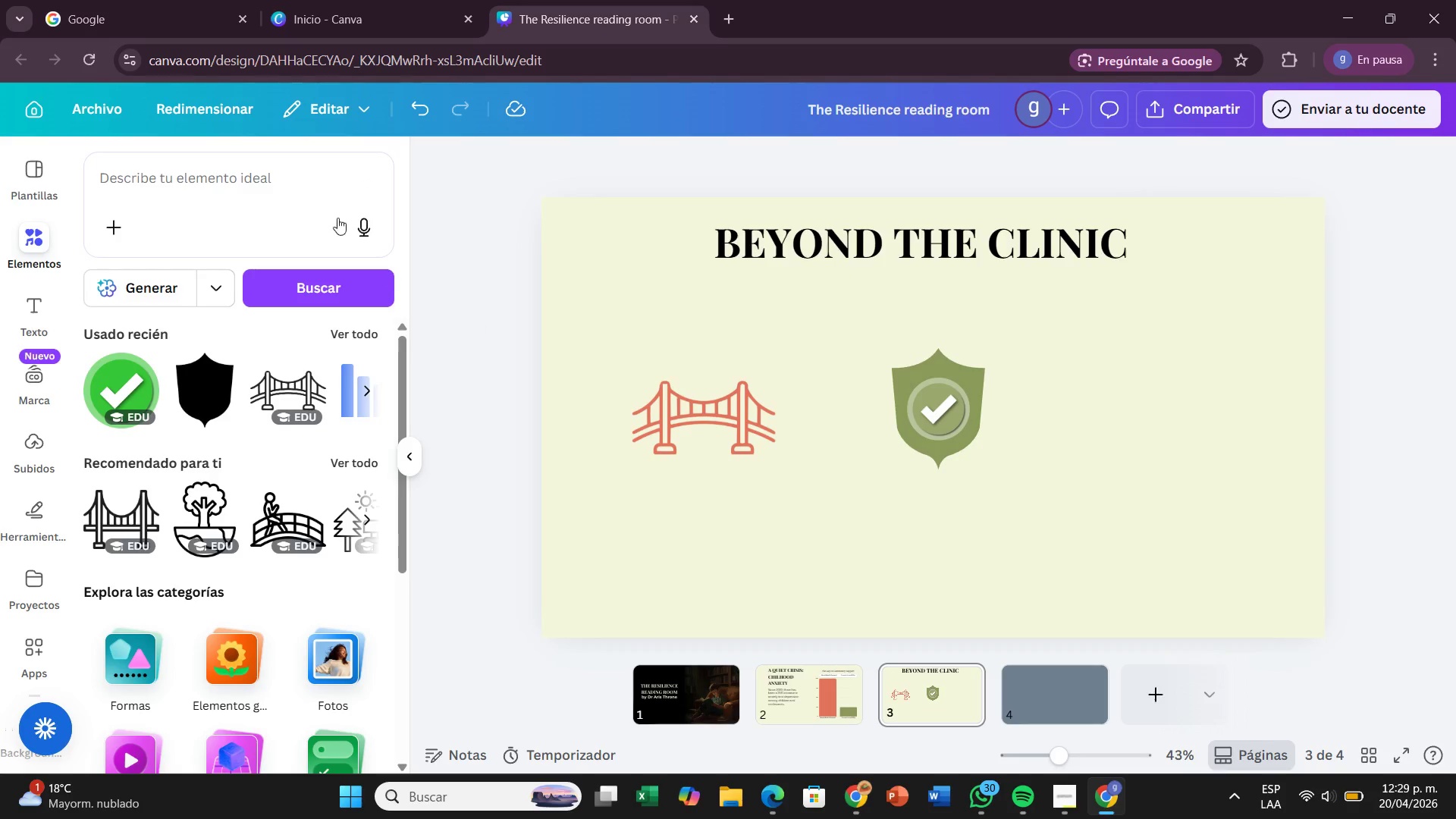 
left_click([250, 174])
 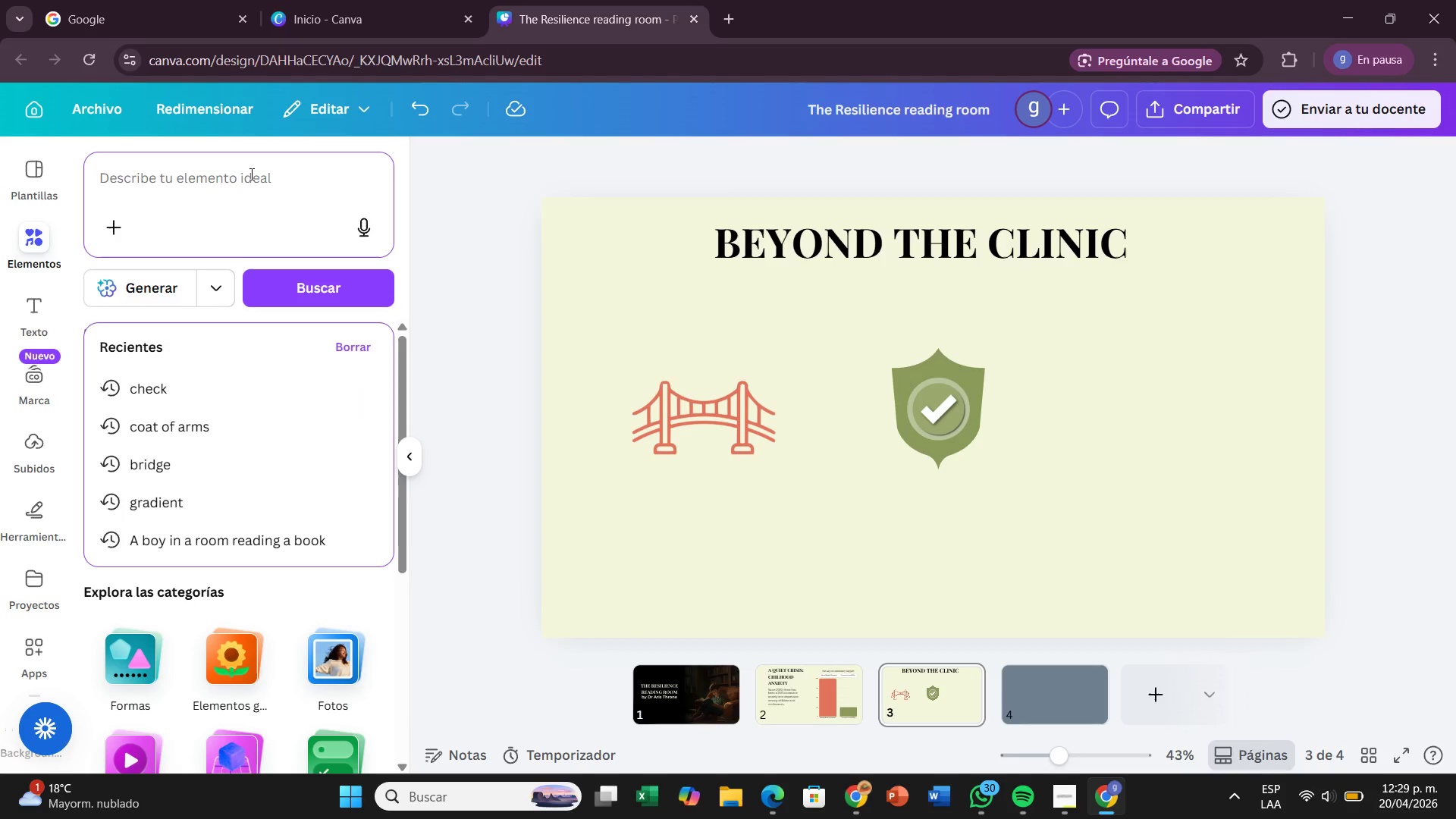 
type(briefcase)
 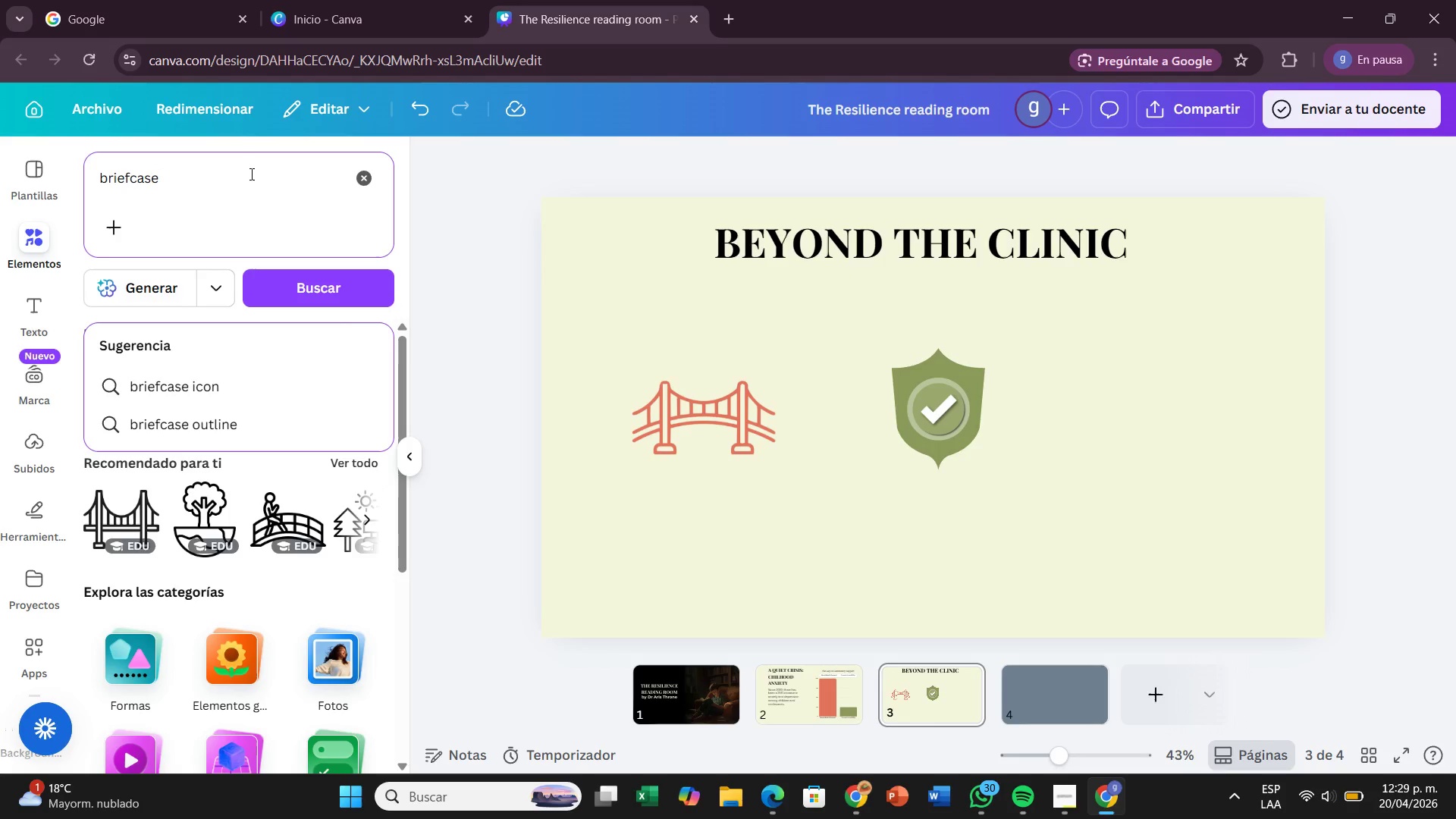 
key(Enter)
 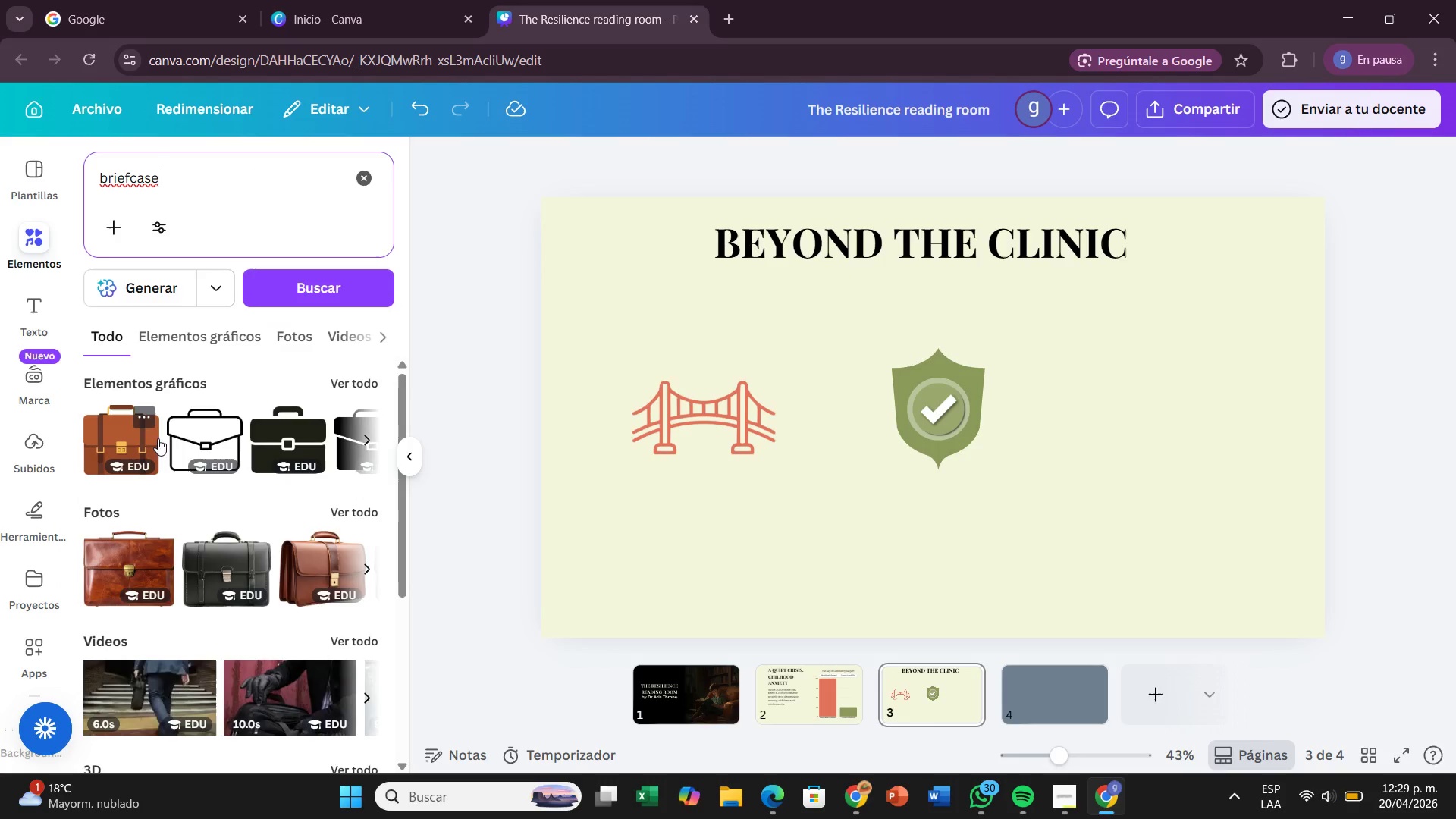 
left_click([354, 386])
 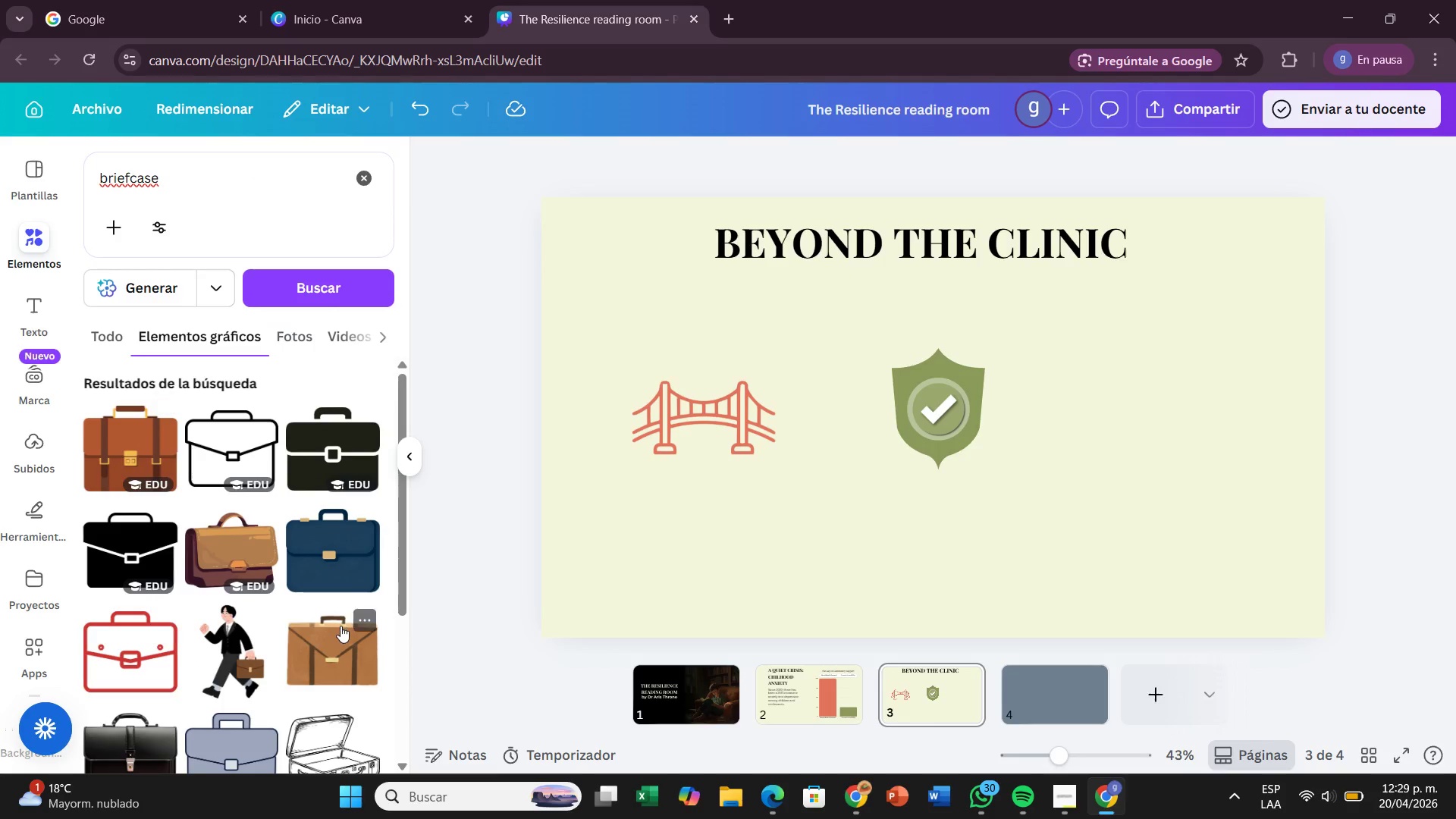 
left_click_drag(start_coordinate=[345, 635], to_coordinate=[1084, 330])
 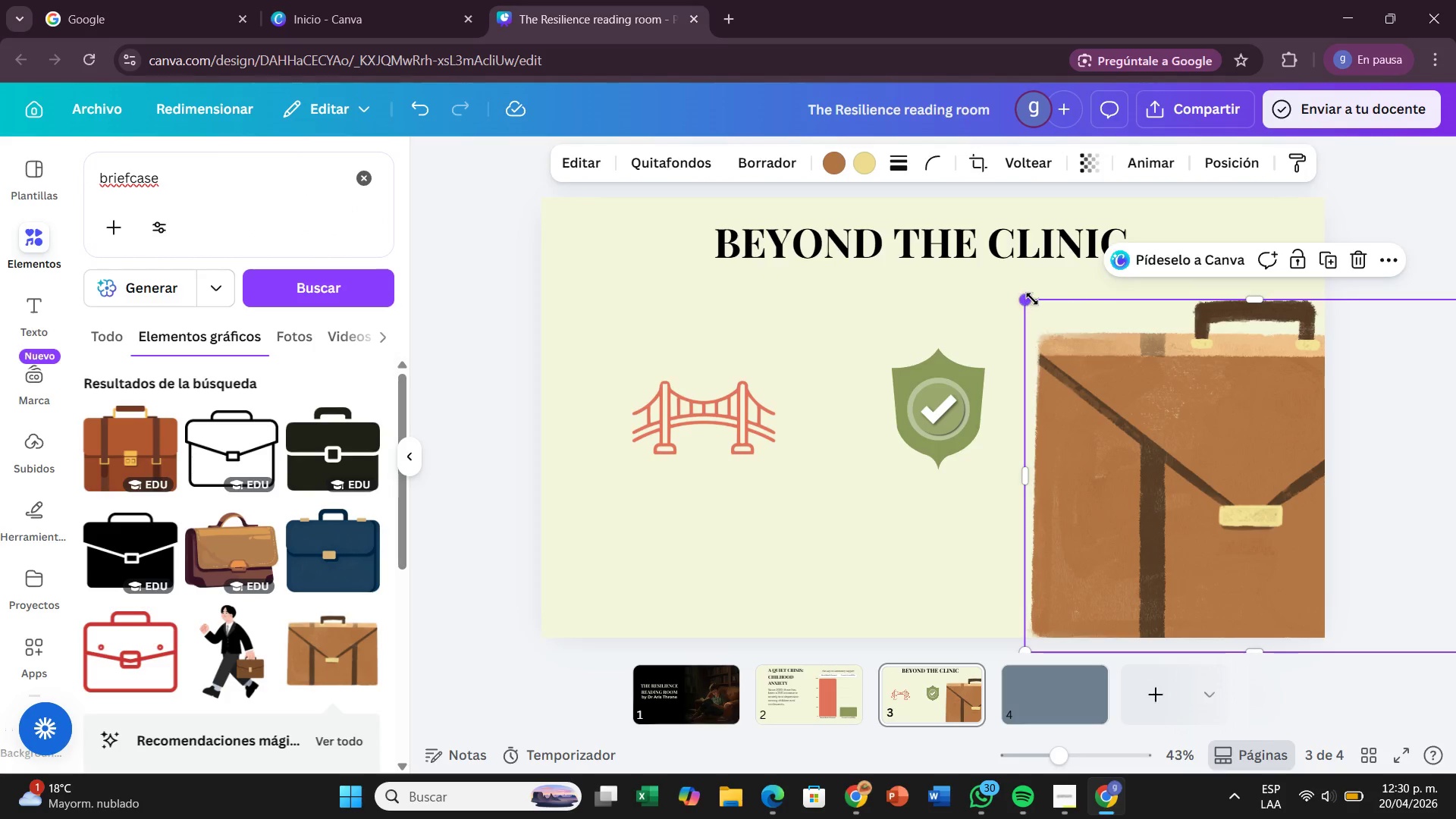 
left_click_drag(start_coordinate=[1031, 299], to_coordinate=[1238, 418])
 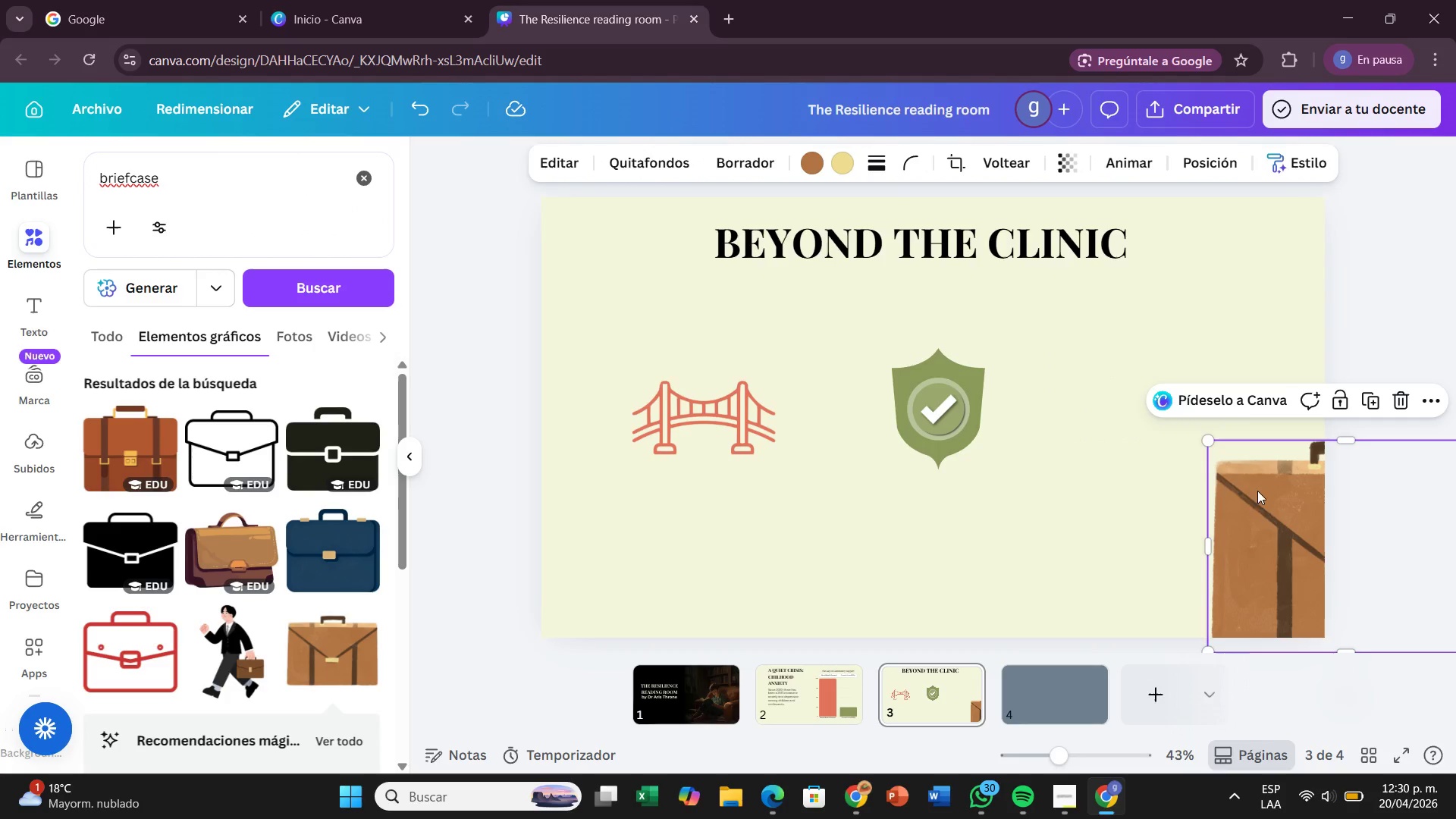 
left_click_drag(start_coordinate=[1257, 498], to_coordinate=[1115, 368])
 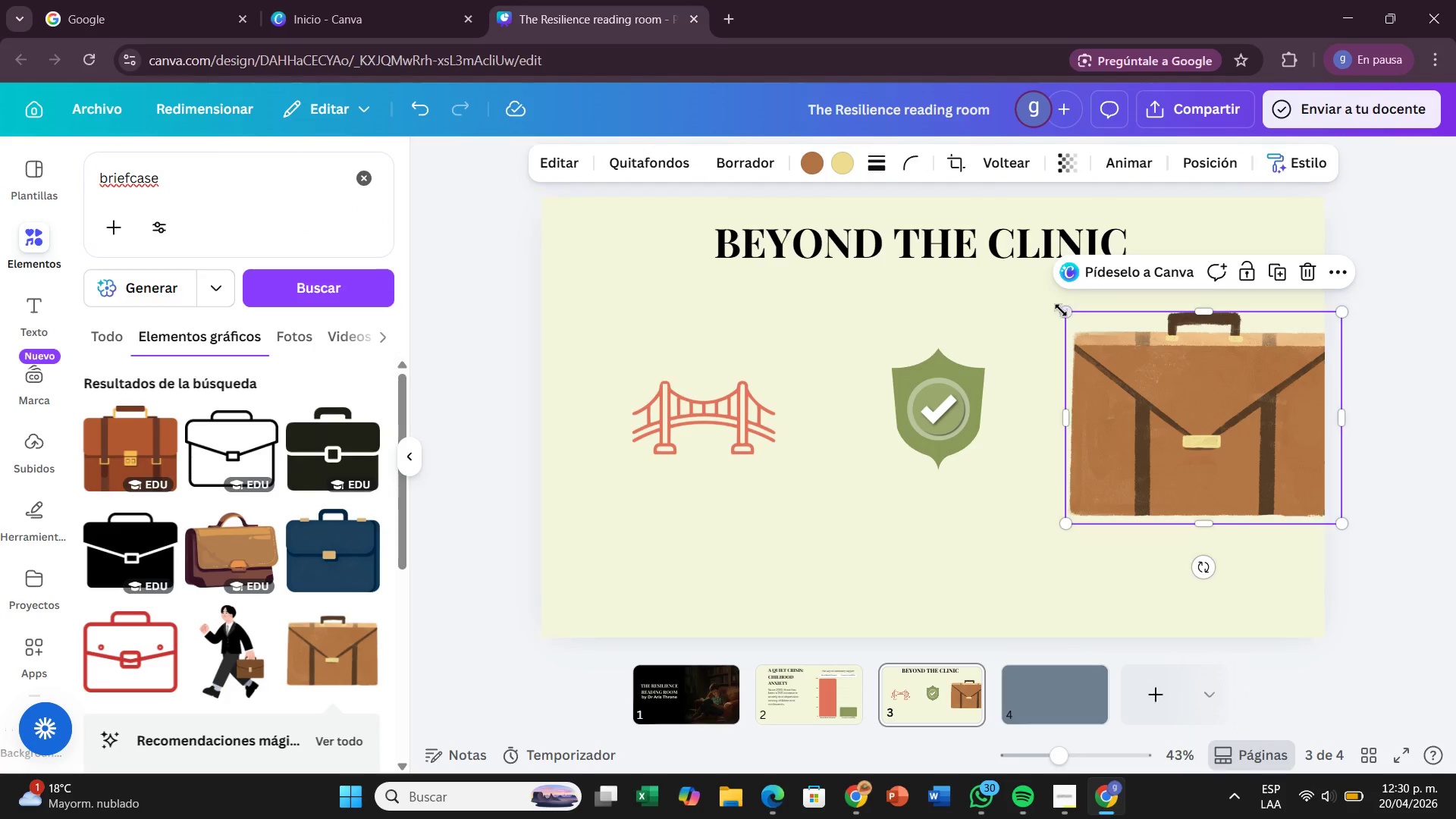 
left_click_drag(start_coordinate=[1063, 312], to_coordinate=[1151, 447])
 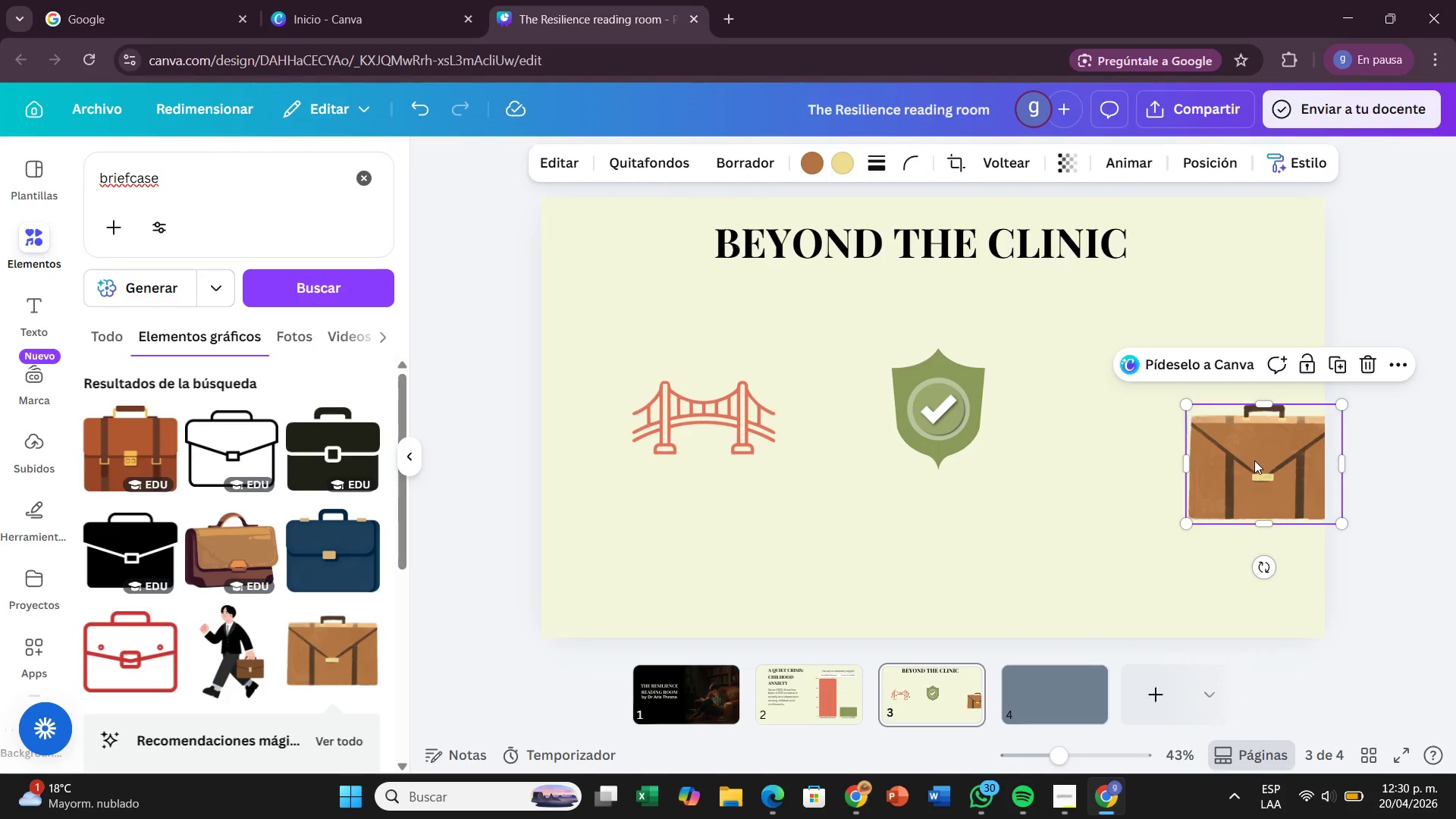 
left_click_drag(start_coordinate=[1254, 460], to_coordinate=[1162, 413])
 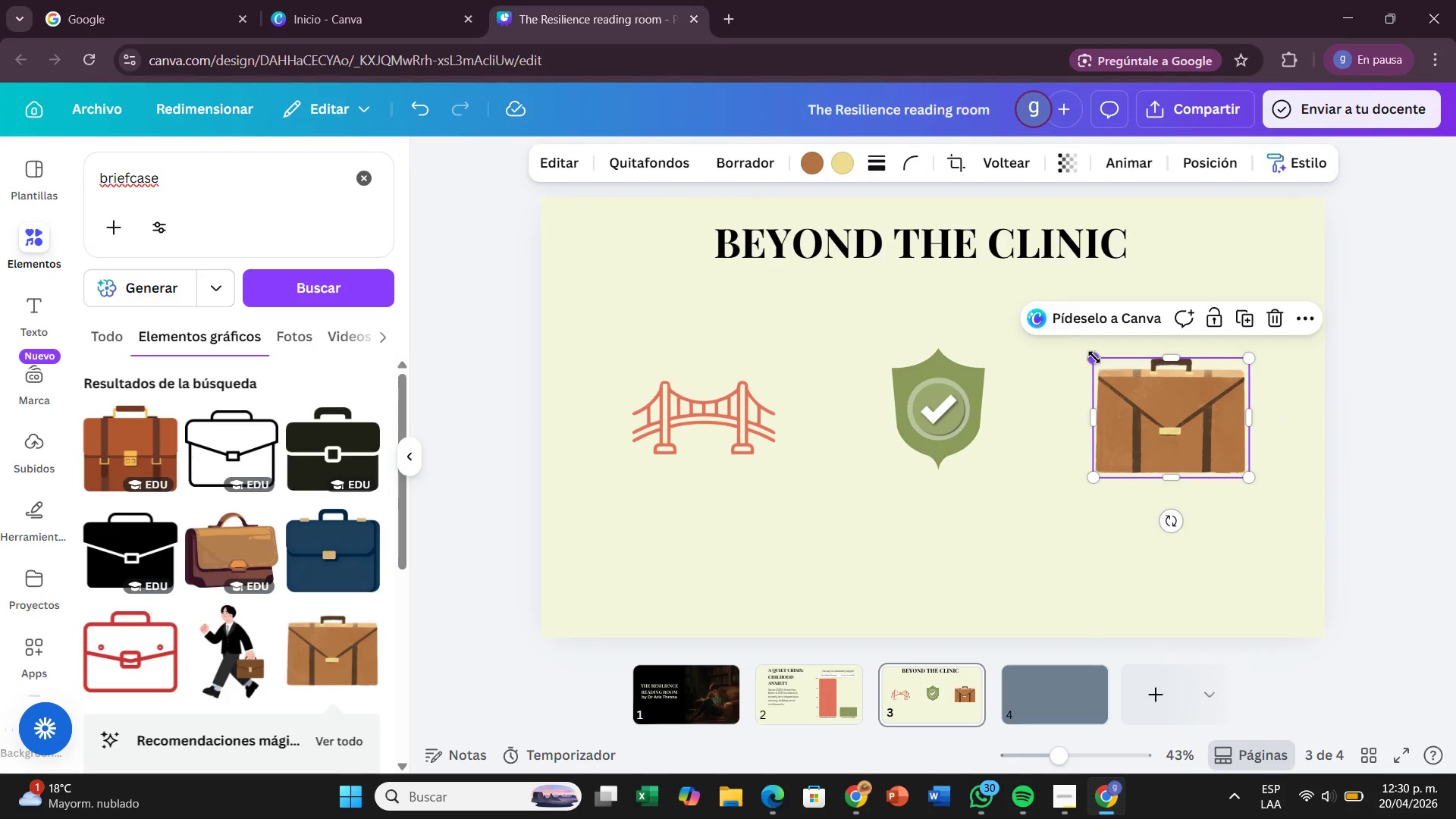 
left_click_drag(start_coordinate=[1094, 357], to_coordinate=[1124, 397])
 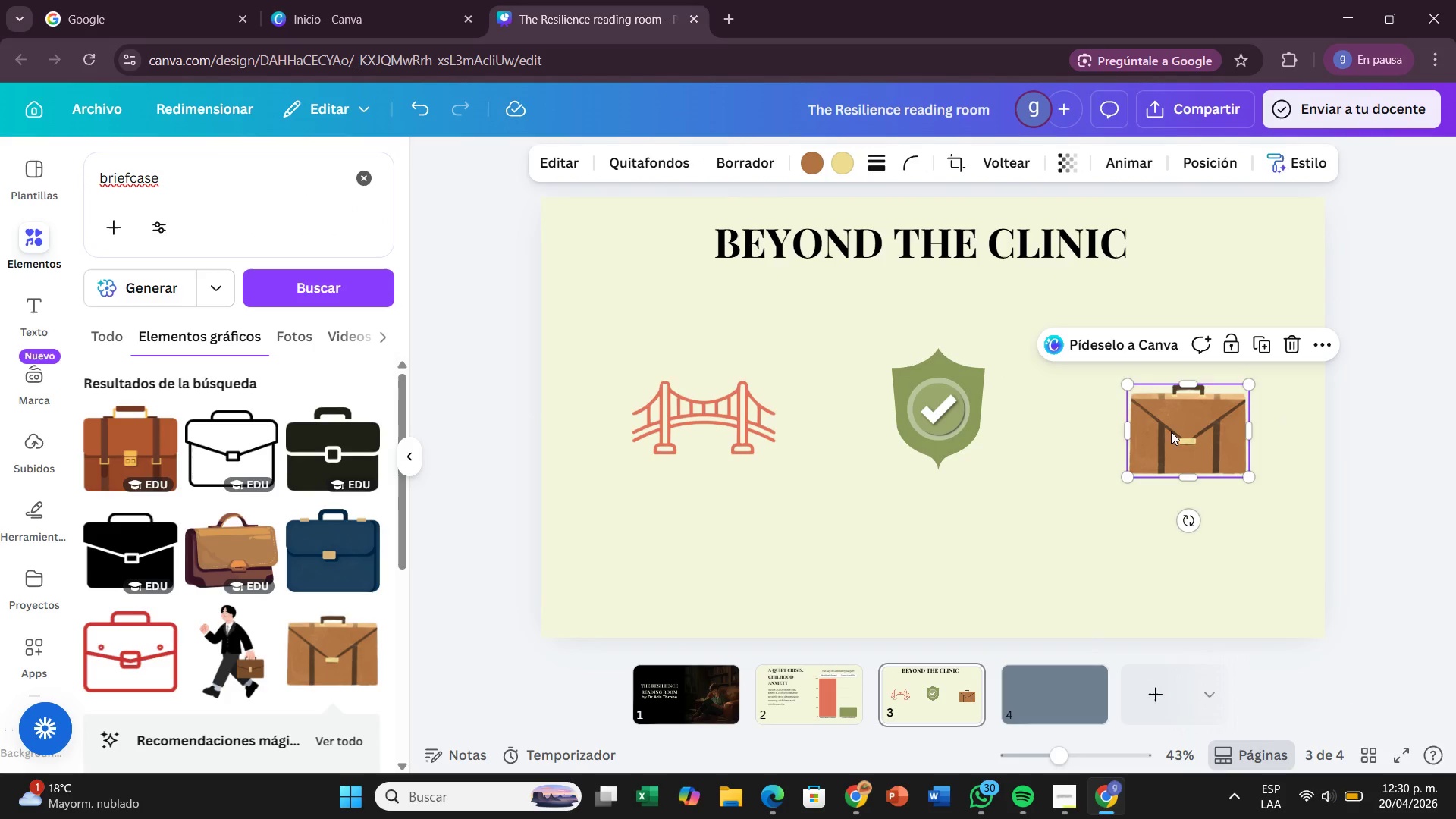 
left_click_drag(start_coordinate=[1171, 431], to_coordinate=[1169, 410])
 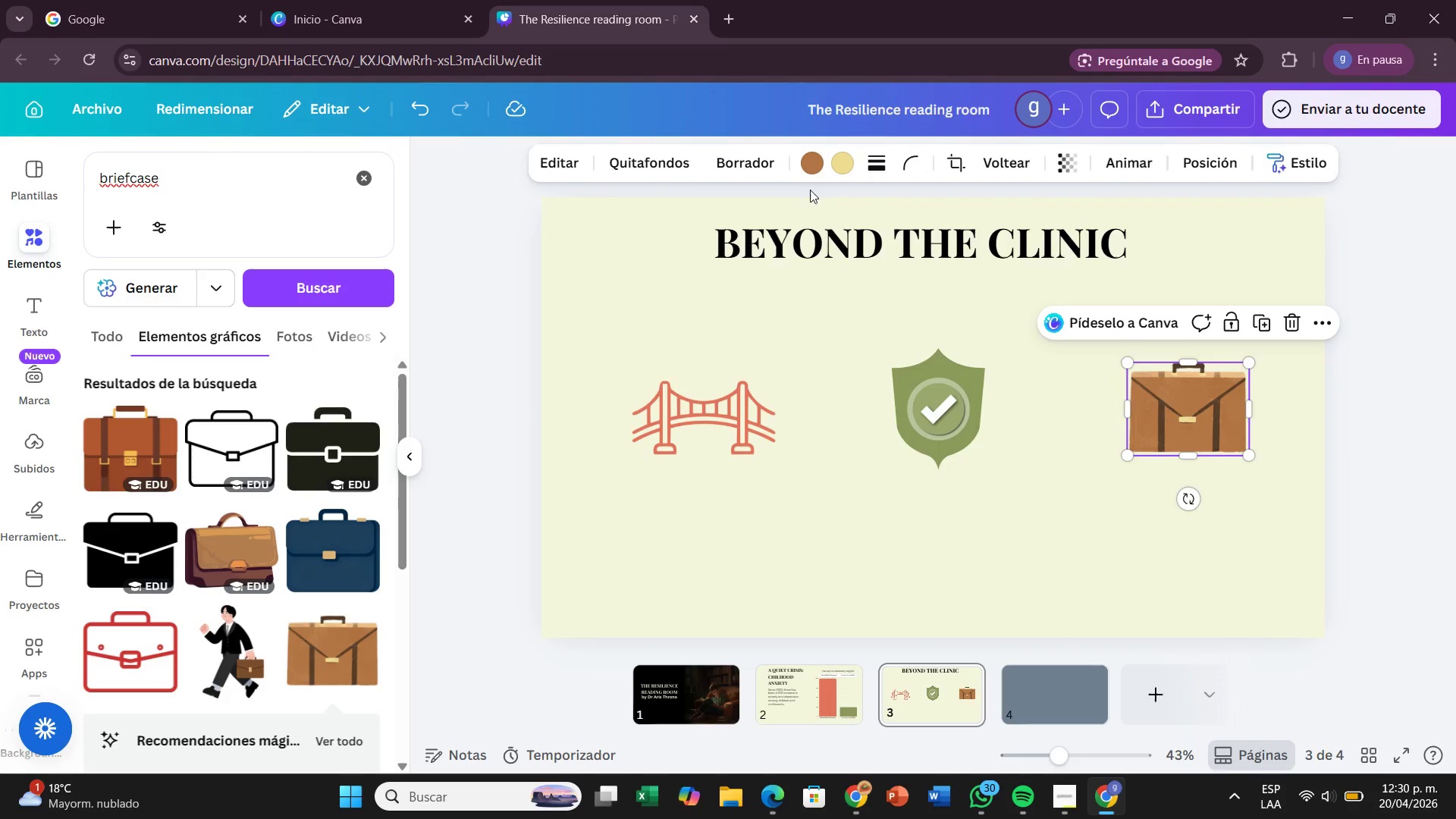 
left_click([814, 164])
 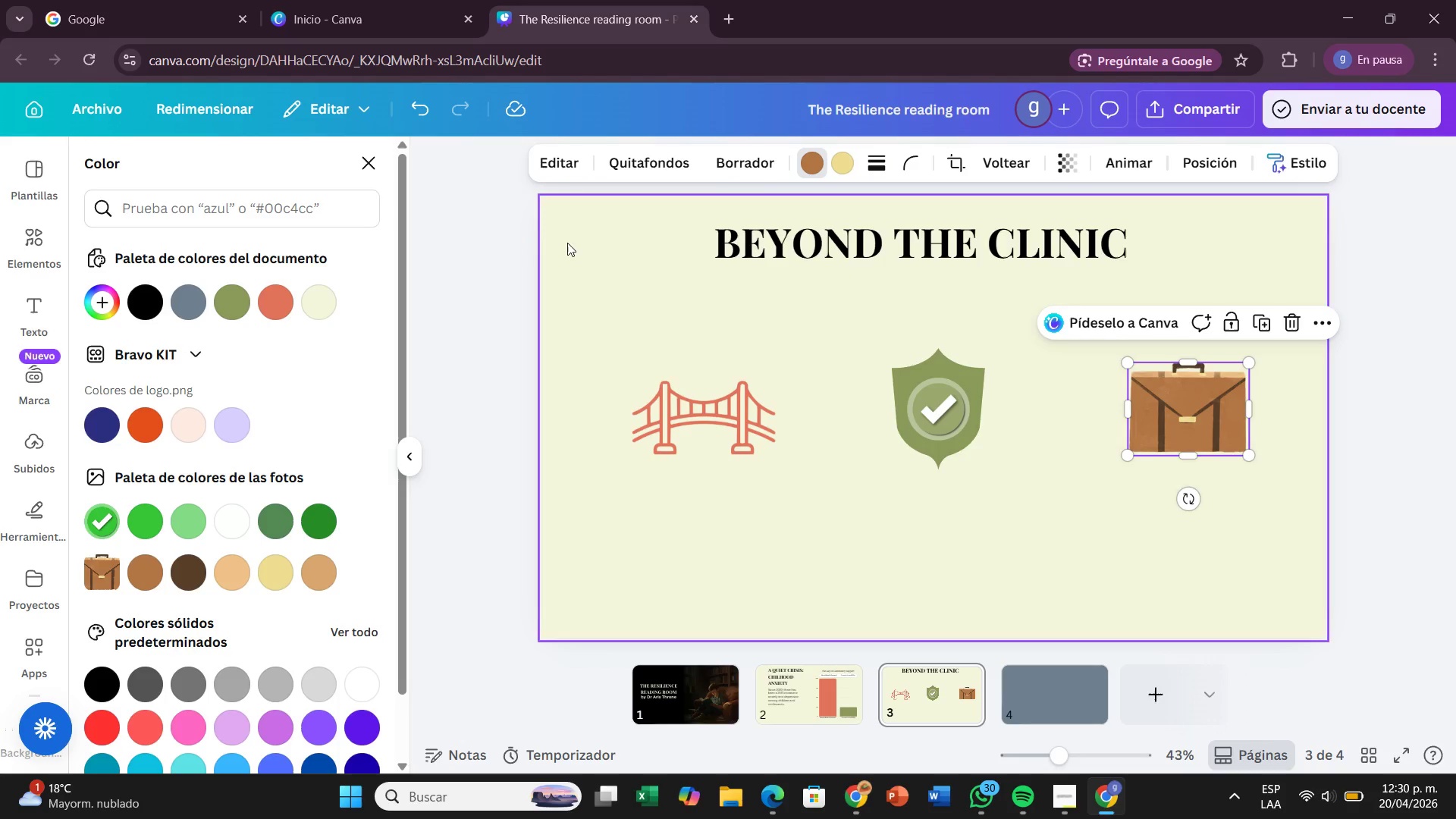 
left_click([267, 298])
 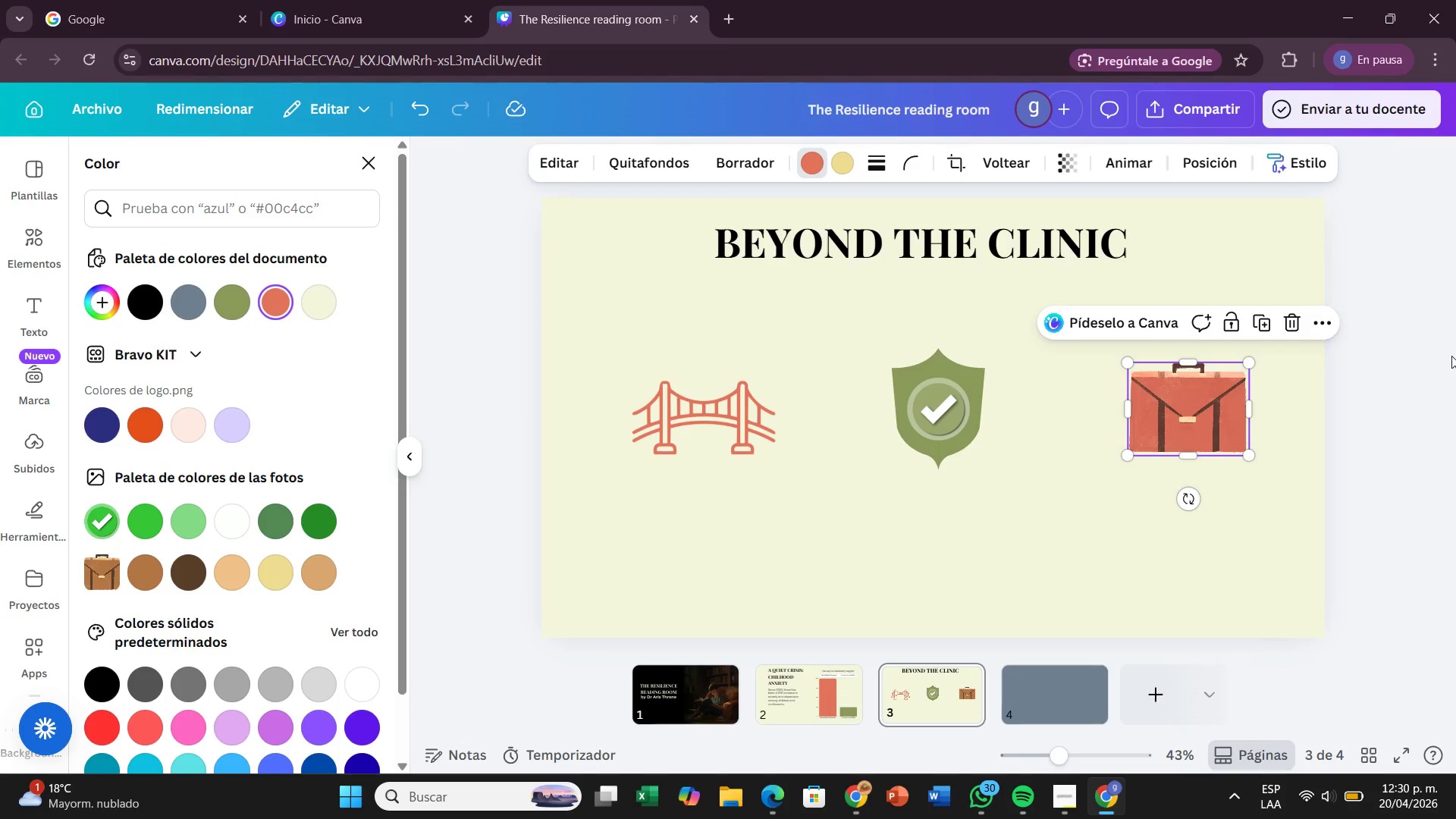 
left_click([1455, 353])
 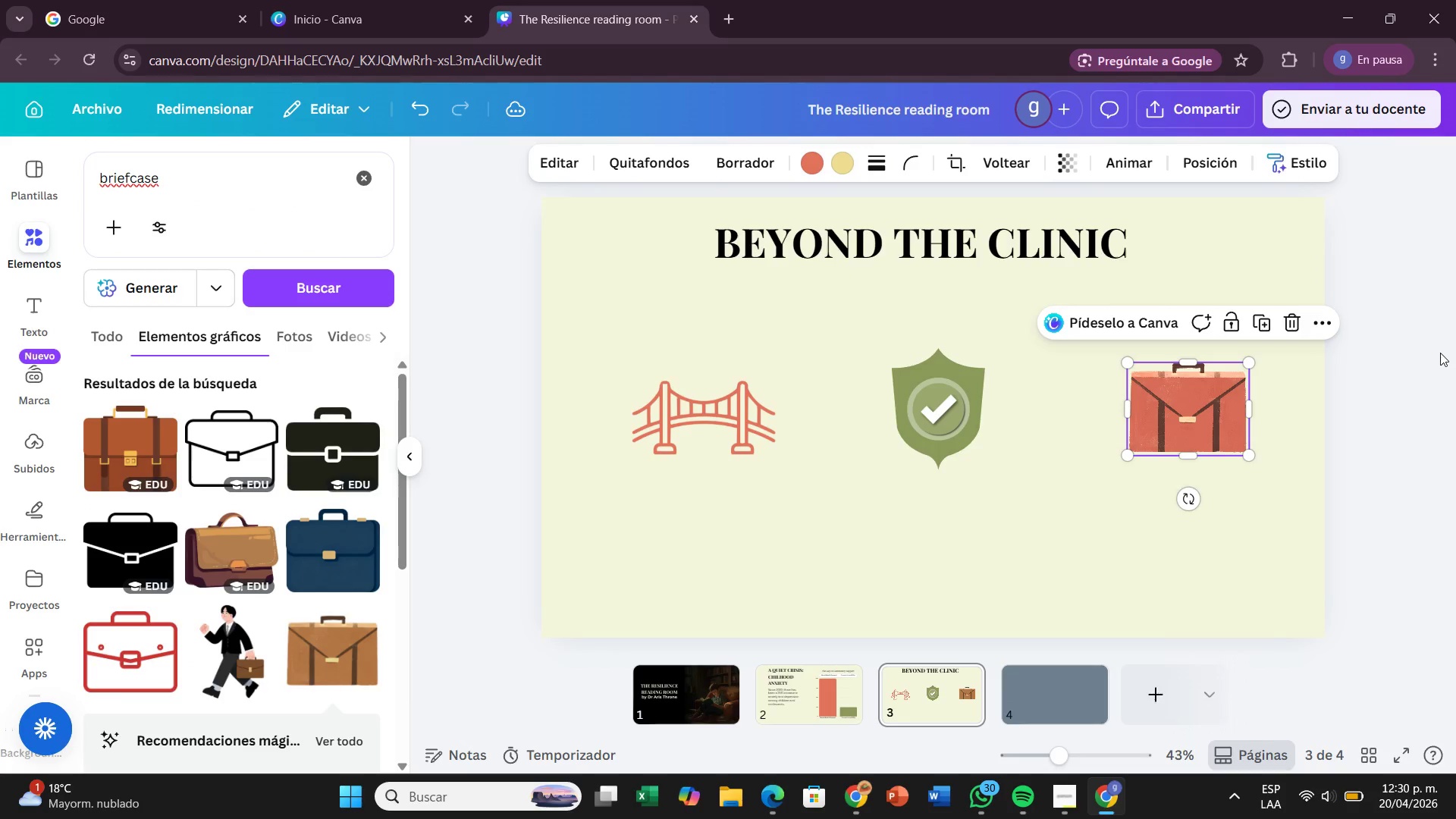 
left_click([1438, 353])
 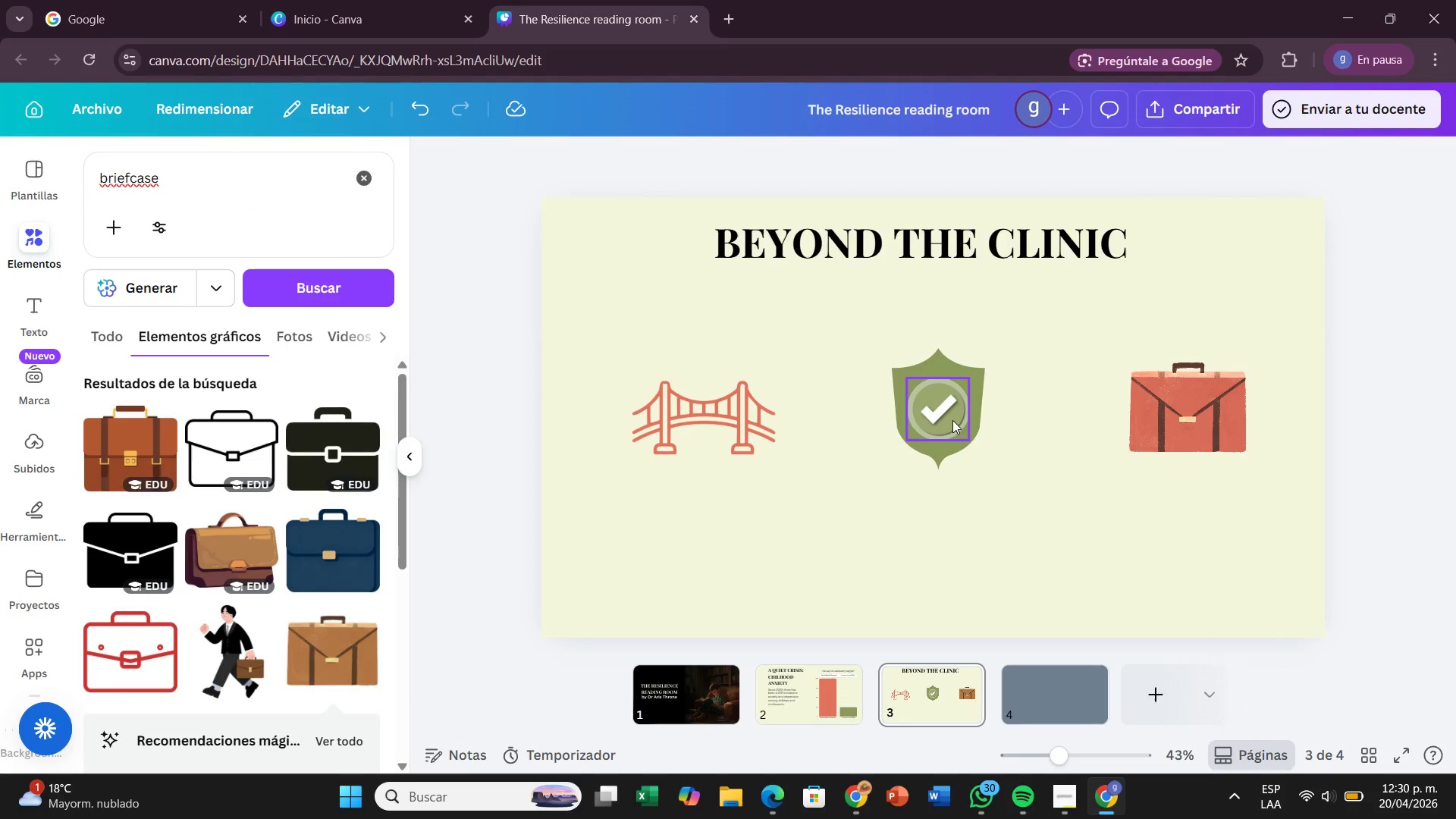 
wait(7.36)
 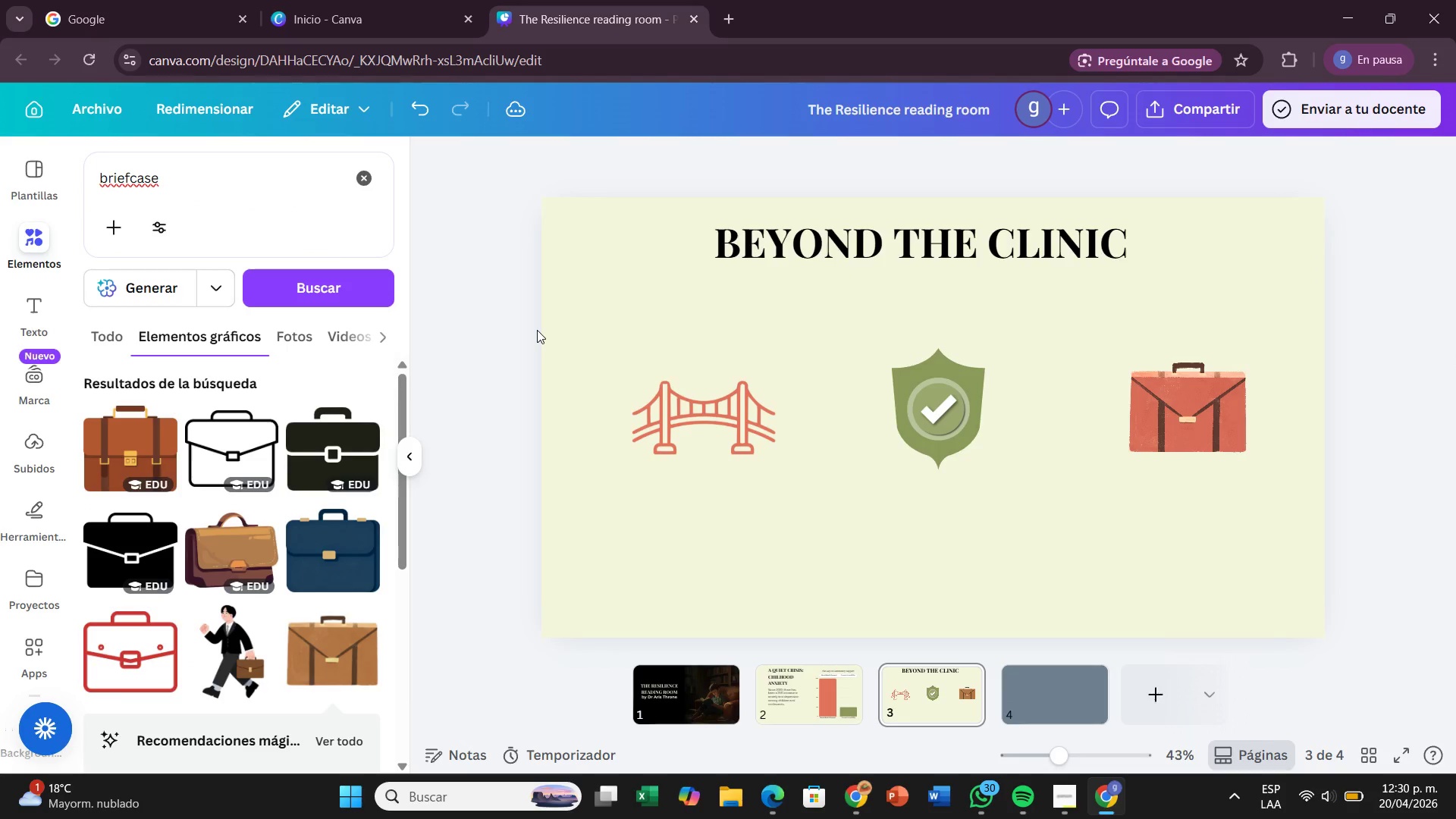 
left_click([30, 301])
 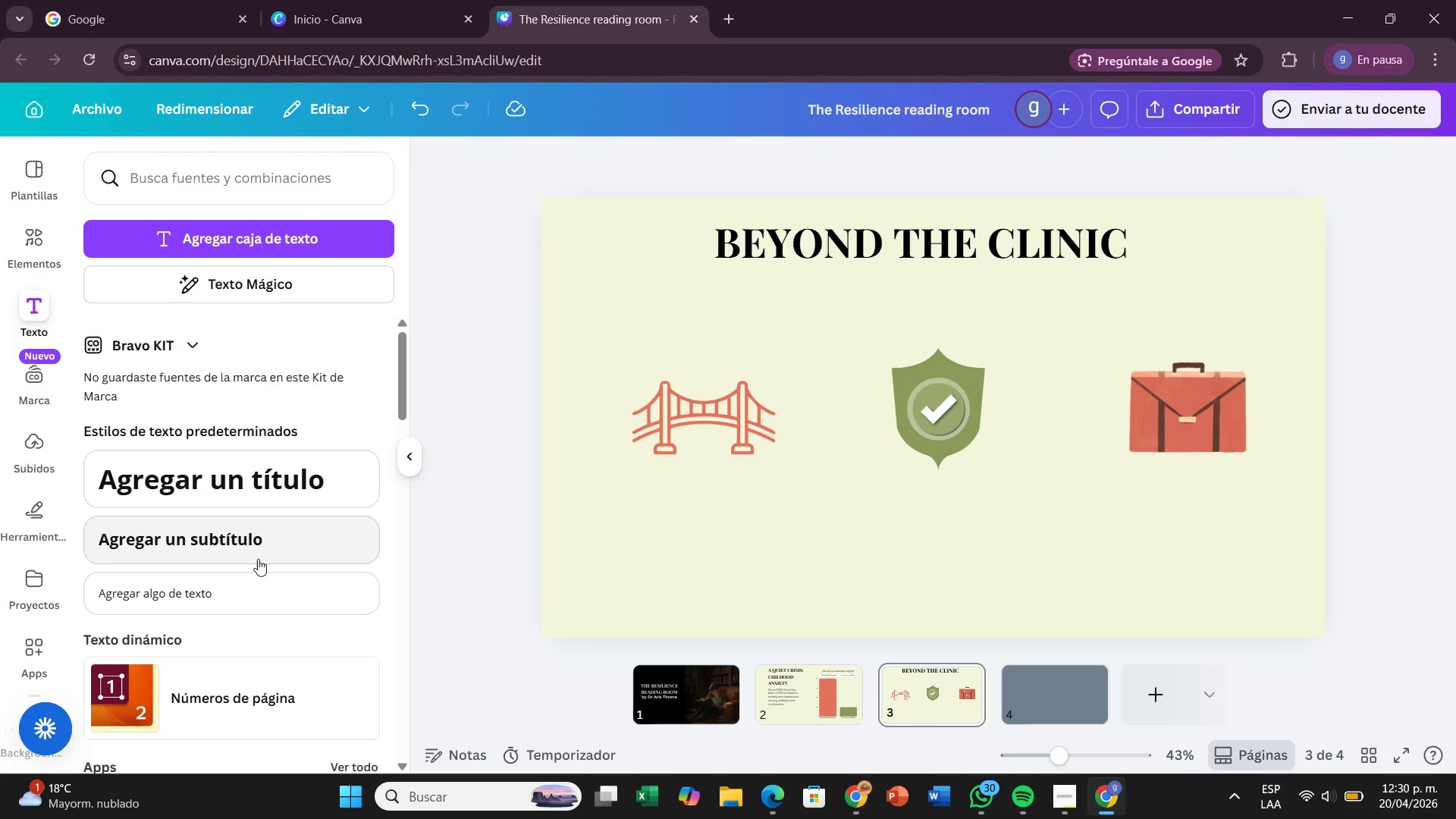 
left_click_drag(start_coordinate=[236, 596], to_coordinate=[985, 514])
 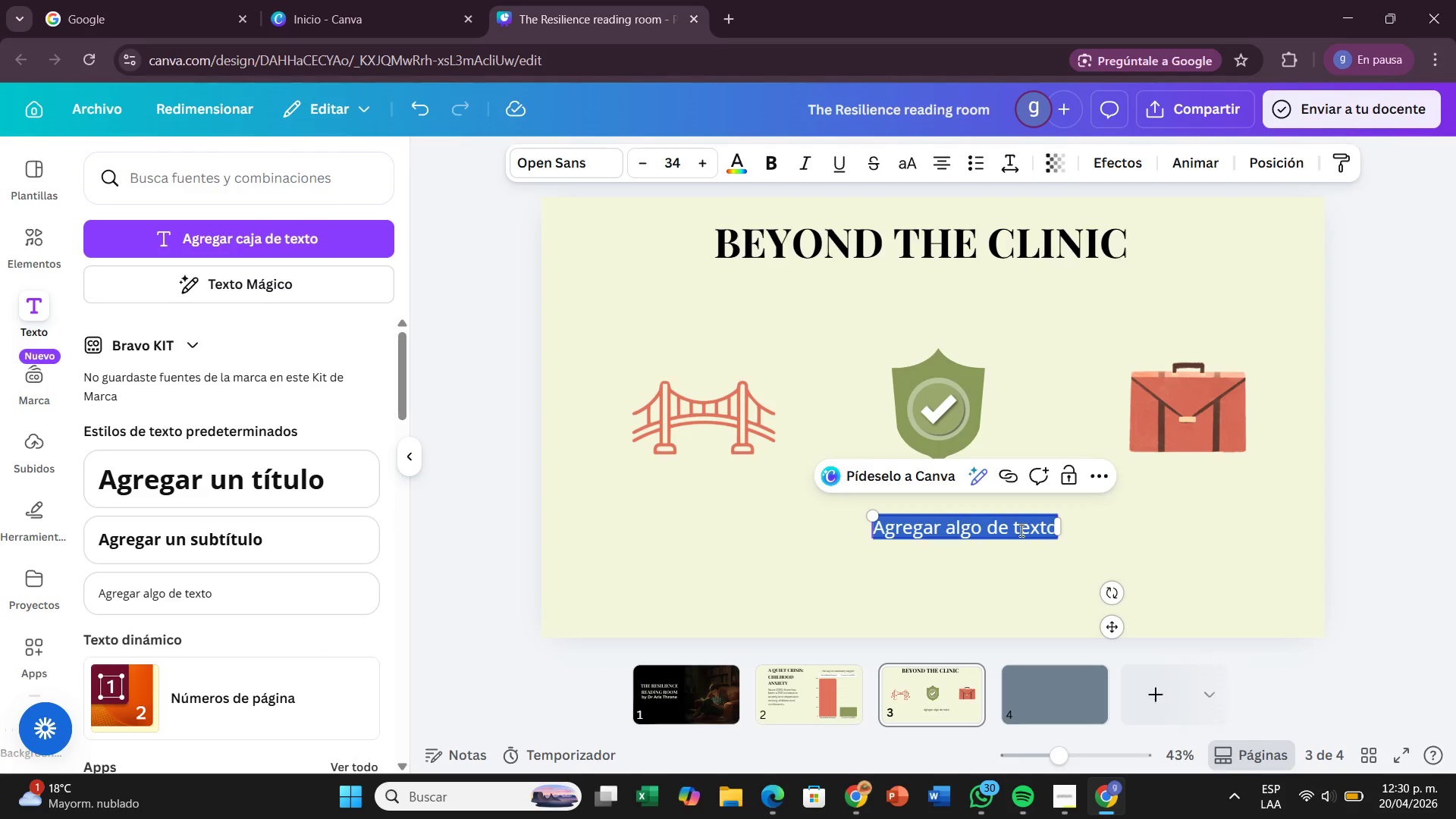 
double_click([1020, 530])
 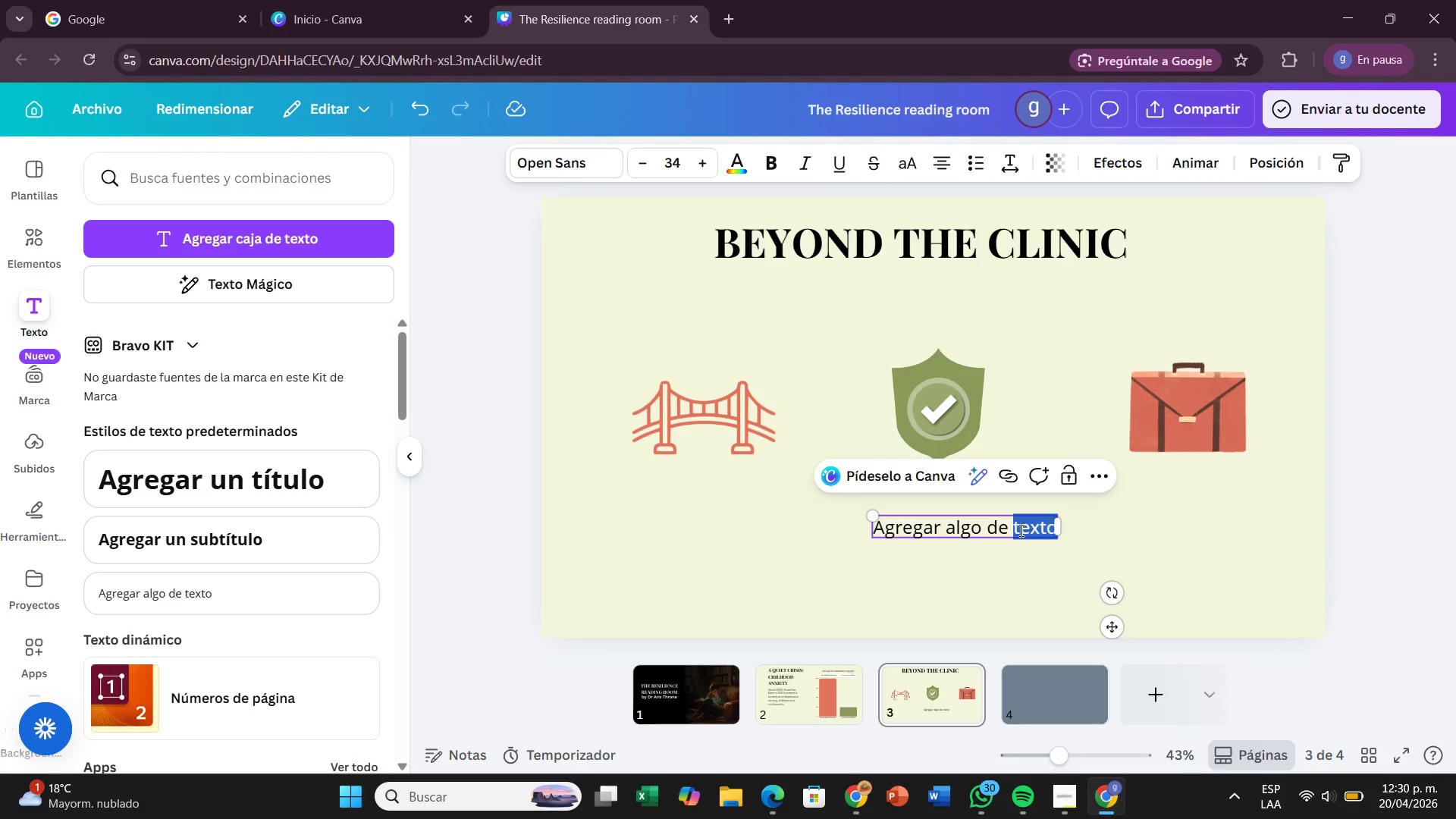 
hold_key(key=Backspace, duration=0.64)
 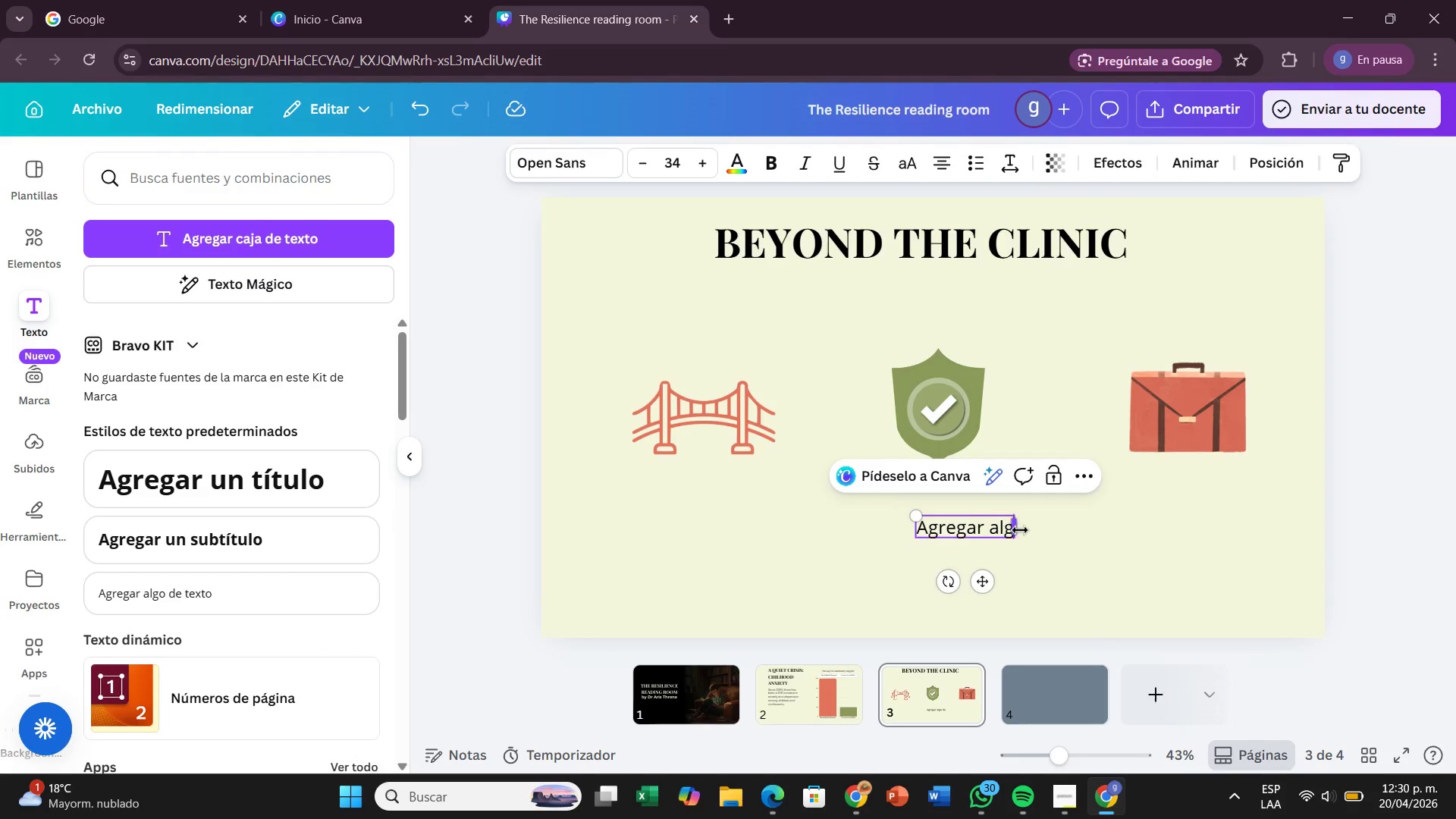 
key(Backspace)
key(Backspace)
key(Backspace)
key(Backspace)
key(Backspace)
key(Backspace)
key(Backspace)
key(Backspace)
key(Backspace)
key(Backspace)
key(Backspace)
type(Curated wellness)
 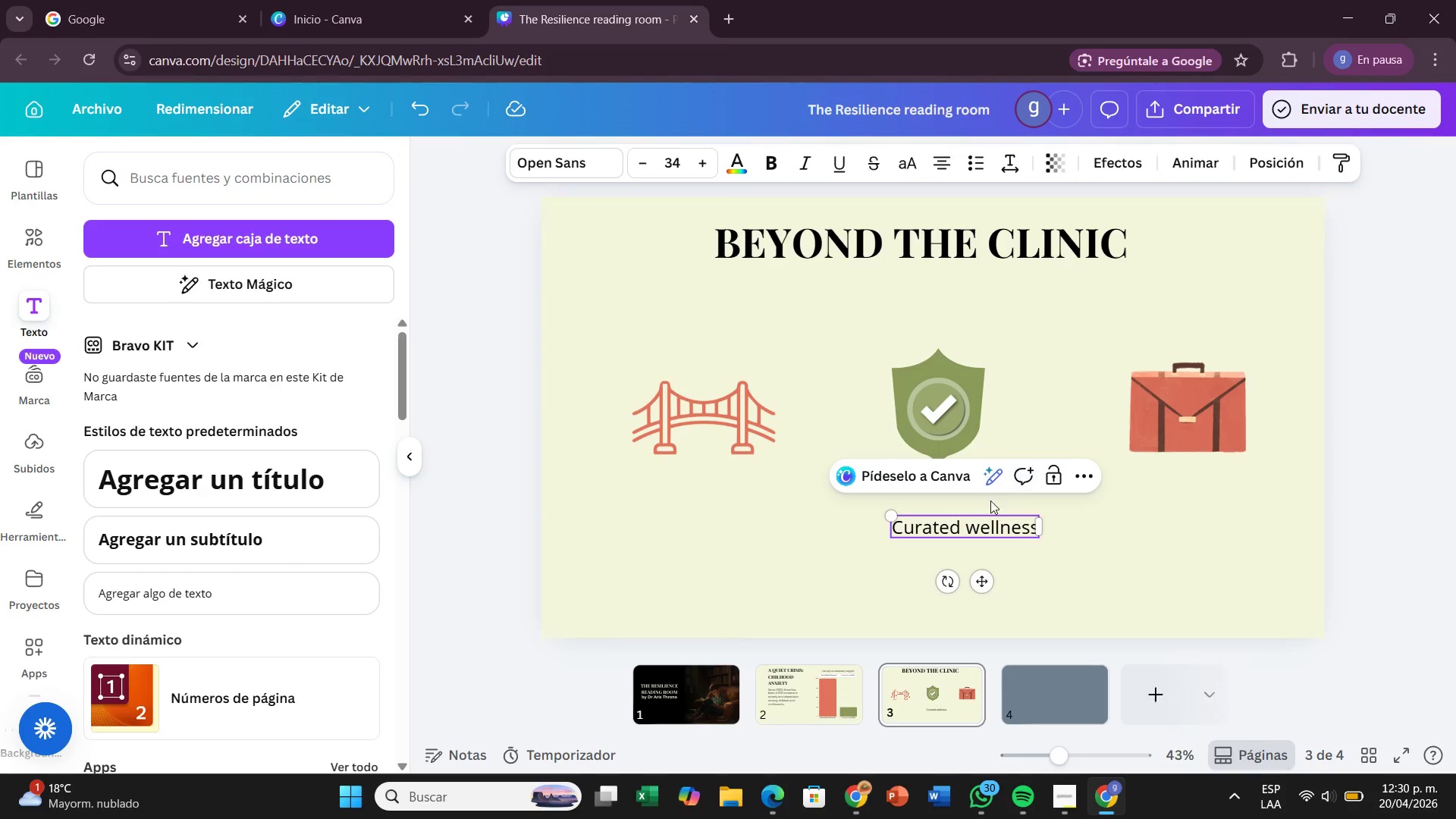 
left_click([898, 529])
 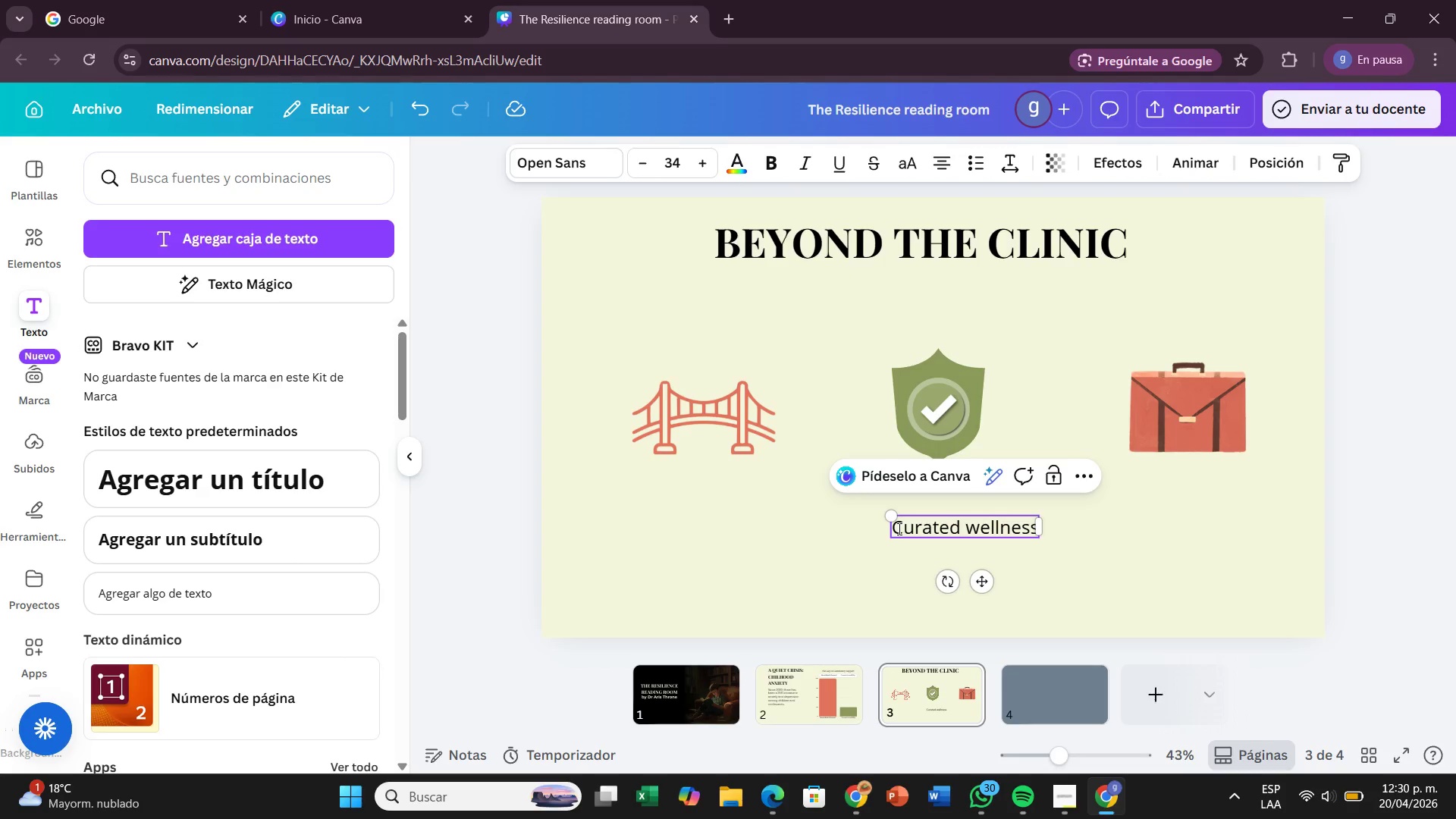 
key(Backspace)
 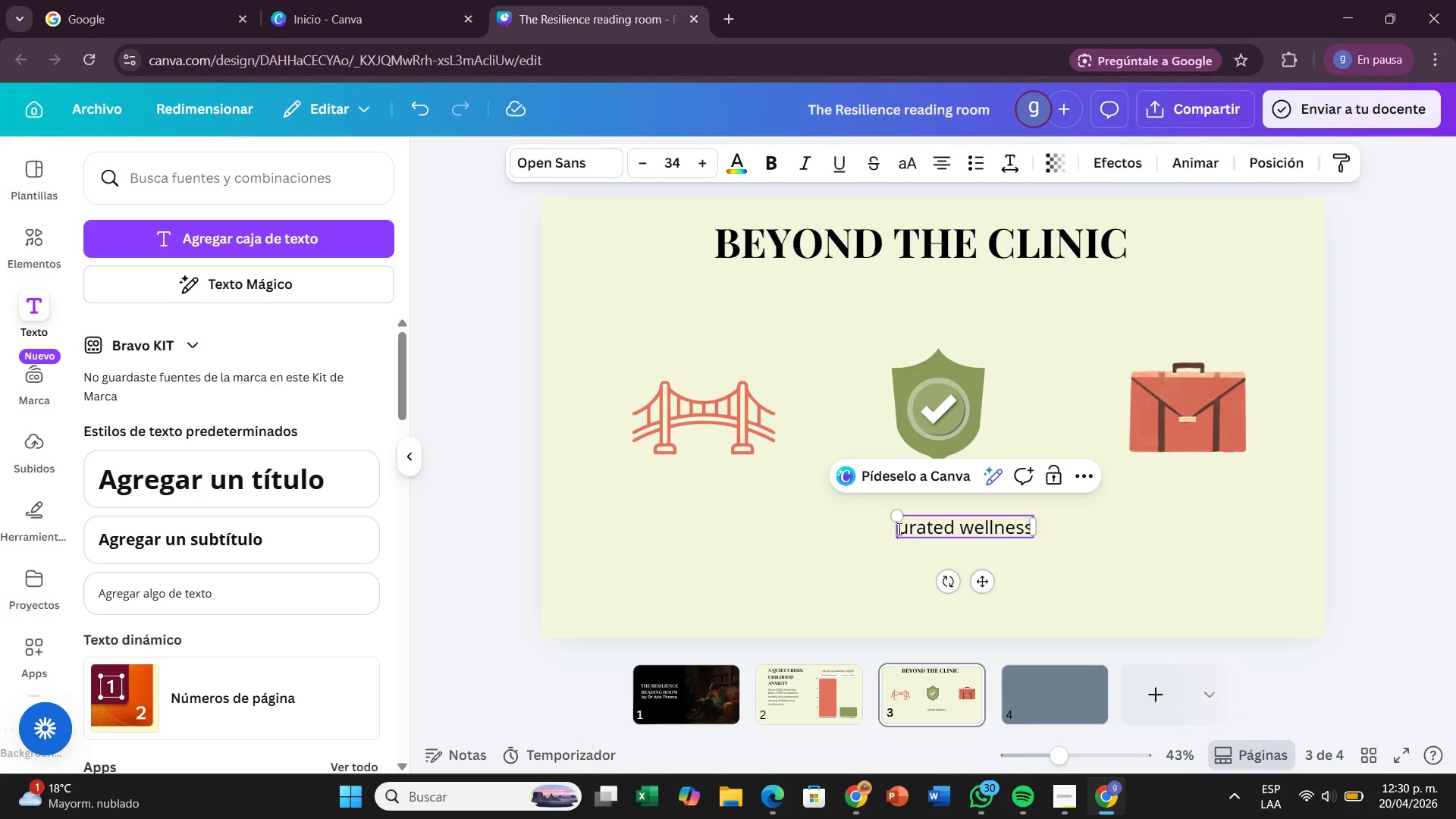 
key(Space)
 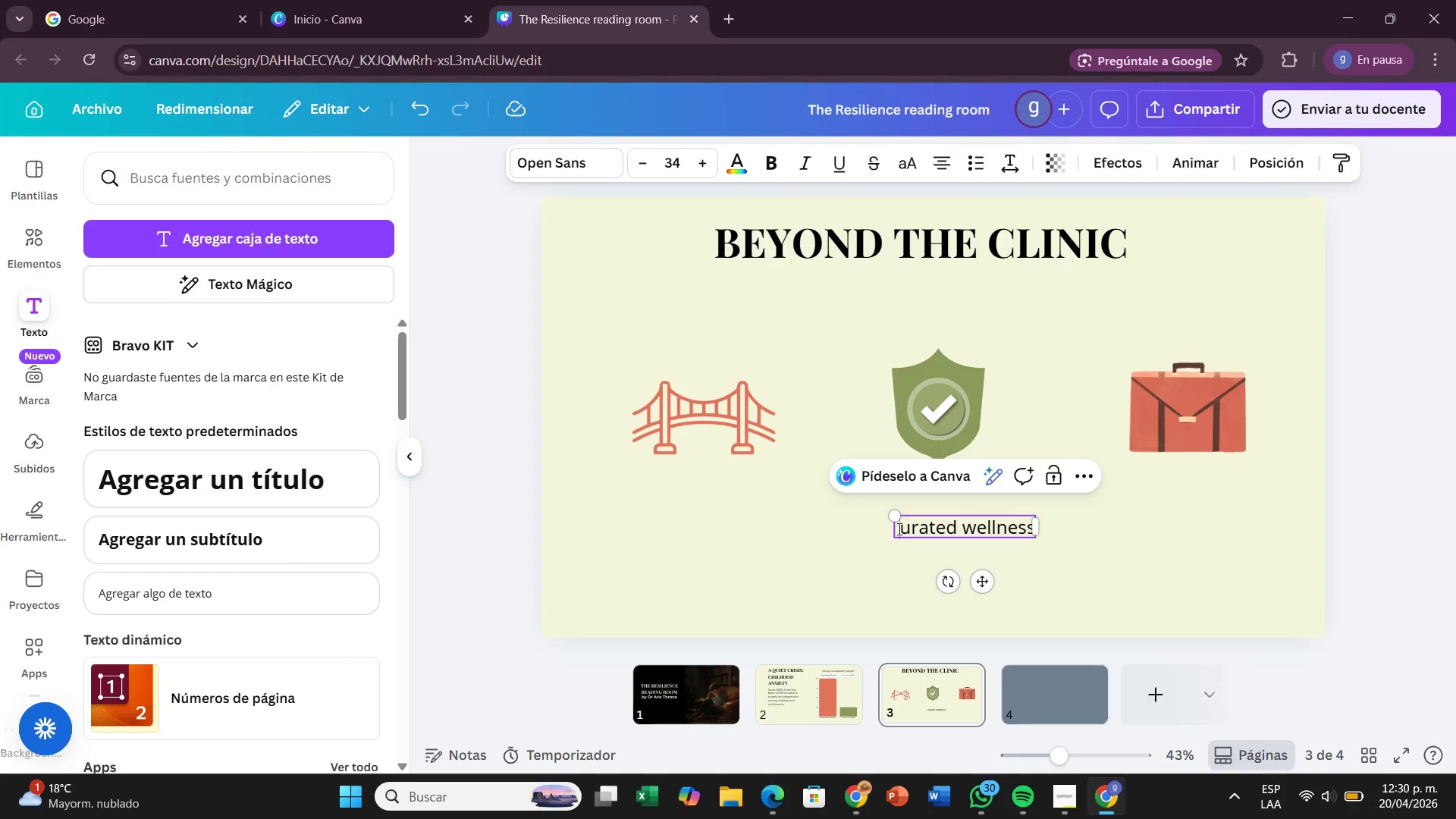 
key(CapsLock)
 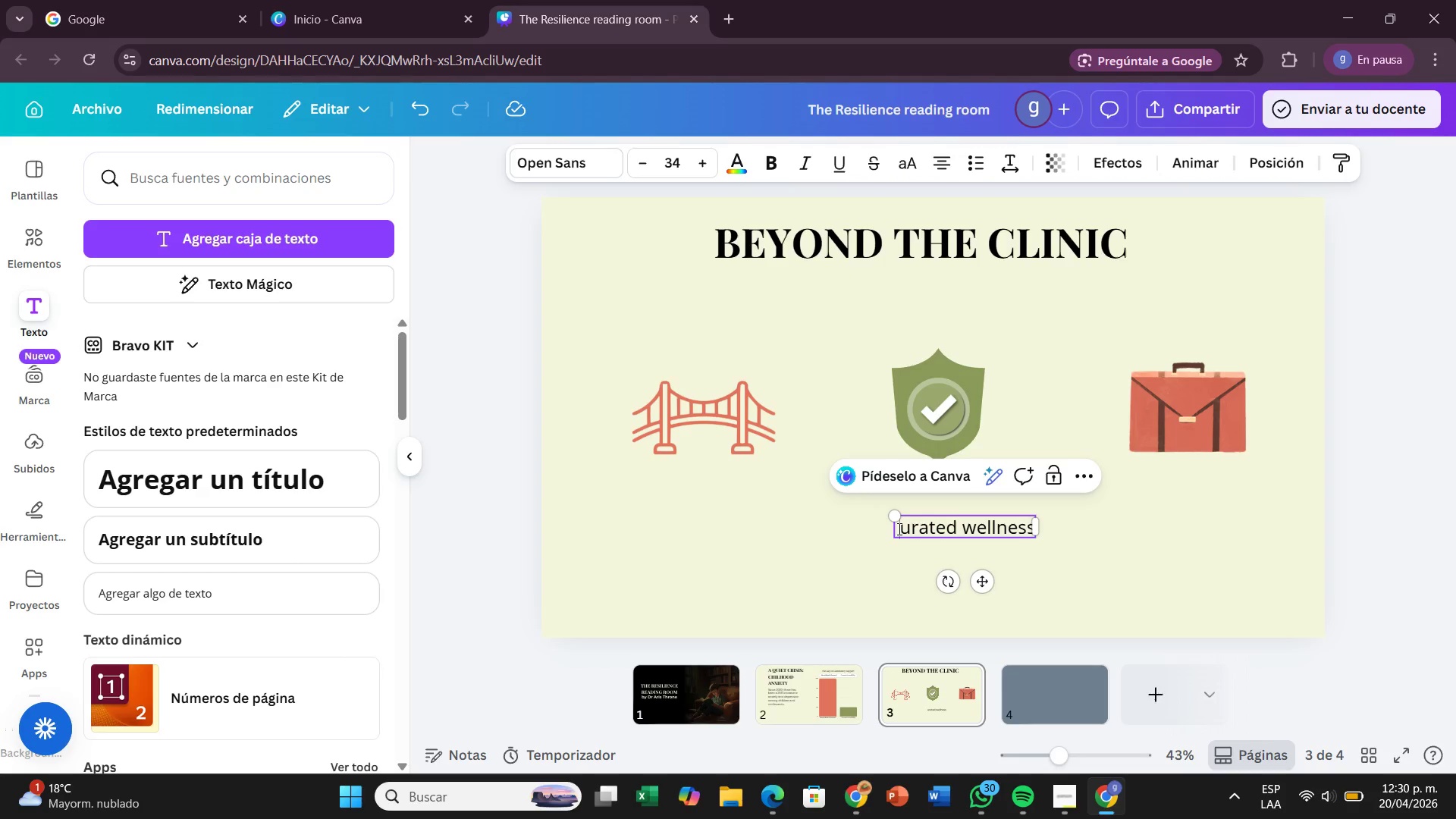 
key(A)
 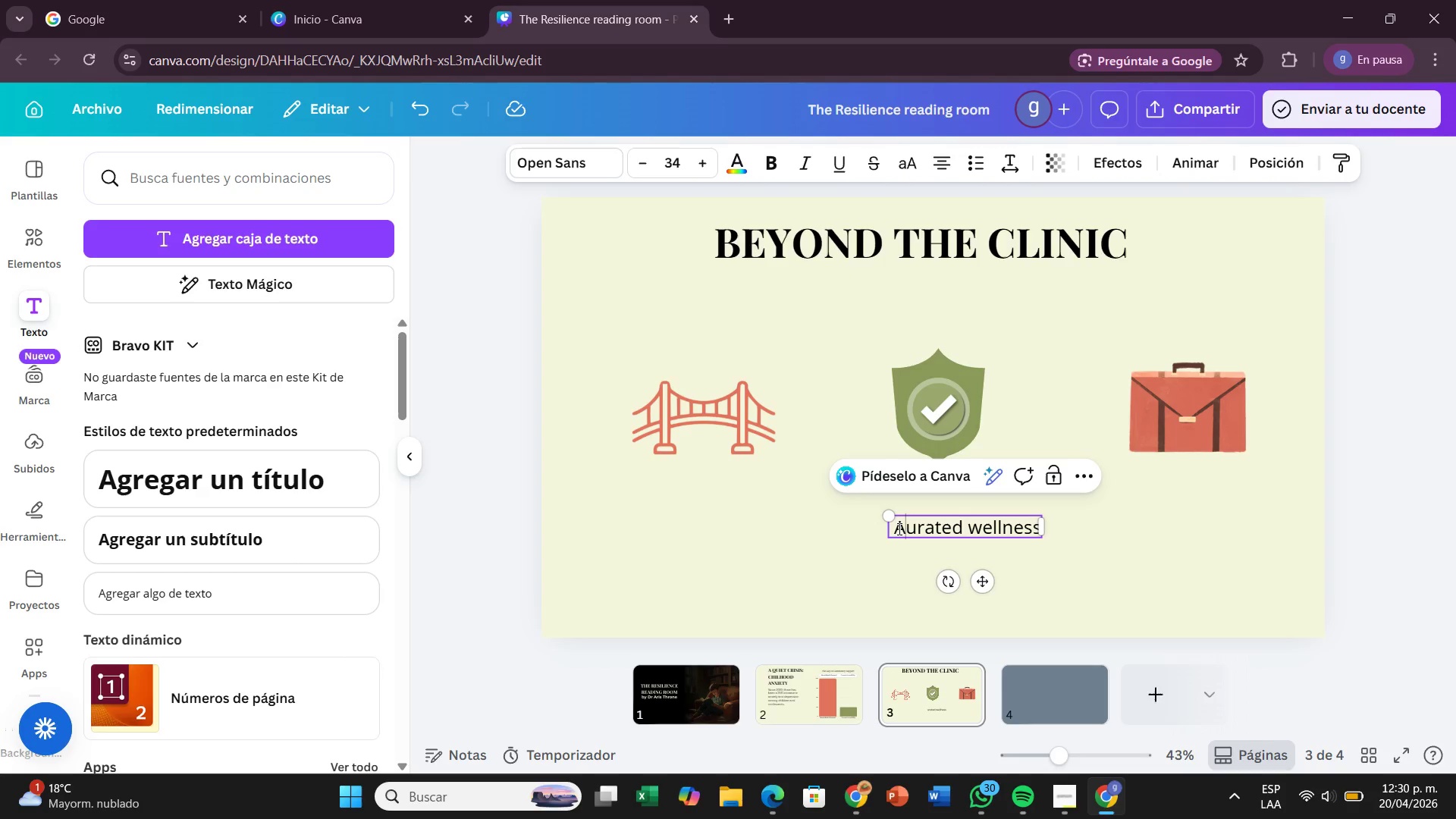 
key(CapsLock)
 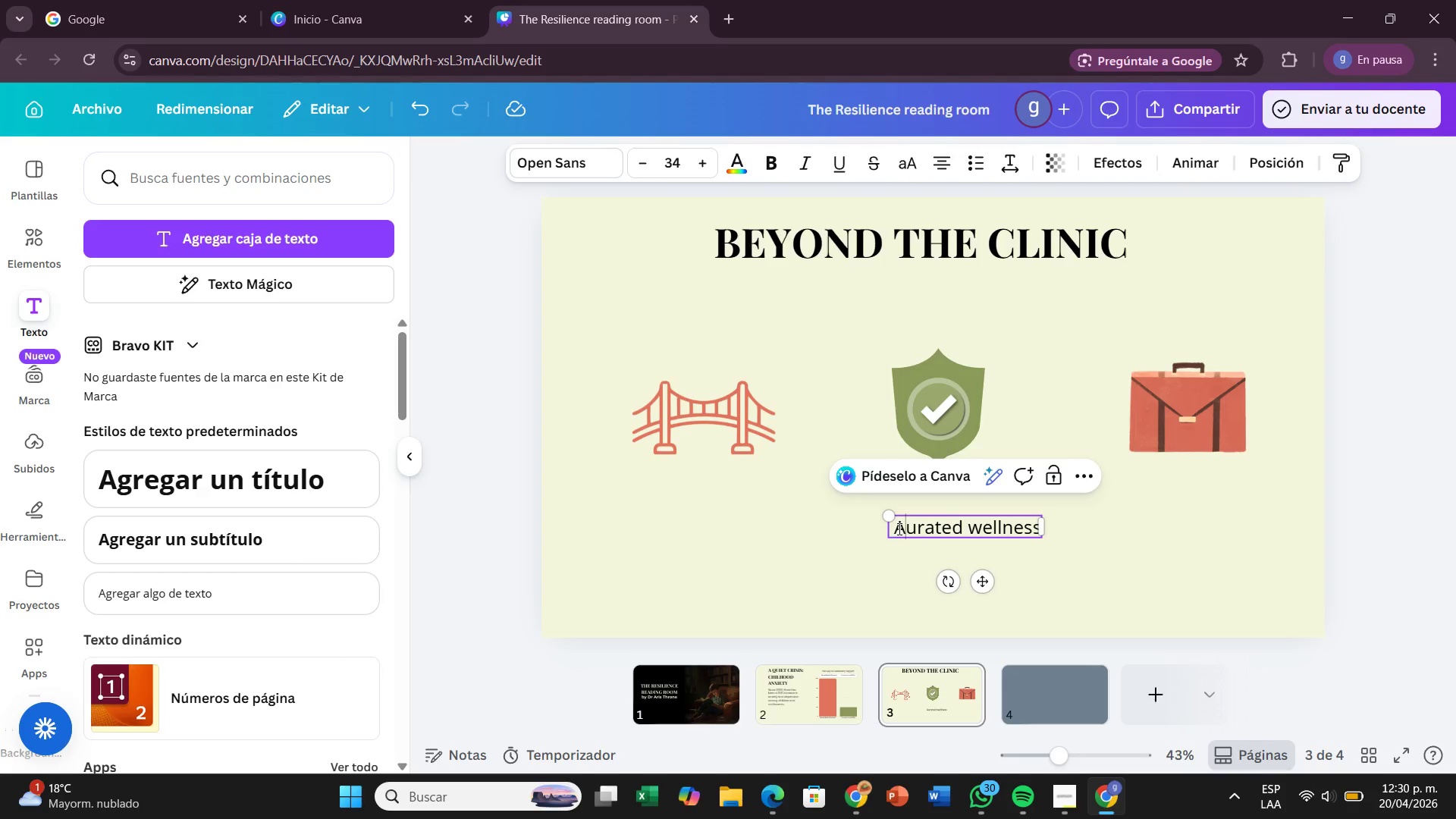 
key(Space)
 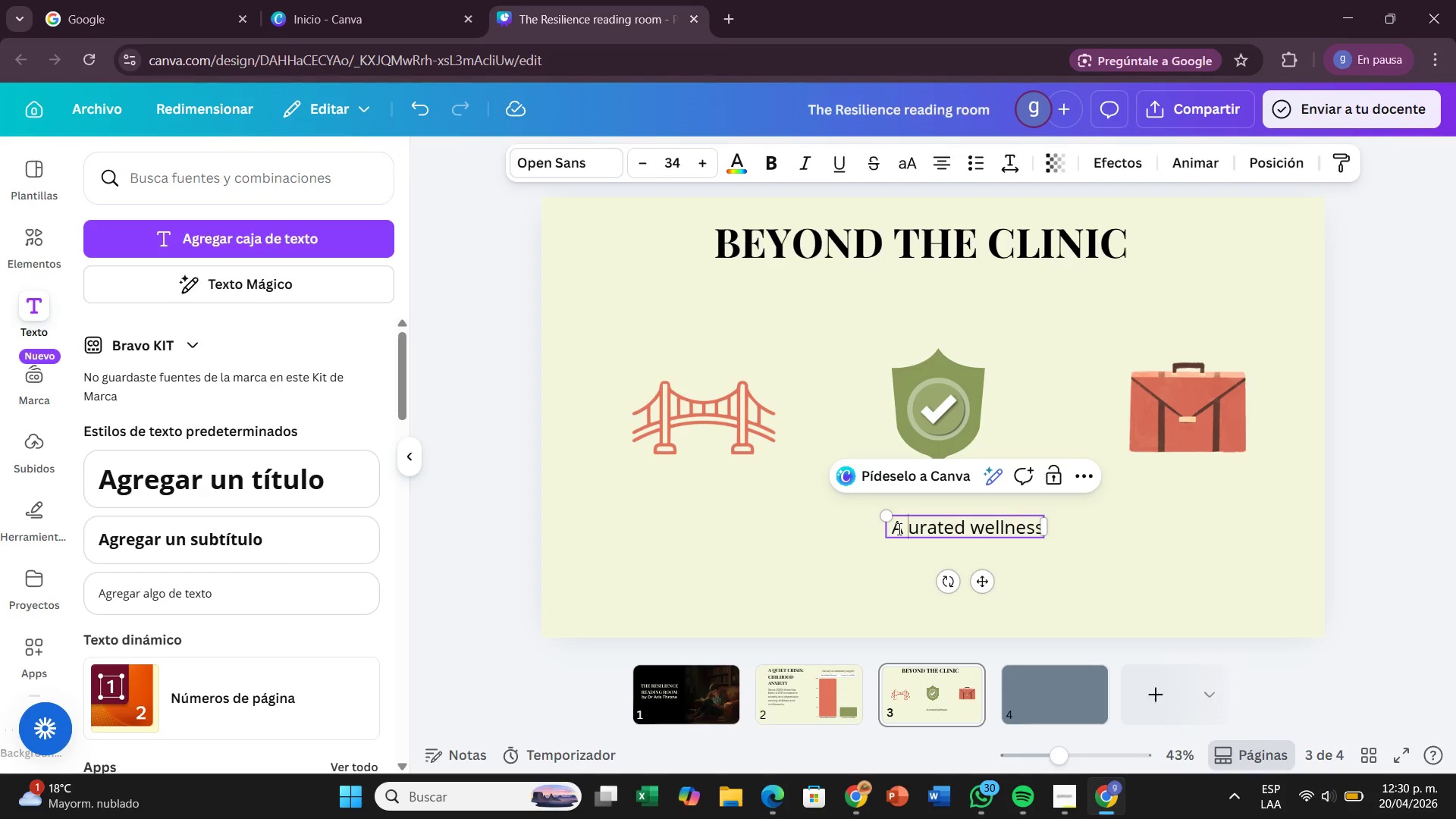 
key(C)
 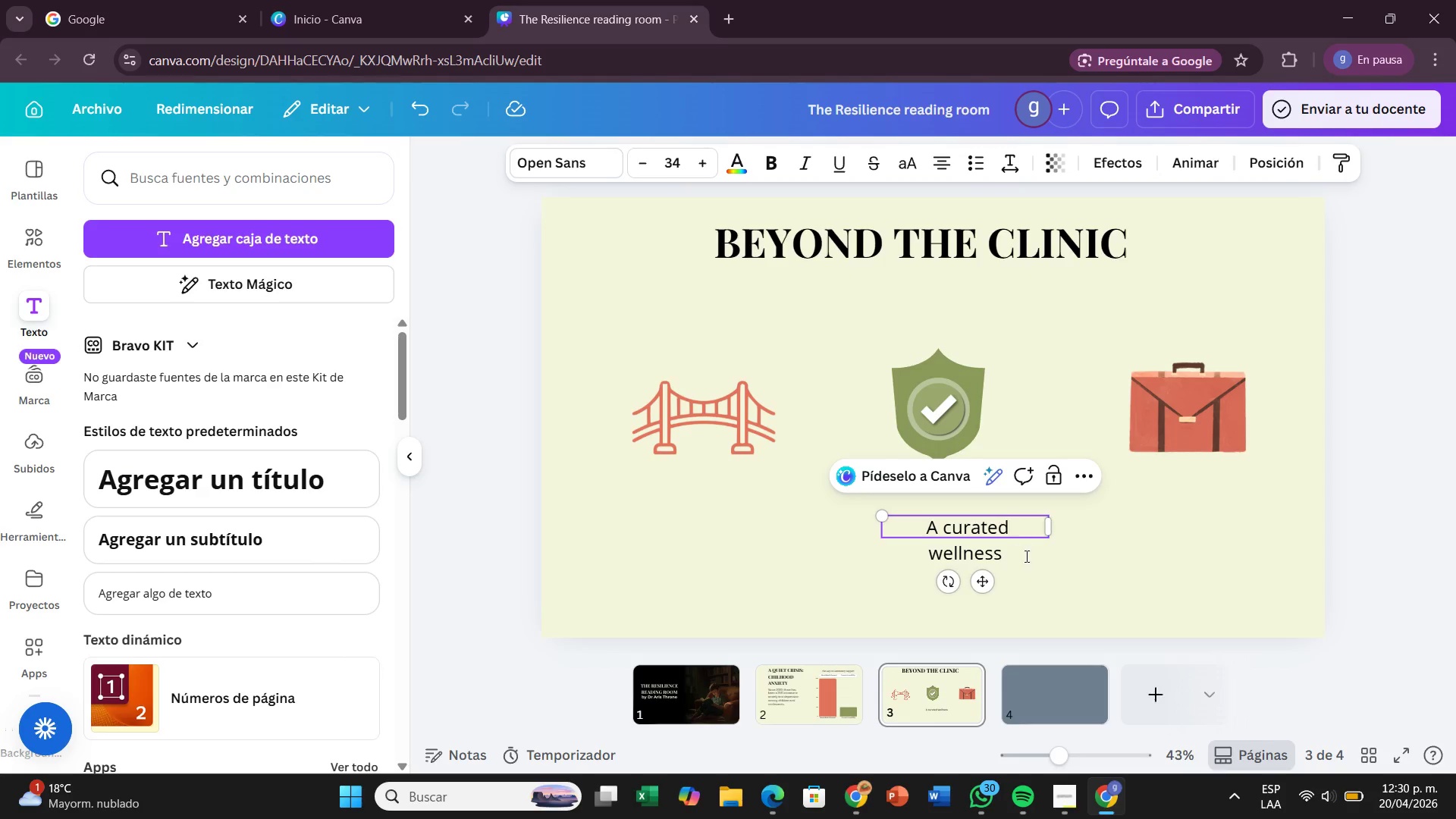 
left_click([1028, 529])
 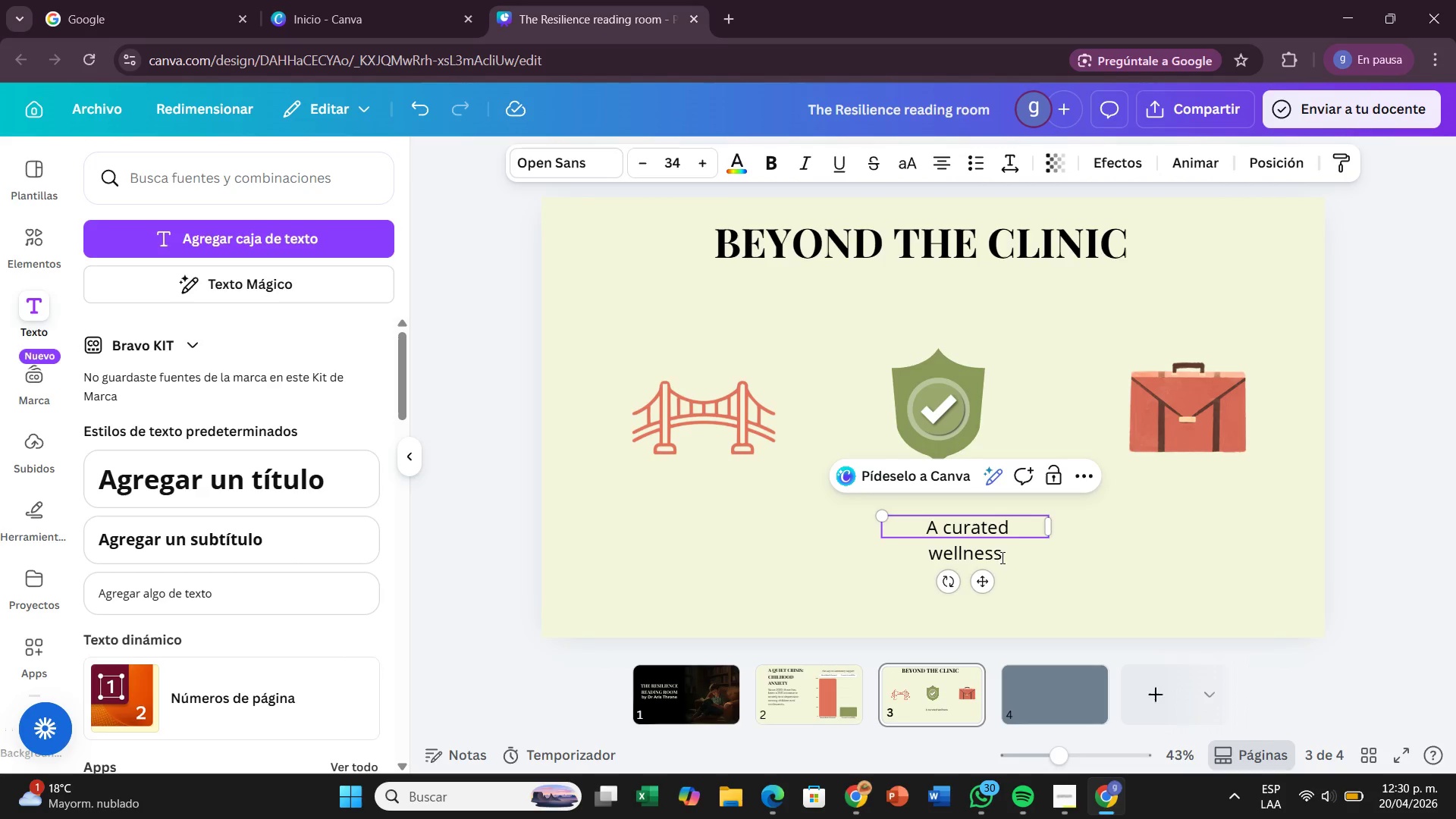 
left_click_drag(start_coordinate=[1050, 529], to_coordinate=[1109, 526])
 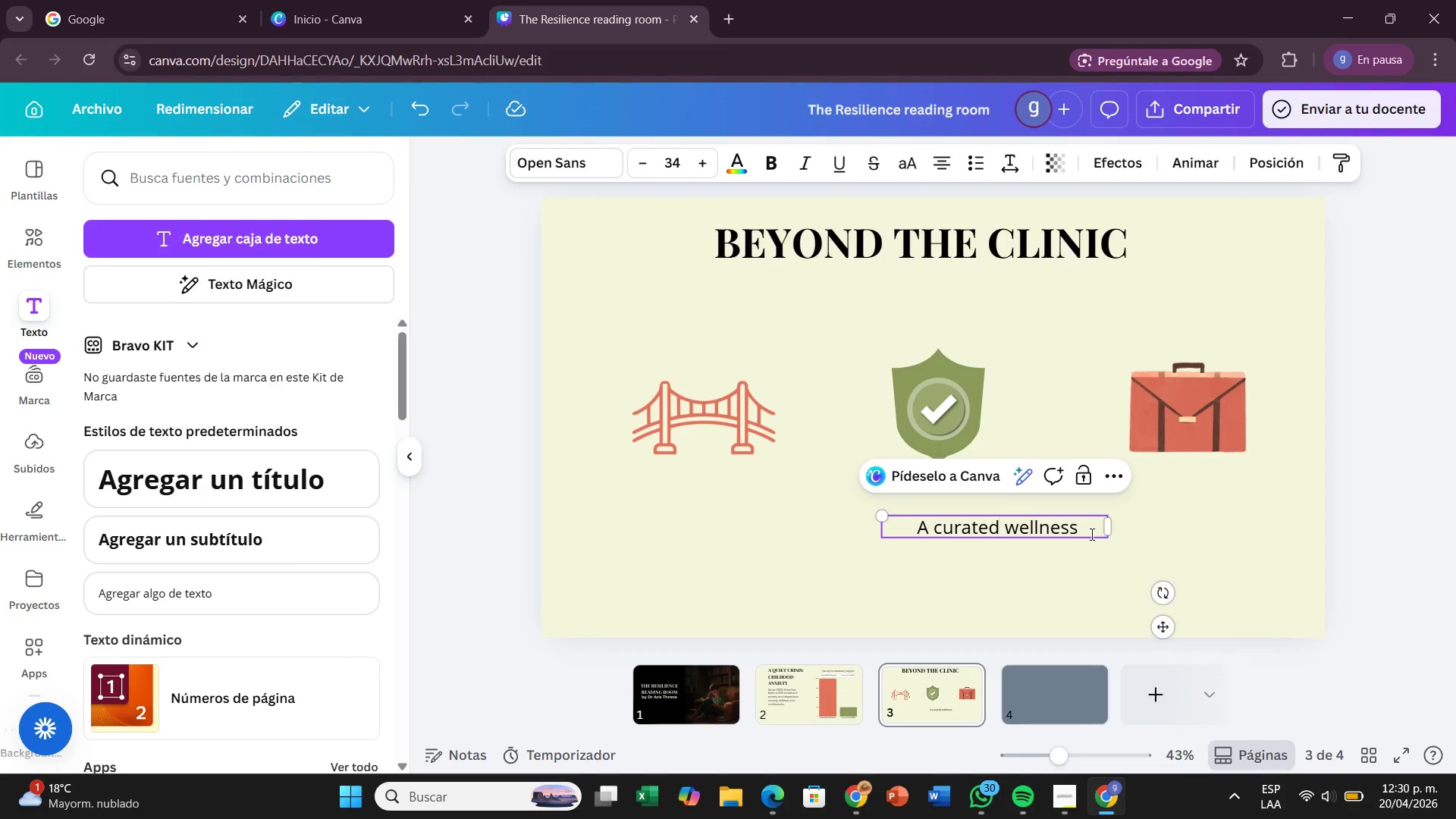 
left_click([1090, 534])
 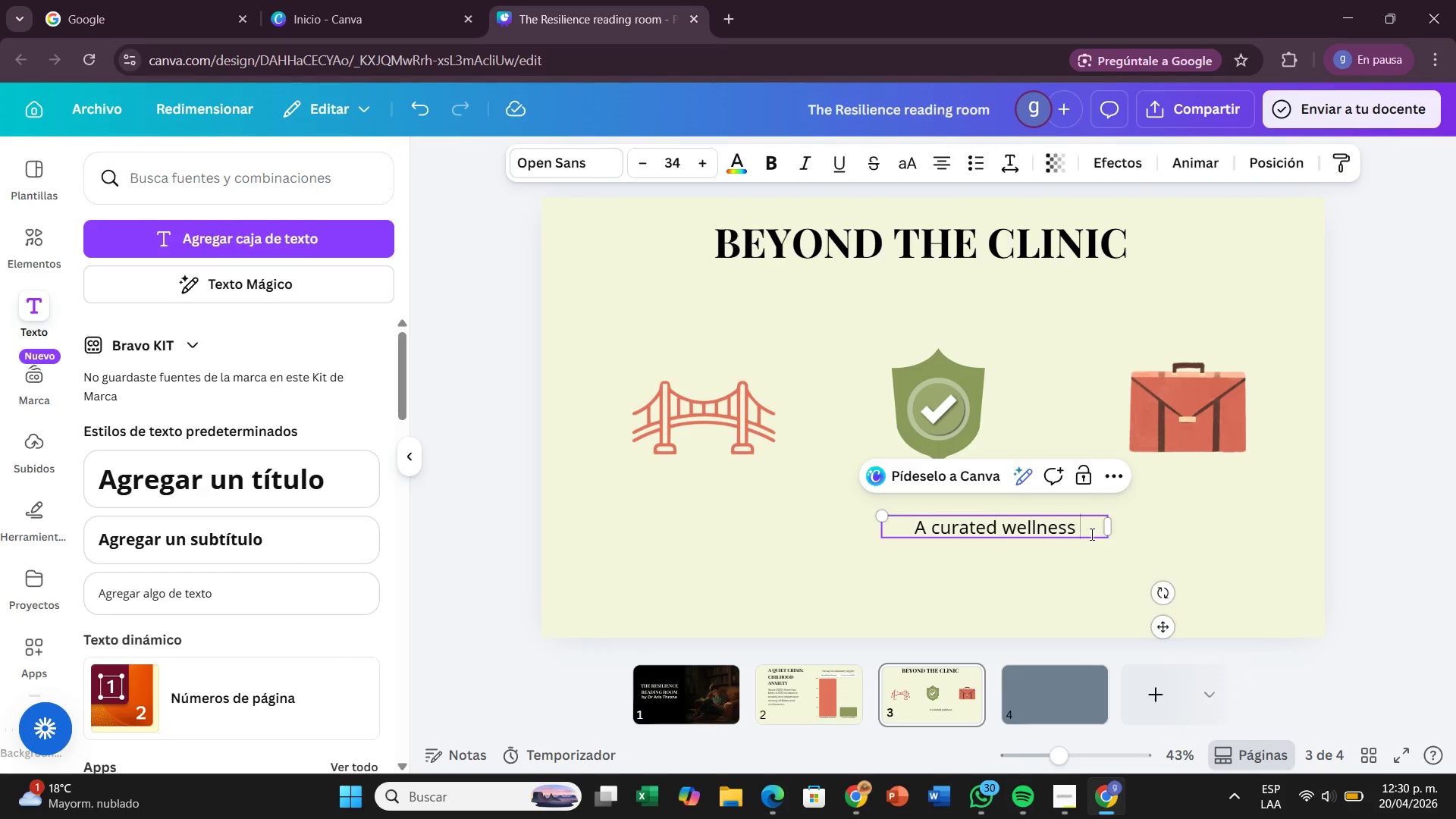 
type( sanctuary designed to brif)
key(Backspace)
type(dge)
 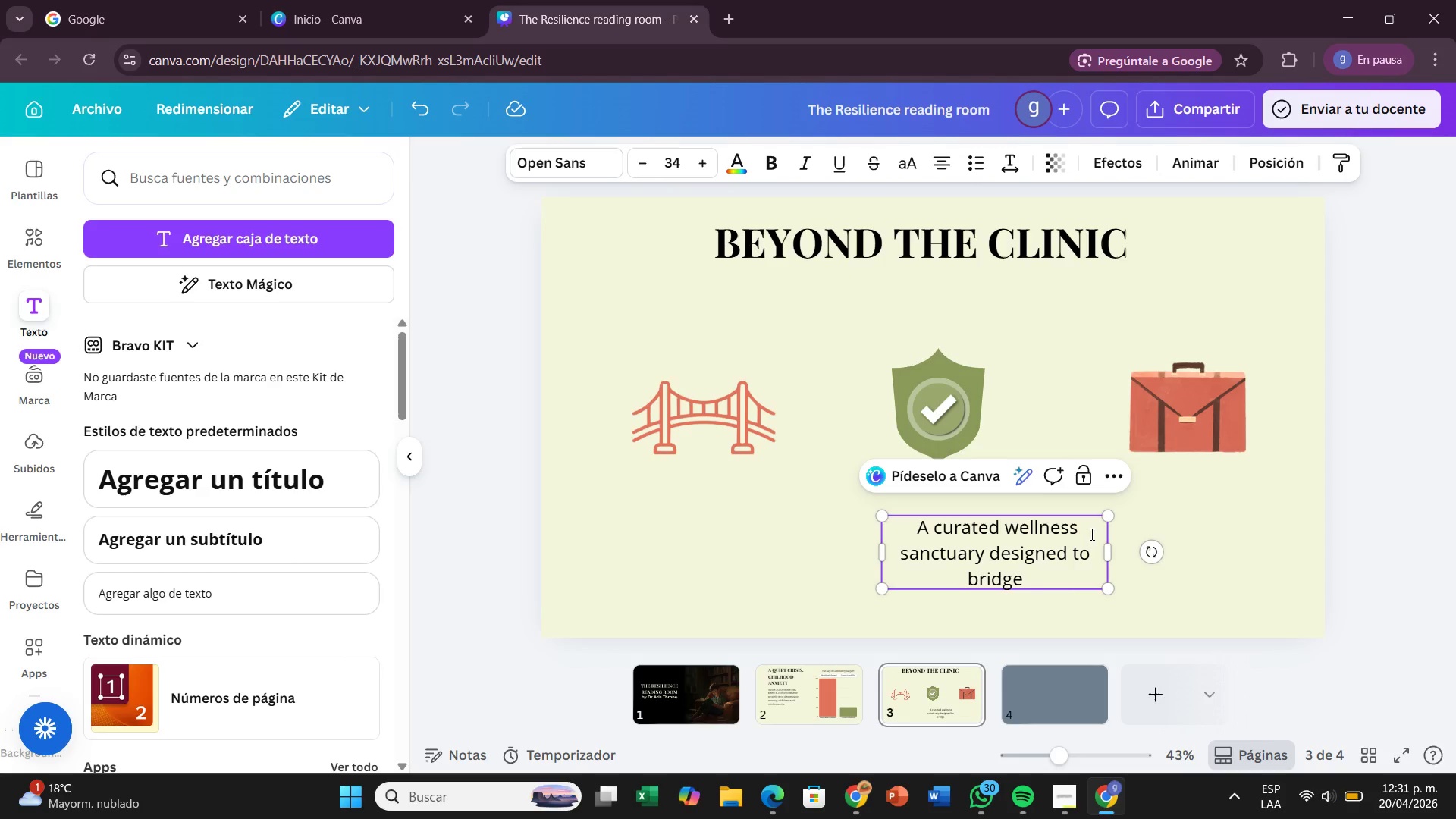 
type( tt)
key(Backspace)
type(he gapp between pediatric psycolo)
key(Backspace)
key(Backspace)
key(Backspace)
type(hology and the comfort of a local bookstore)
 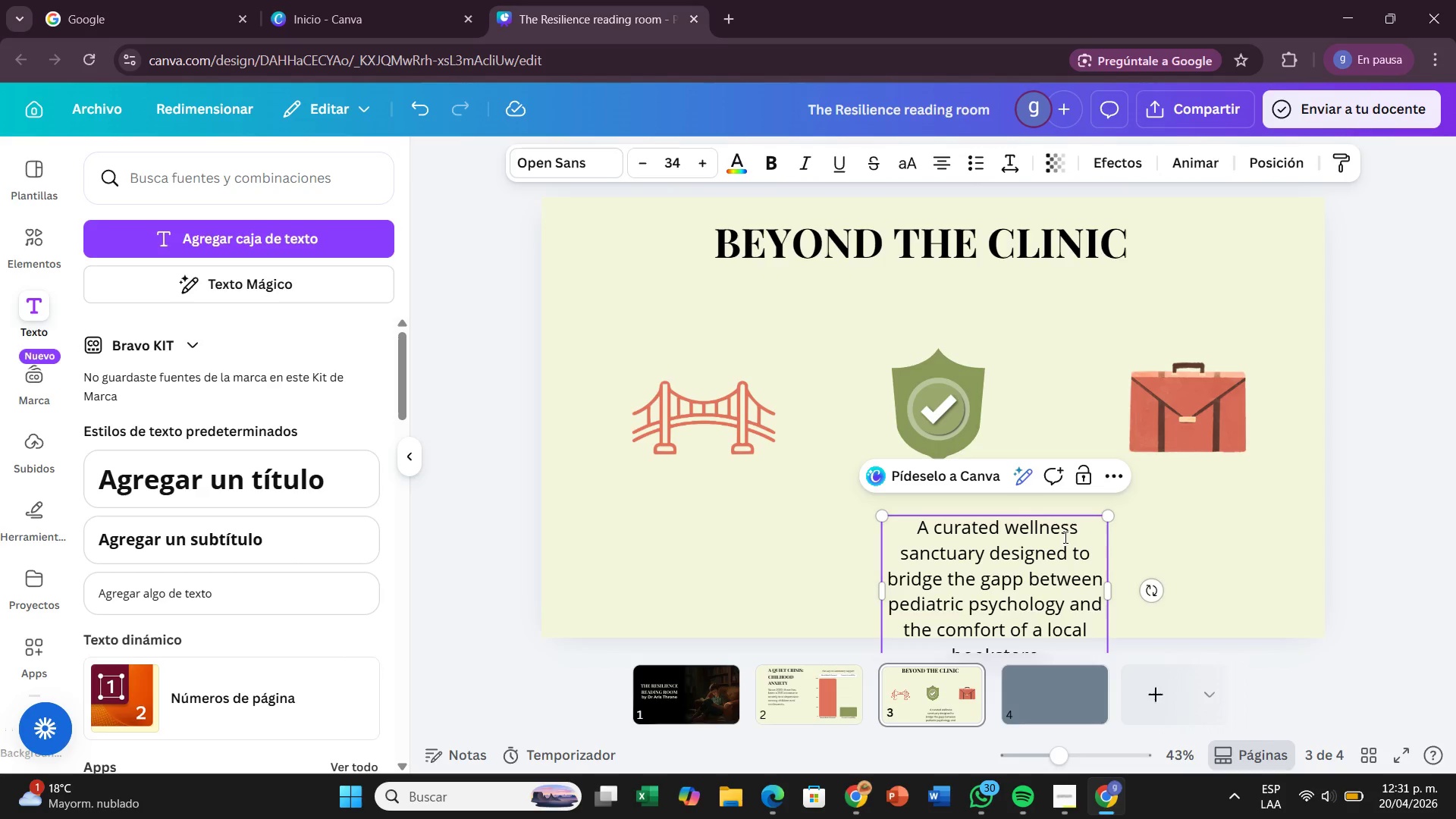 
left_click([1223, 545])
 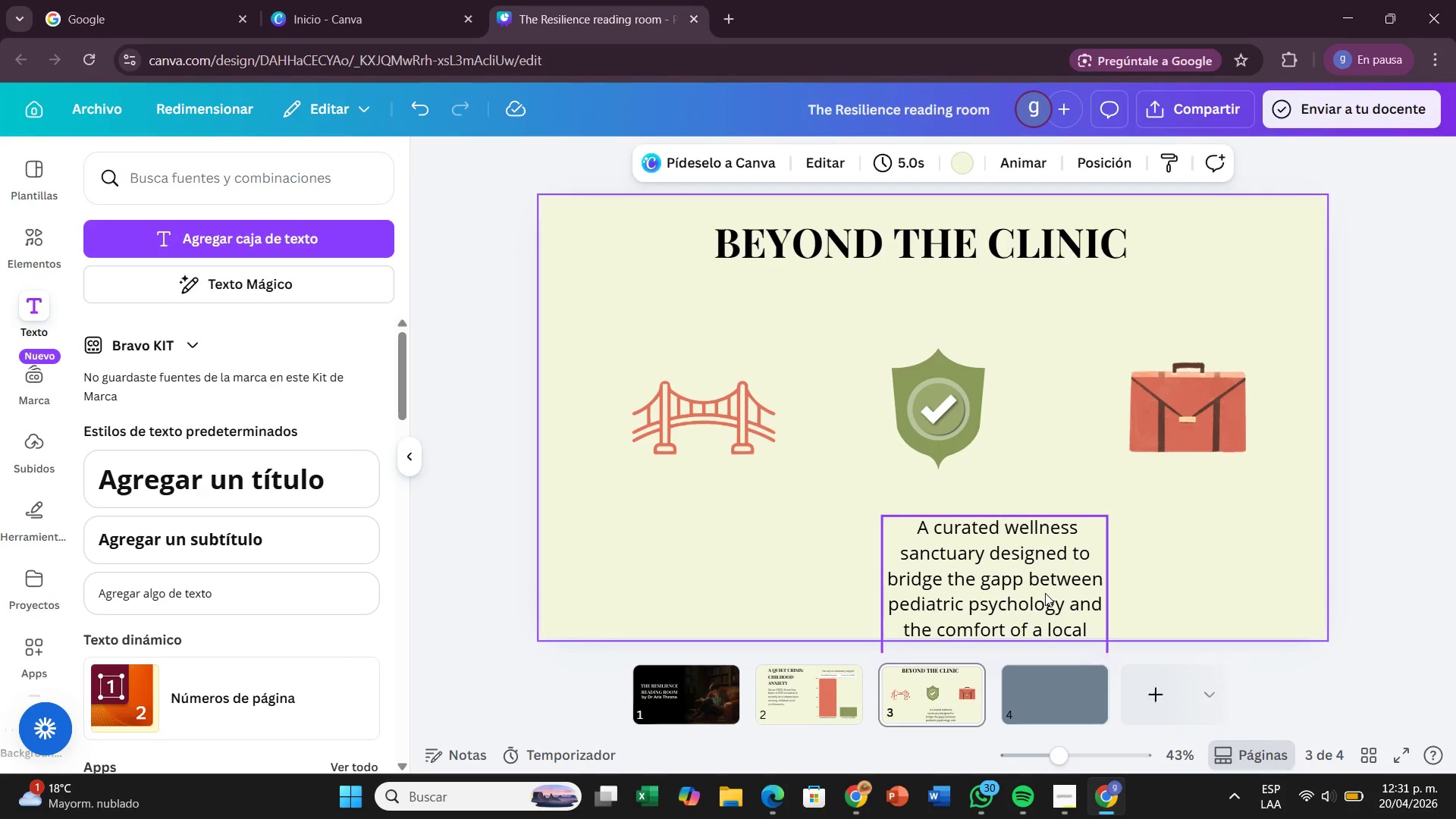 
left_click_drag(start_coordinate=[1045, 593], to_coordinate=[778, 542])
 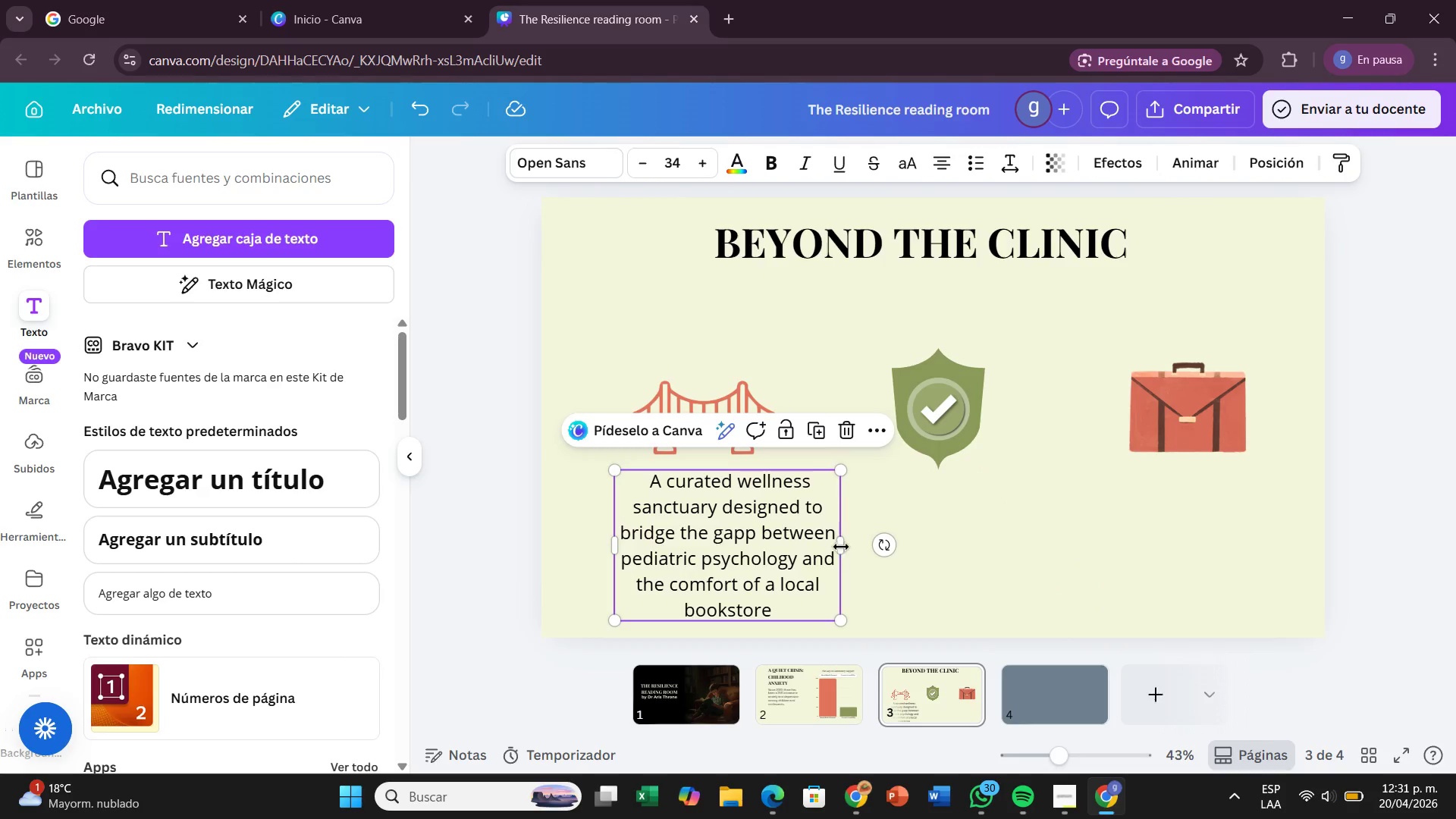 
left_click_drag(start_coordinate=[841, 543], to_coordinate=[1185, 566])
 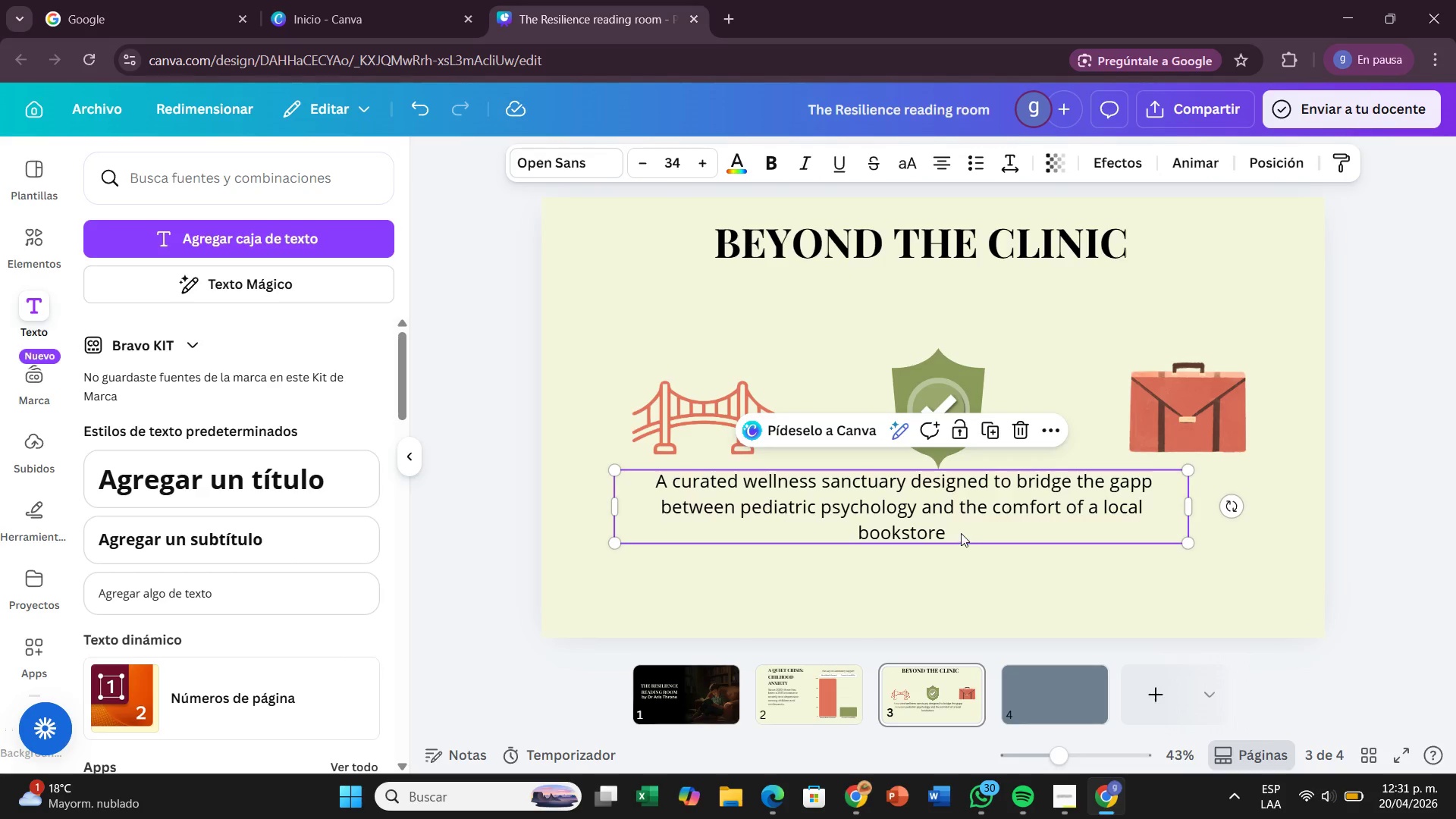 
left_click_drag(start_coordinate=[961, 533], to_coordinate=[999, 337])
 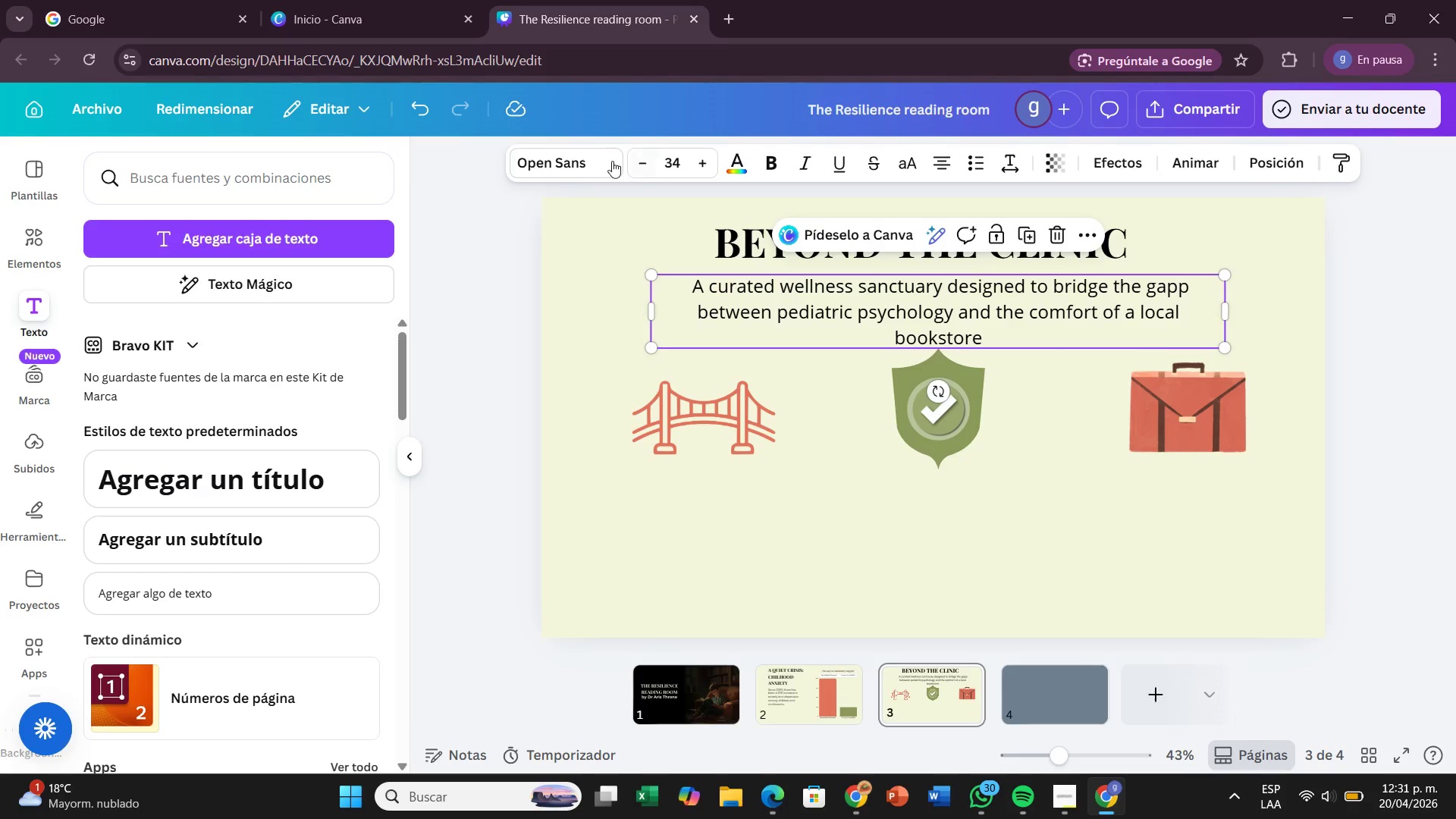 
left_click([599, 161])
 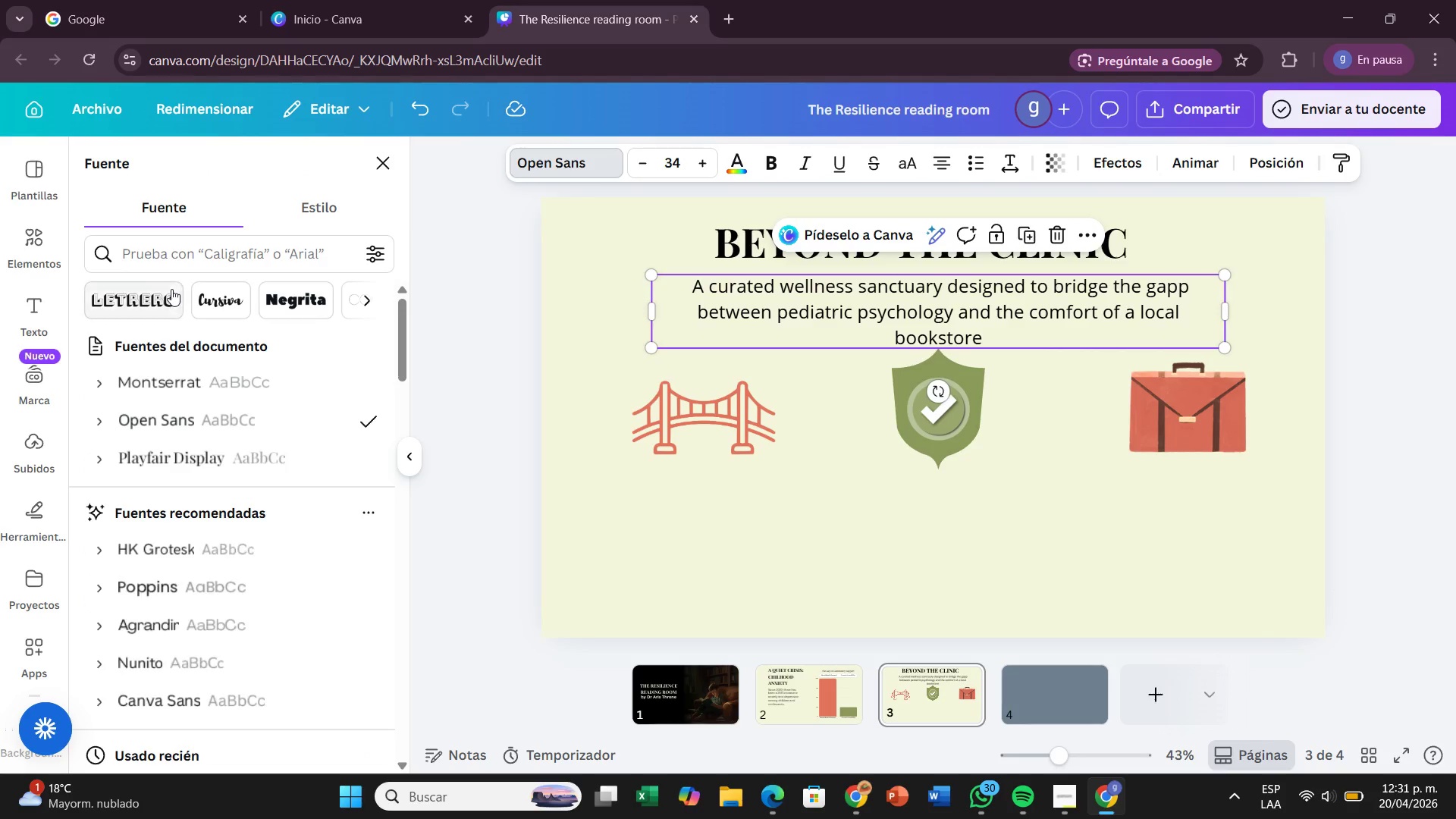 
left_click([200, 379])
 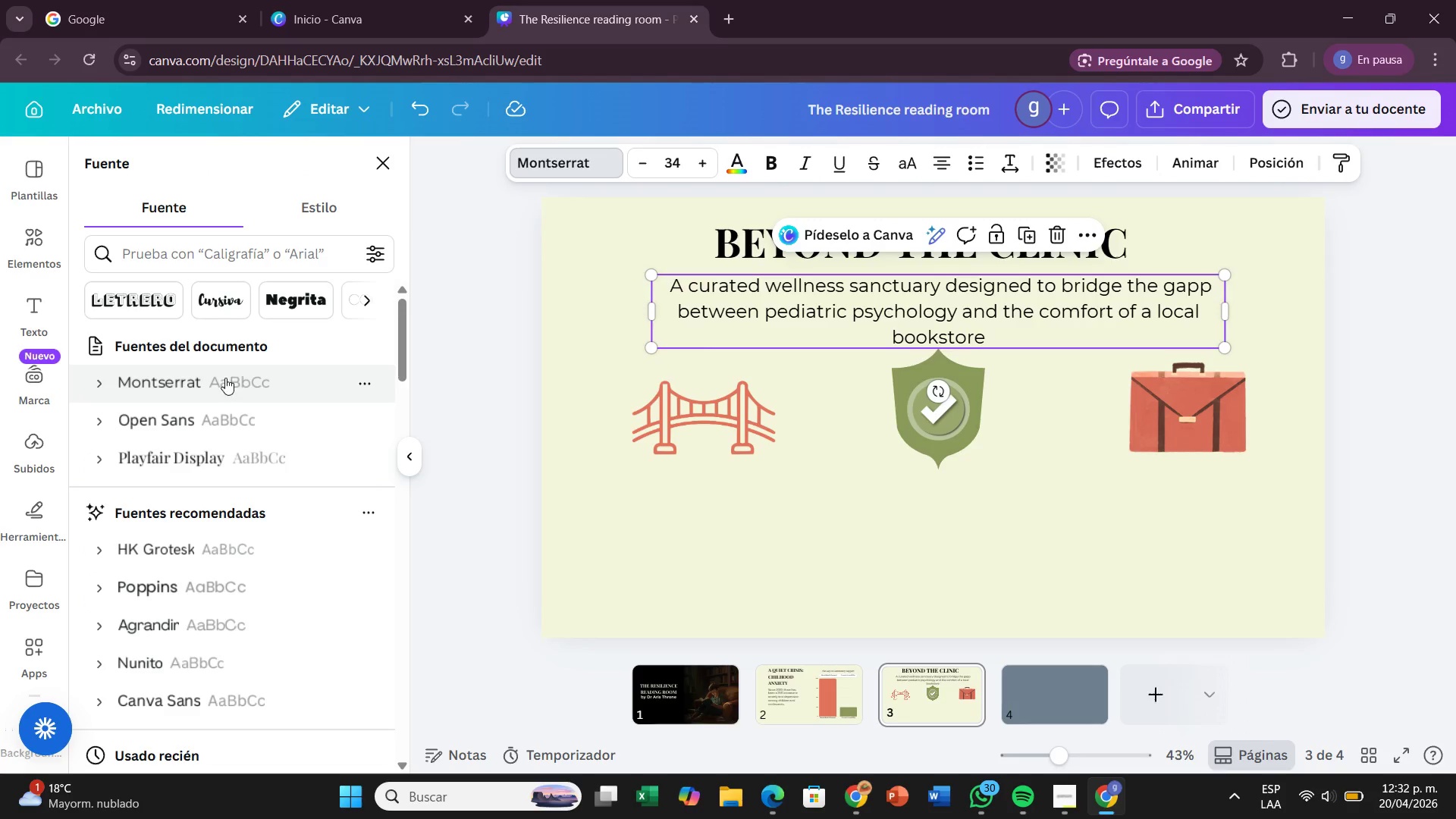 
left_click([240, 378])
 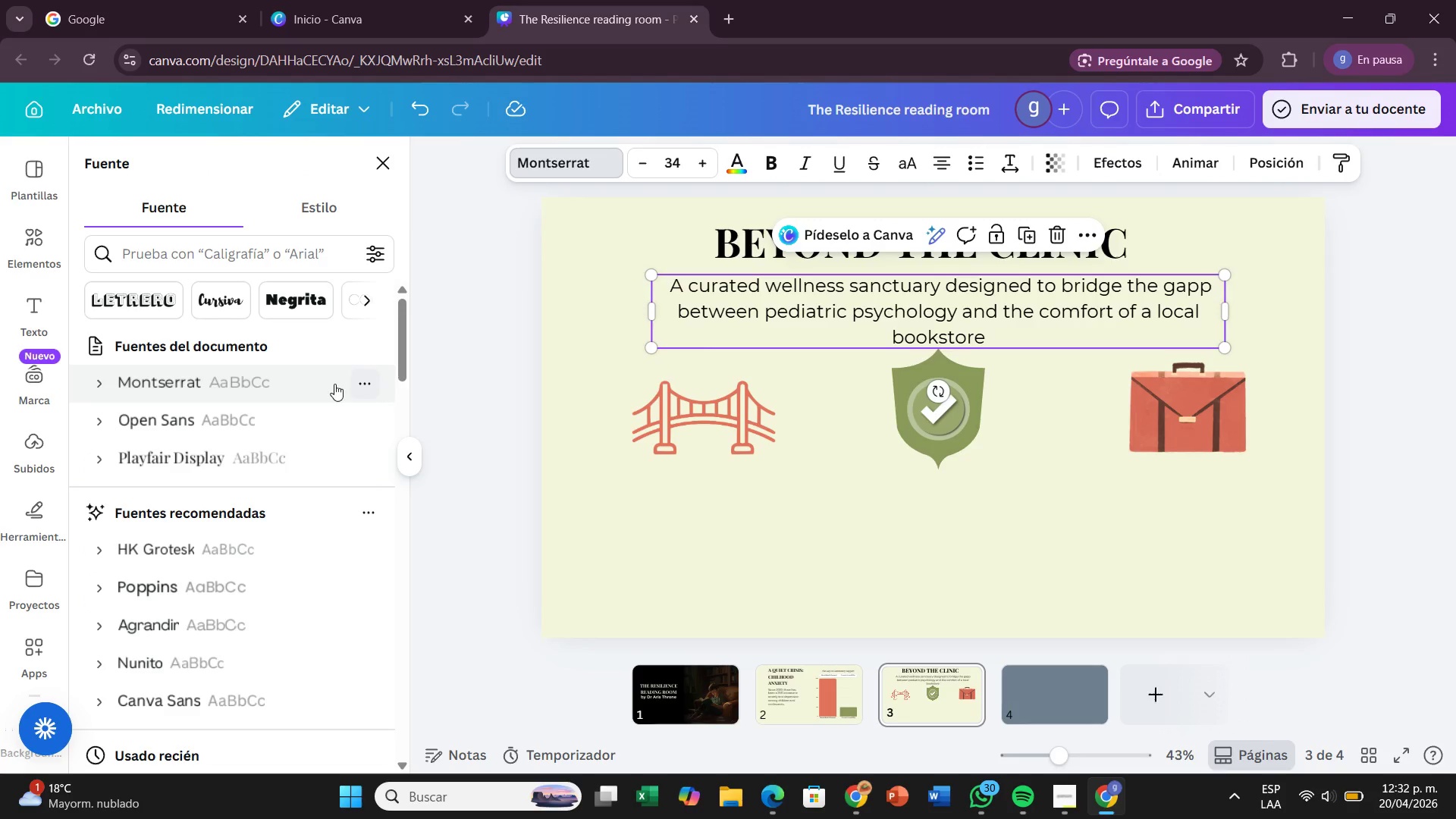 
left_click([284, 380])
 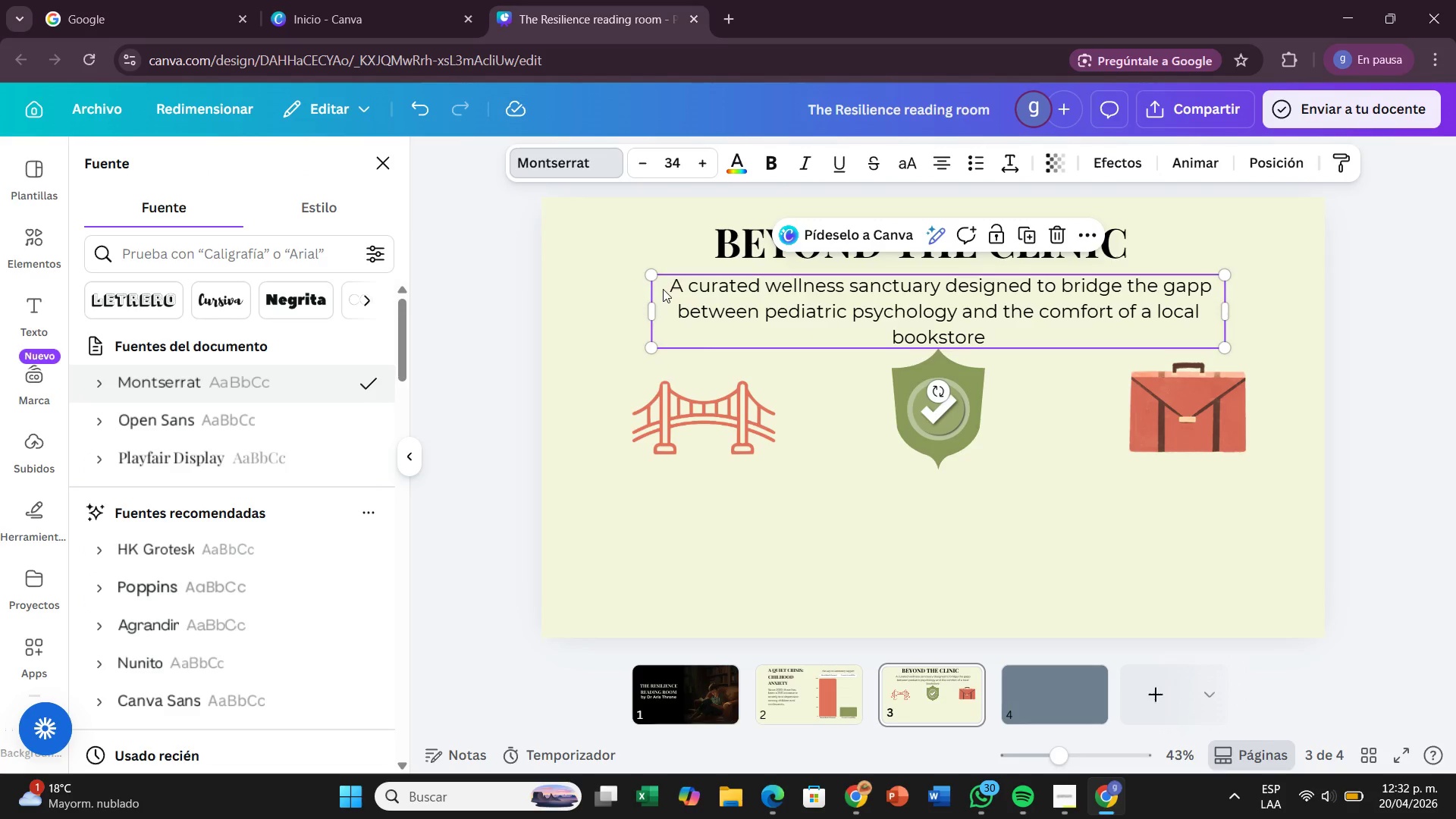 
double_click([663, 289])
 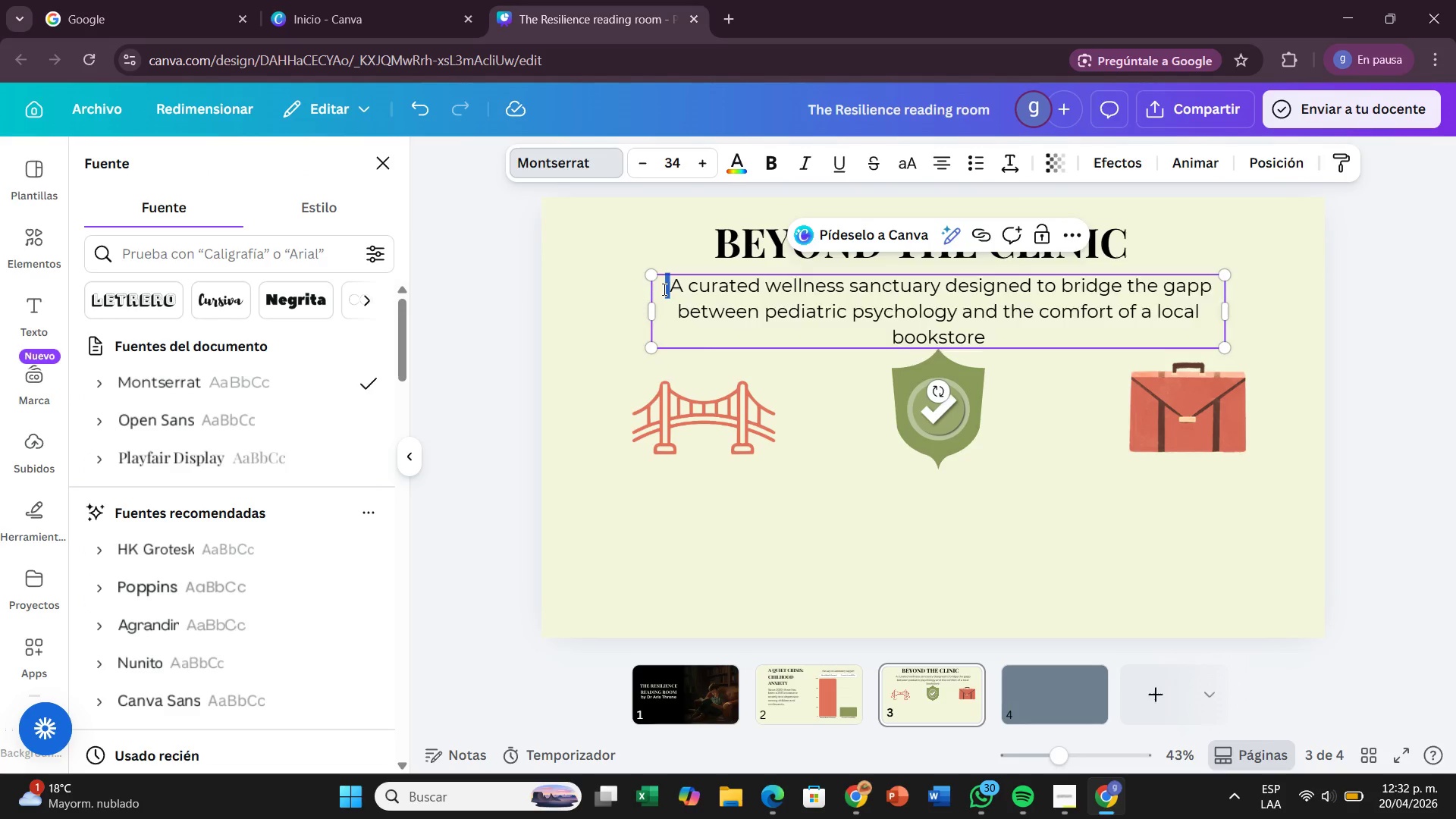 
left_click_drag(start_coordinate=[663, 289], to_coordinate=[773, 301])
 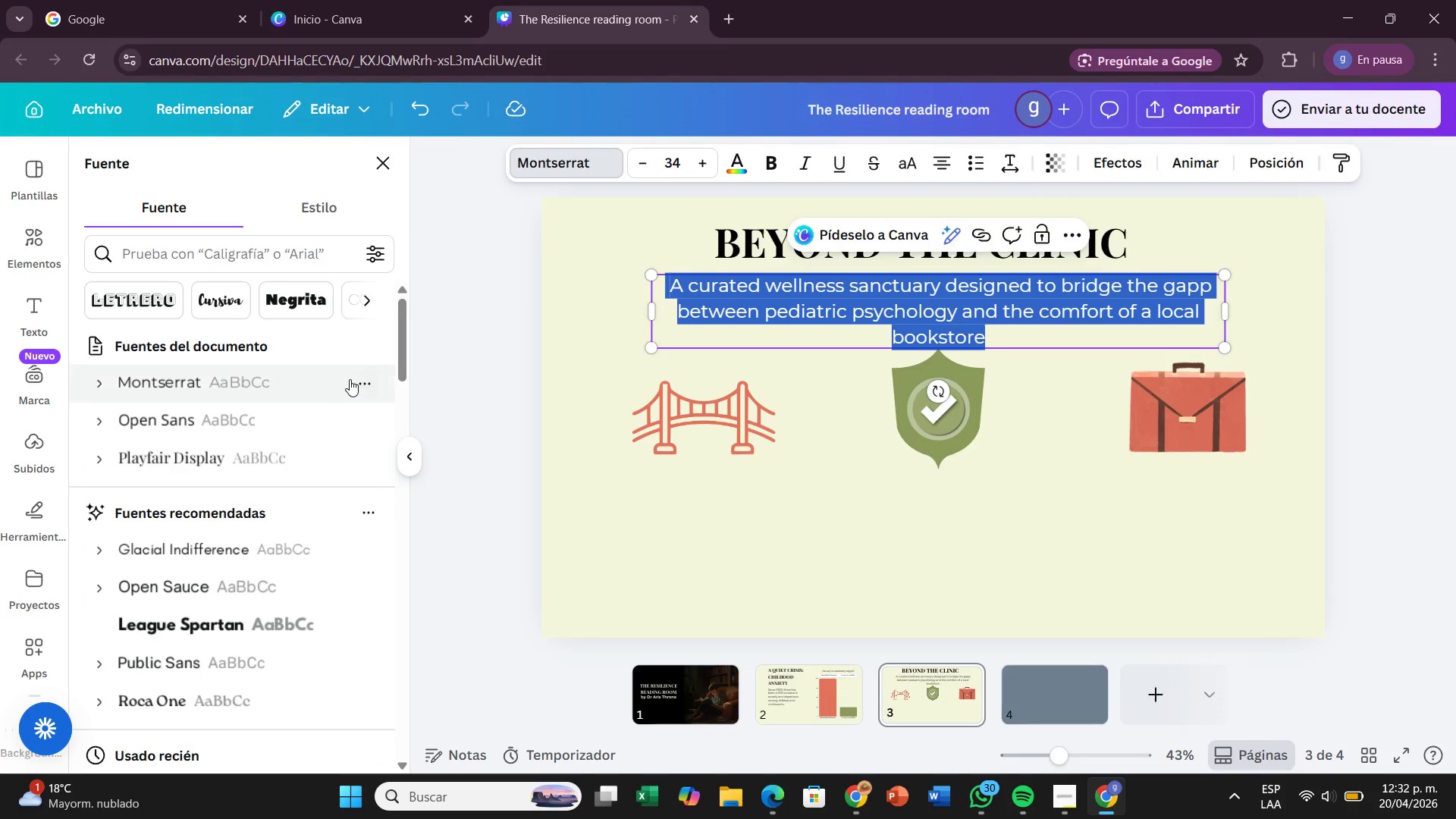 
left_click([329, 377])
 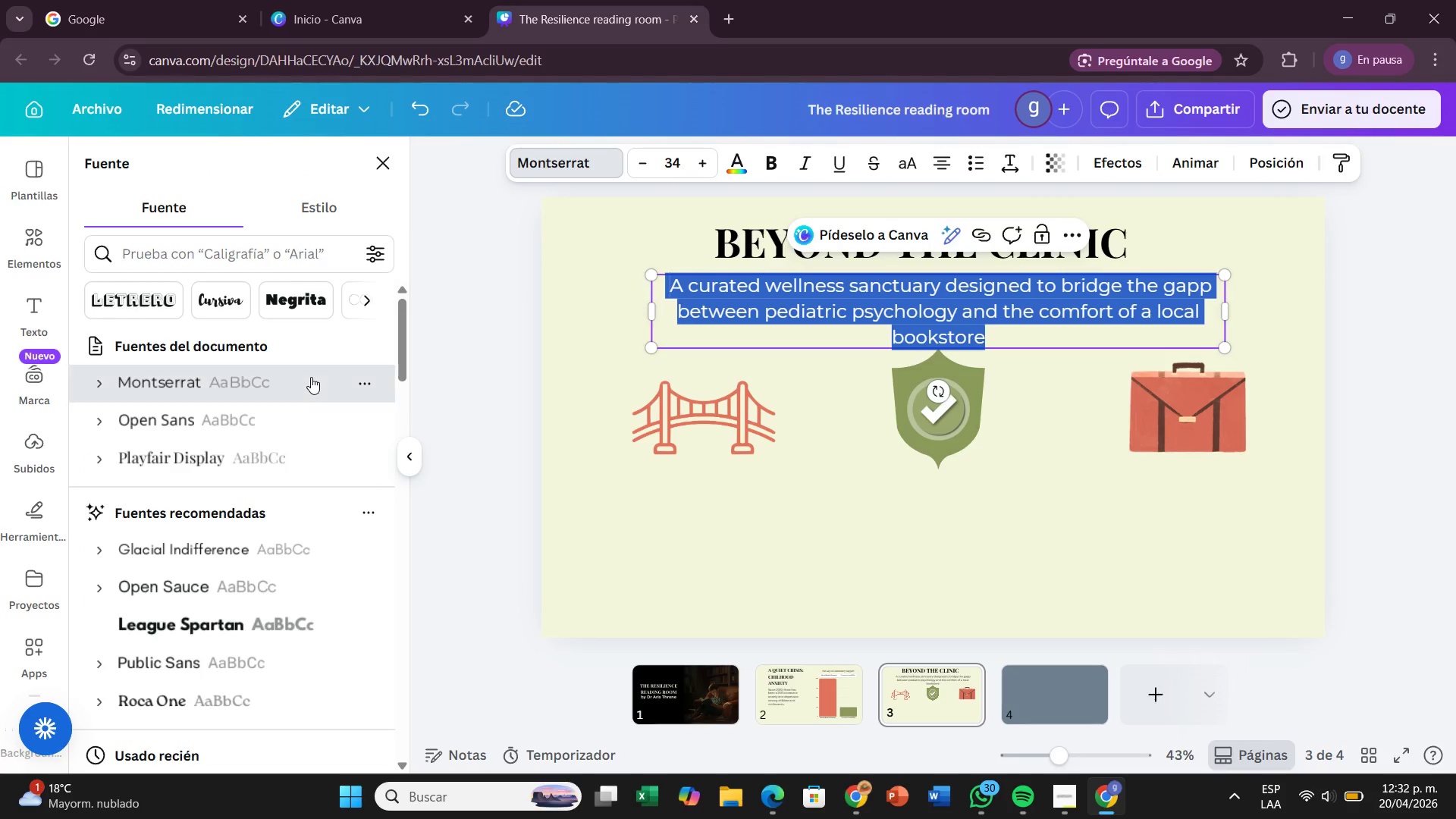 
double_click([311, 377])
 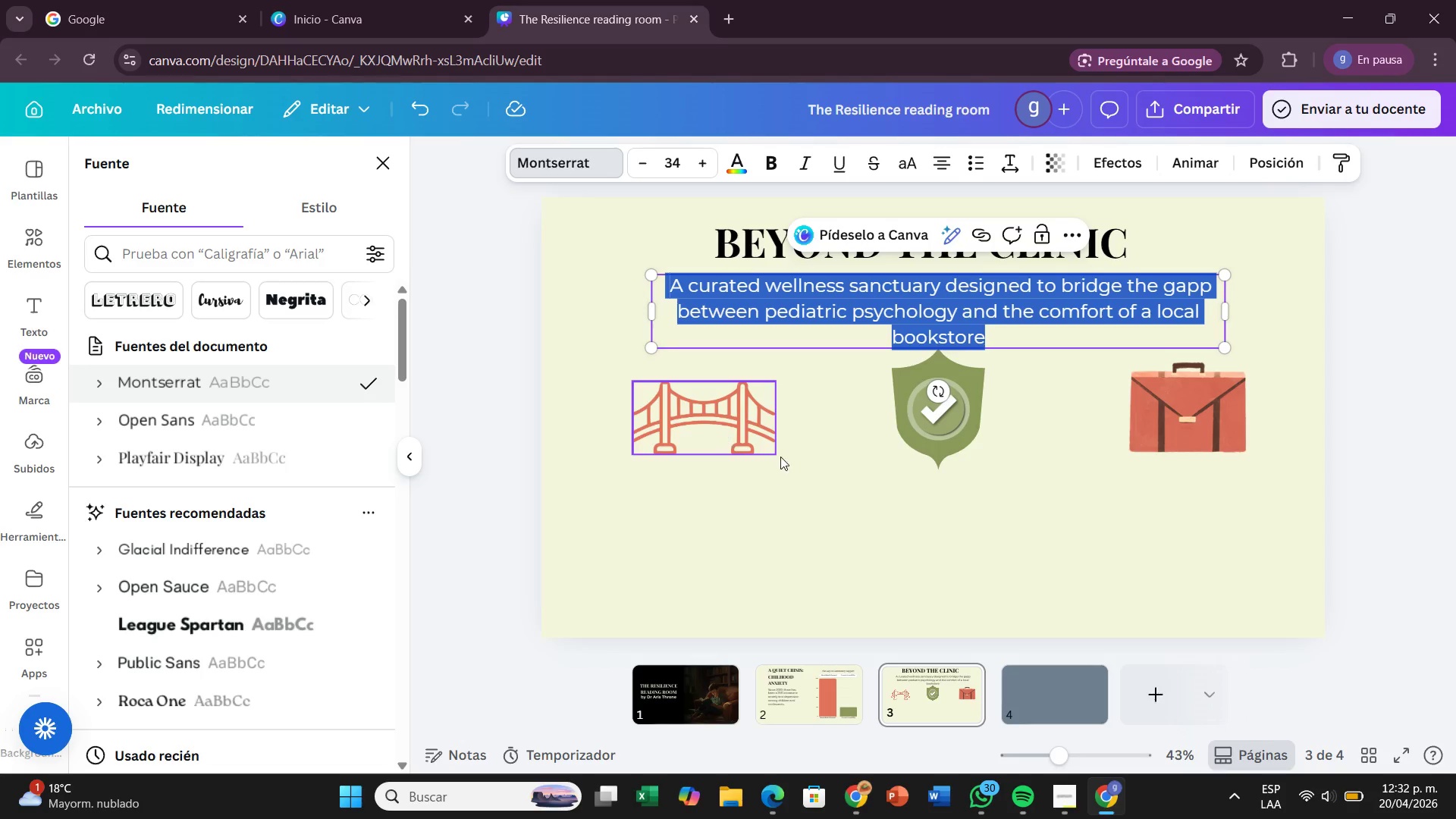 
left_click([919, 517])
 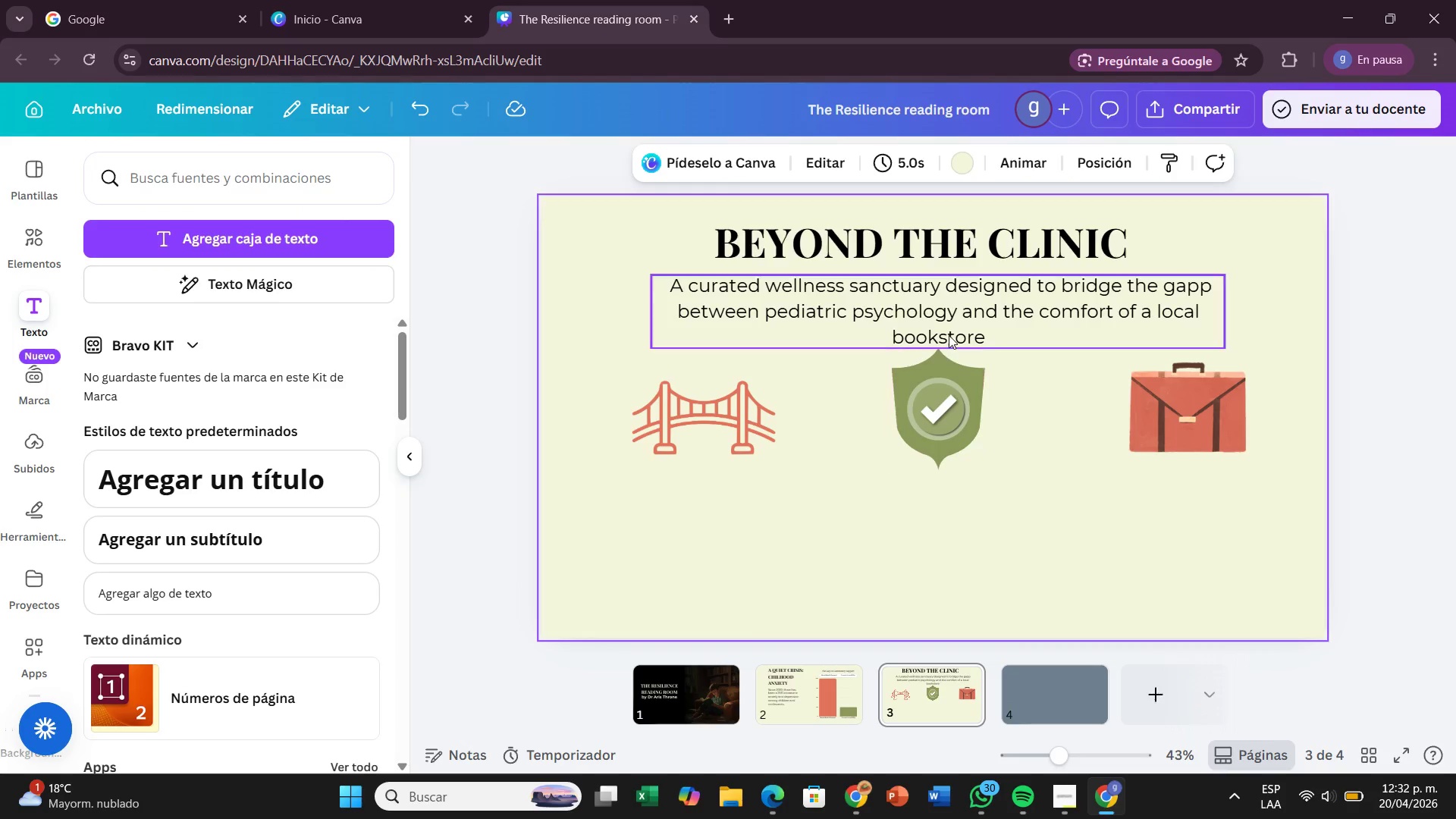 
left_click([949, 335])
 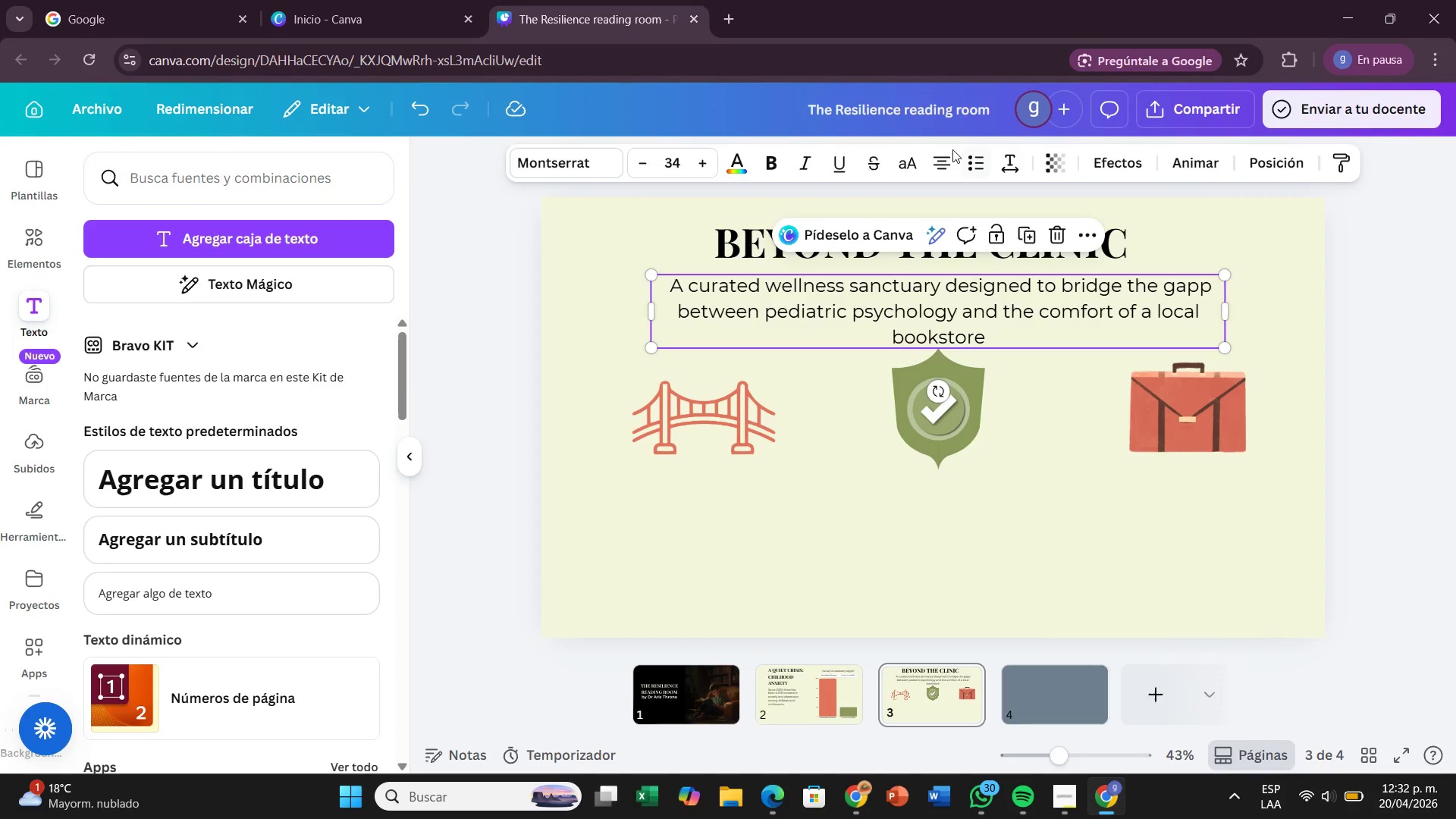 
left_click([942, 151])
 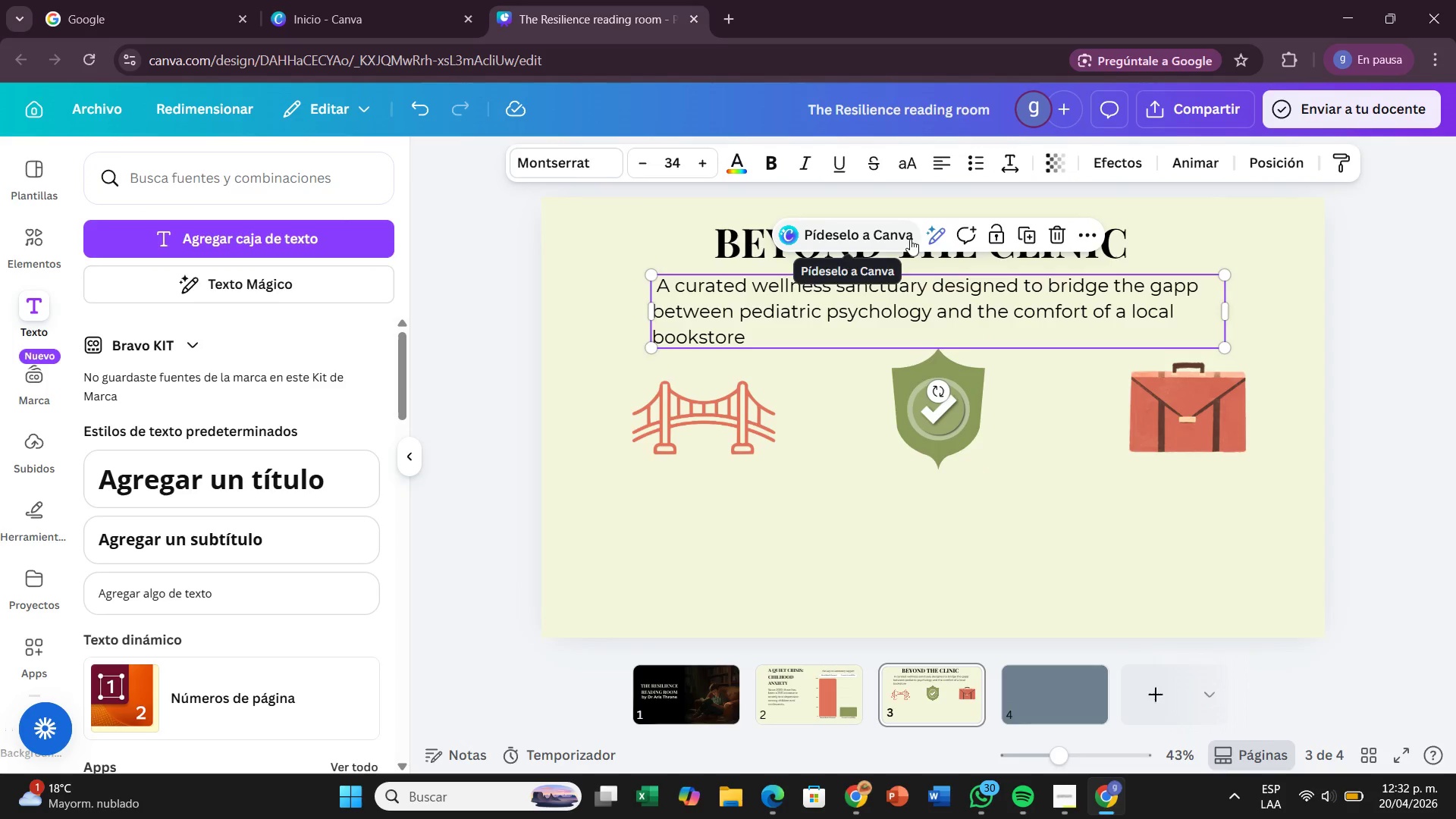 
left_click([824, 530])
 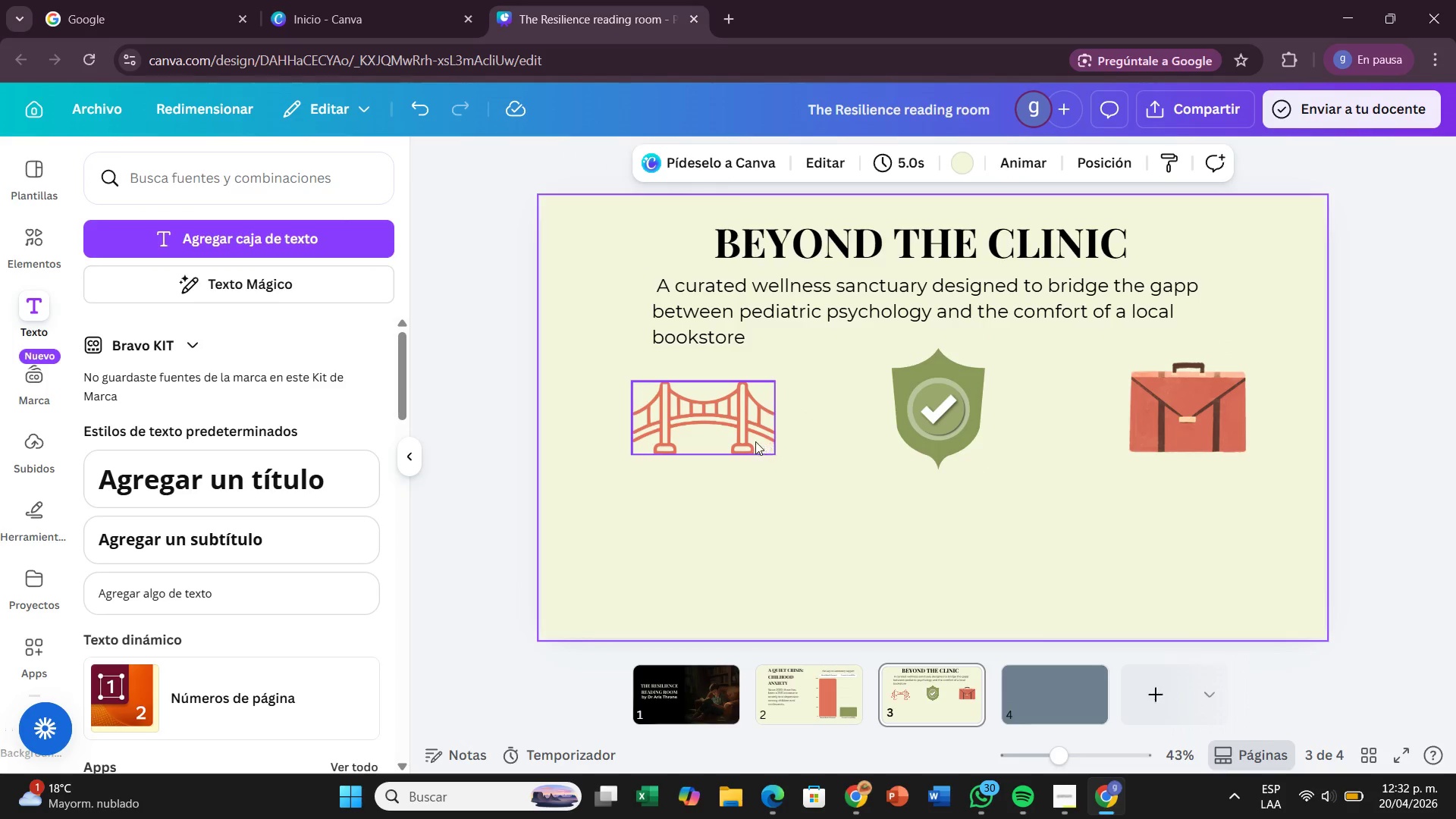 
left_click_drag(start_coordinate=[754, 441], to_coordinate=[747, 467])
 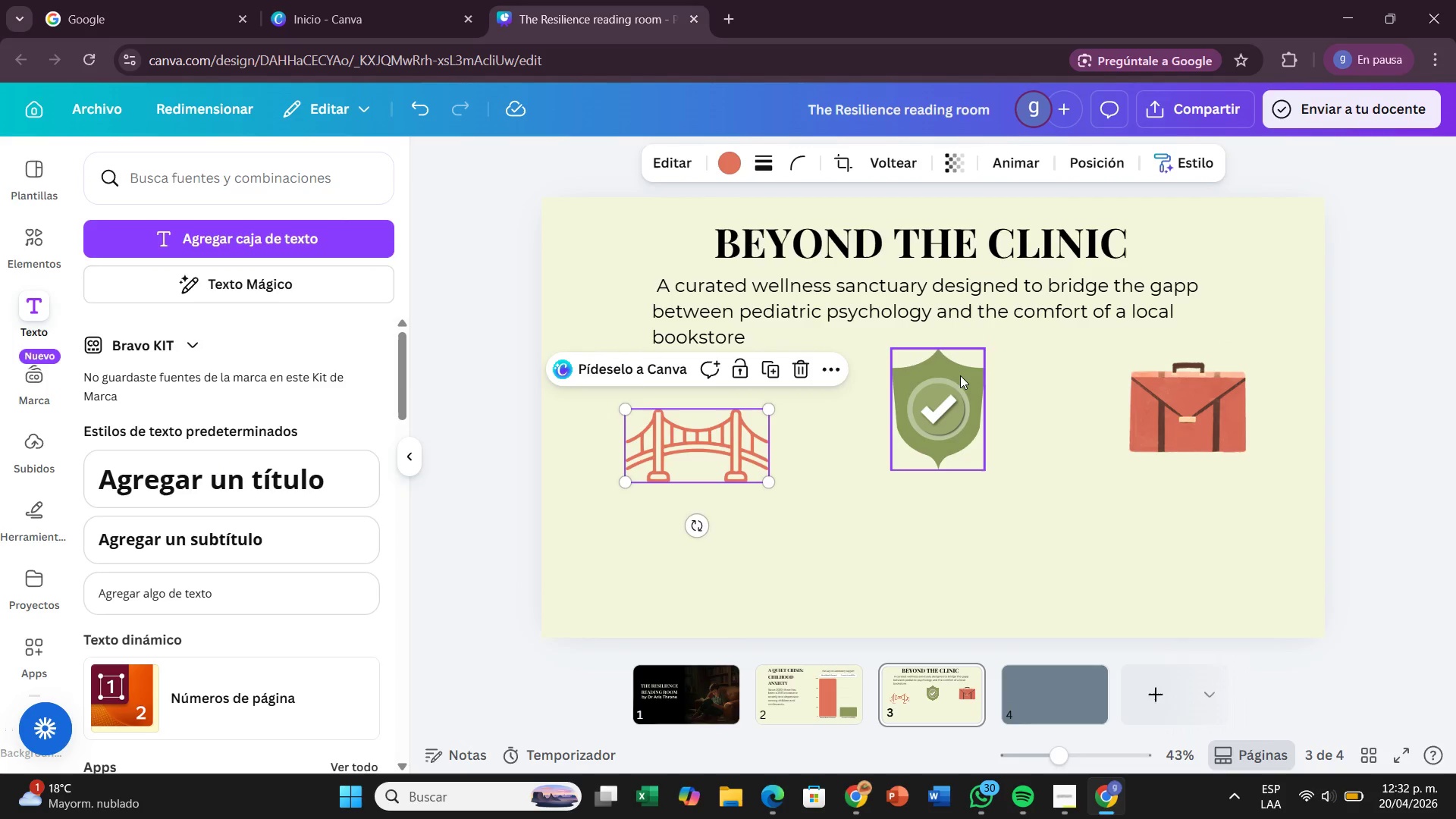 
left_click_drag(start_coordinate=[960, 375], to_coordinate=[961, 396])
 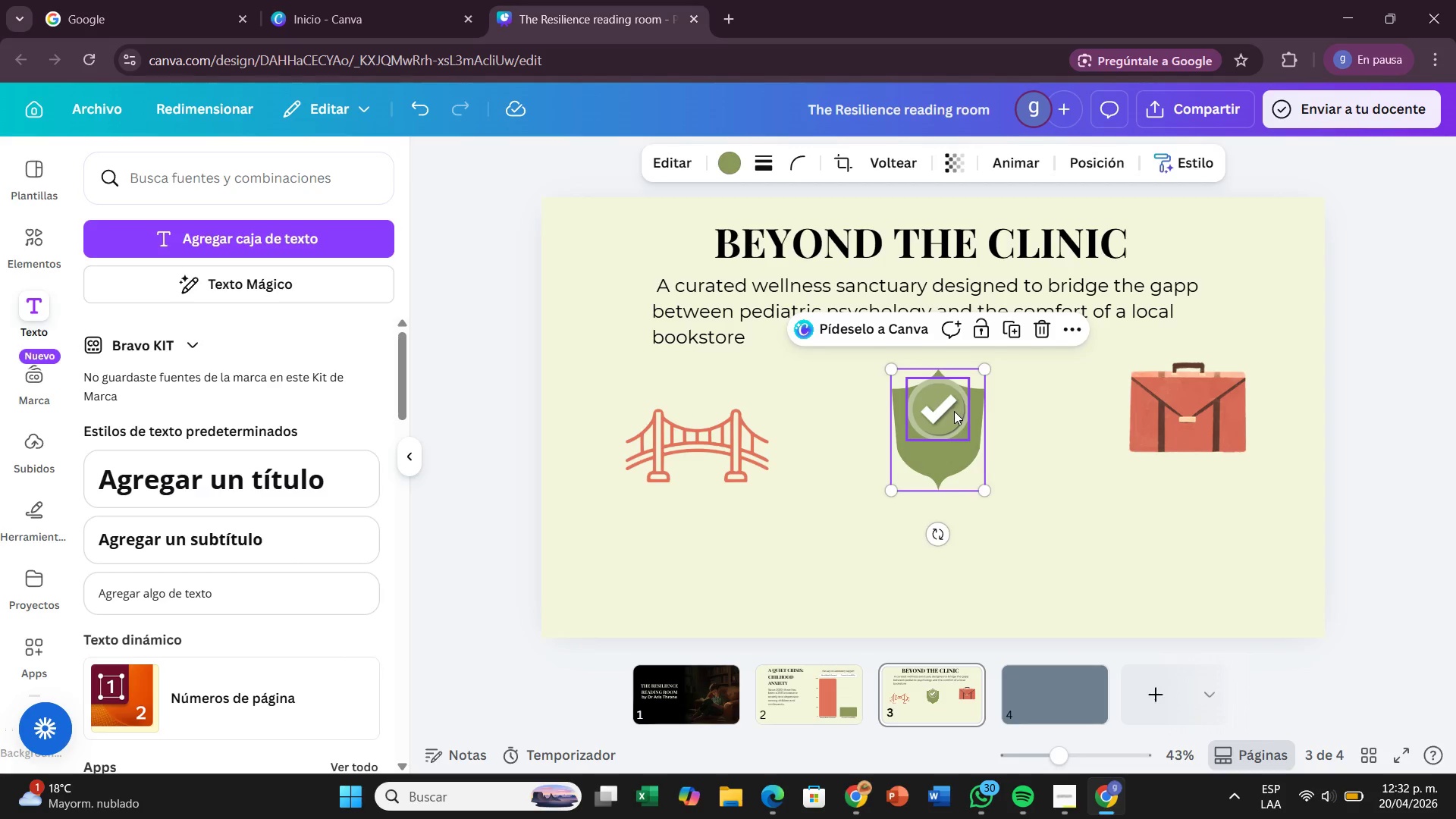 
left_click_drag(start_coordinate=[954, 411], to_coordinate=[956, 424])
 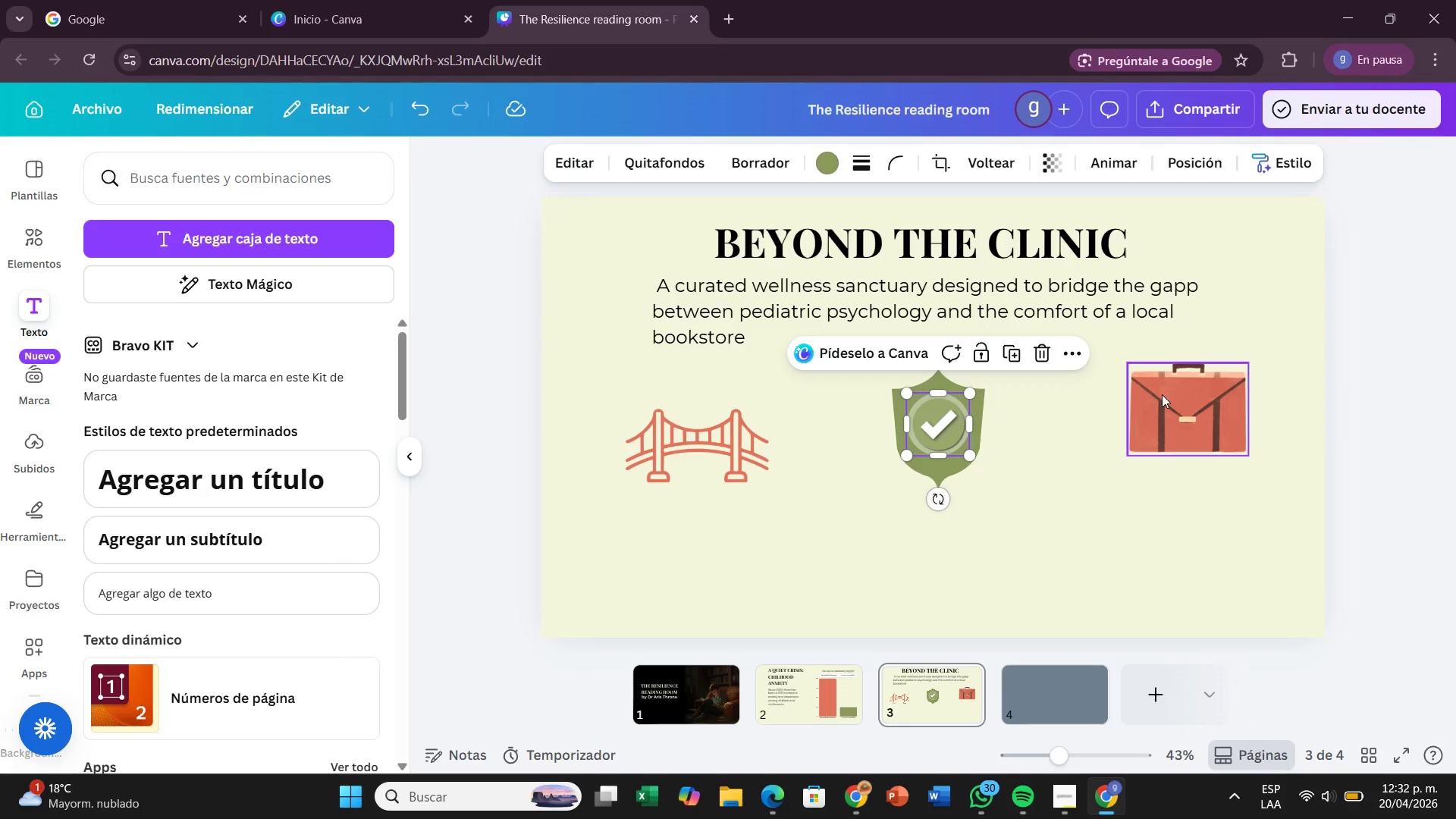 
left_click_drag(start_coordinate=[1162, 394], to_coordinate=[1164, 419])
 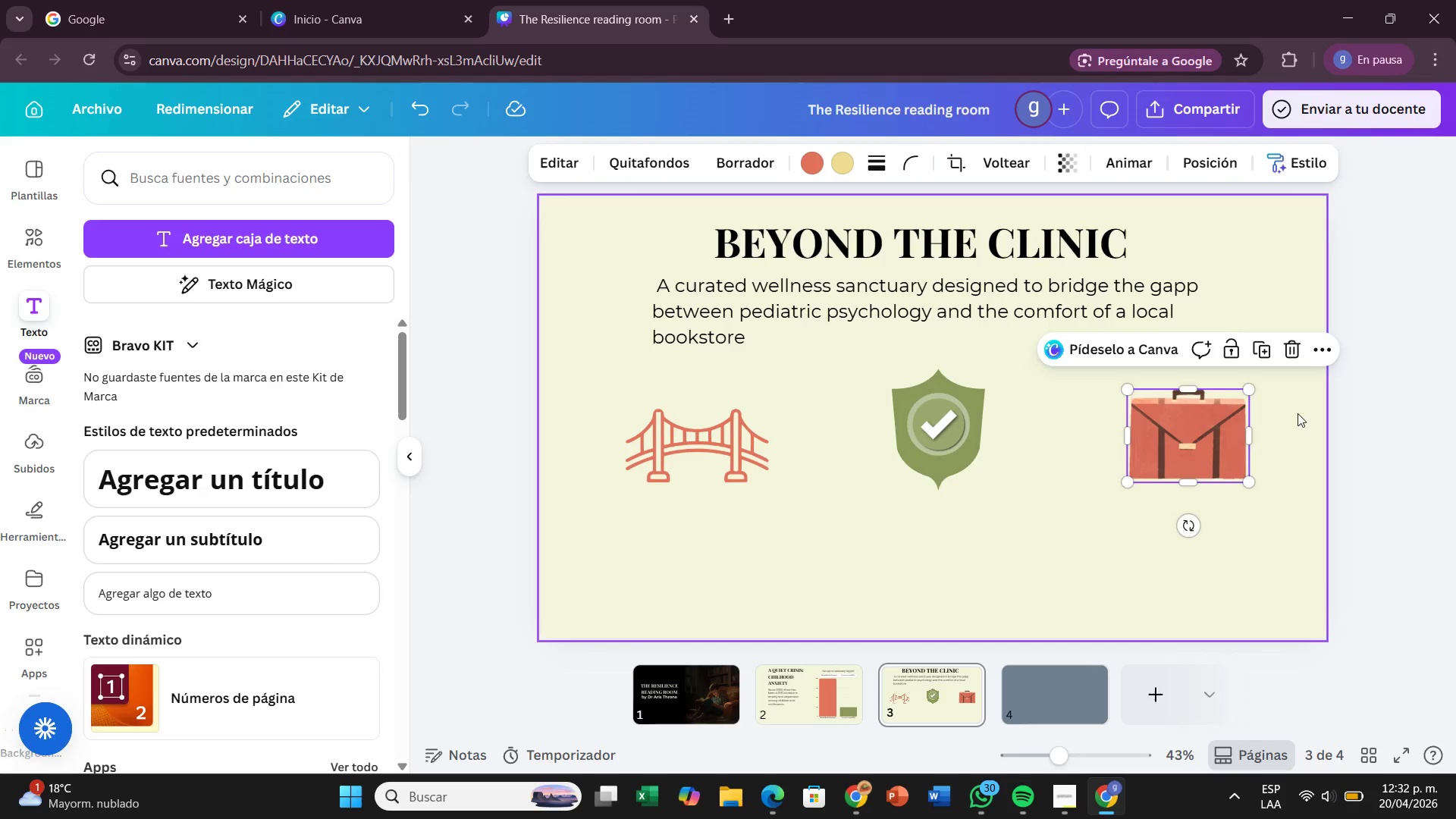 
left_click([1294, 394])
 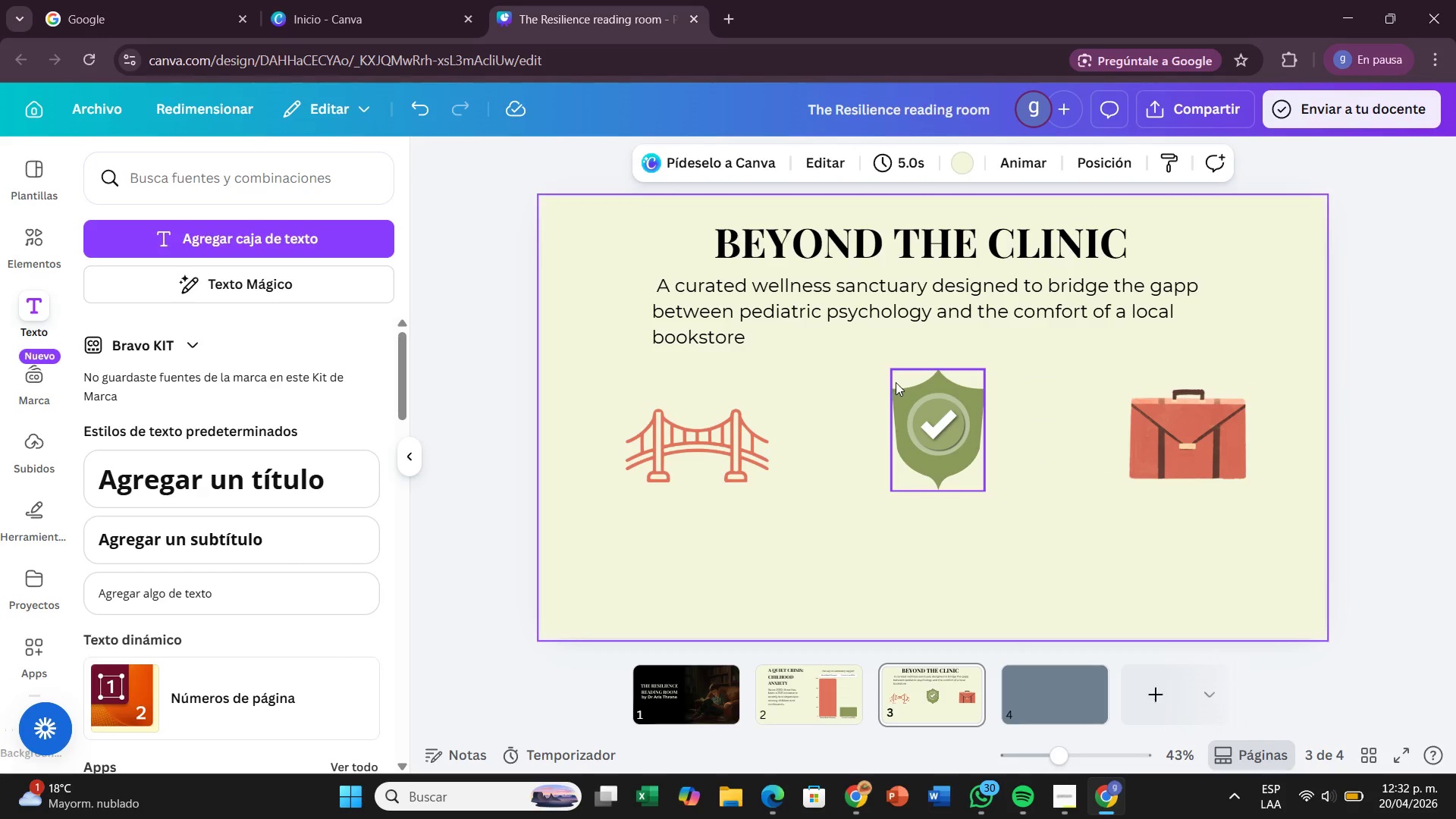 
left_click_drag(start_coordinate=[896, 382], to_coordinate=[898, 391])
 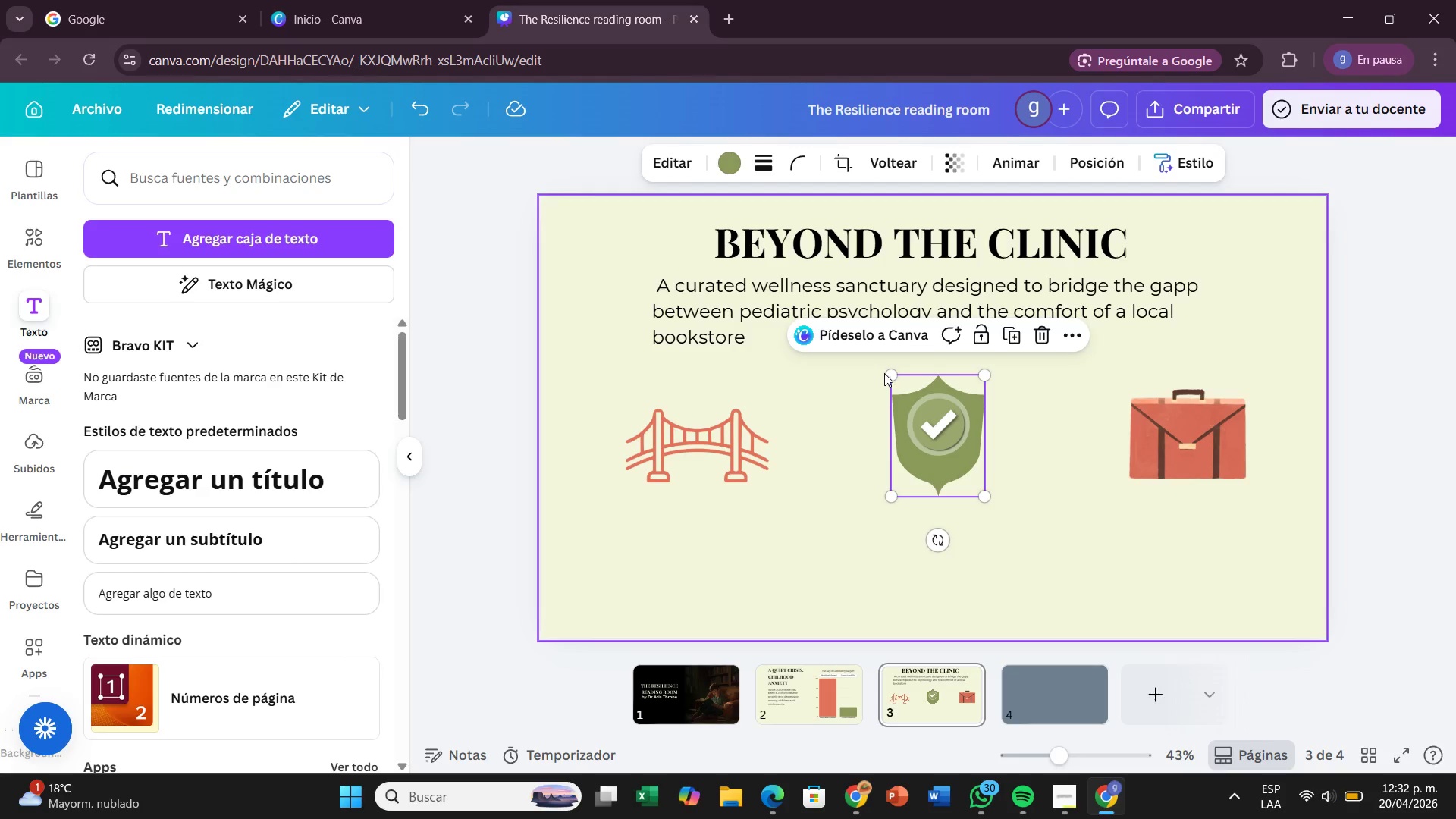 
left_click_drag(start_coordinate=[886, 373], to_coordinate=[890, 379])
 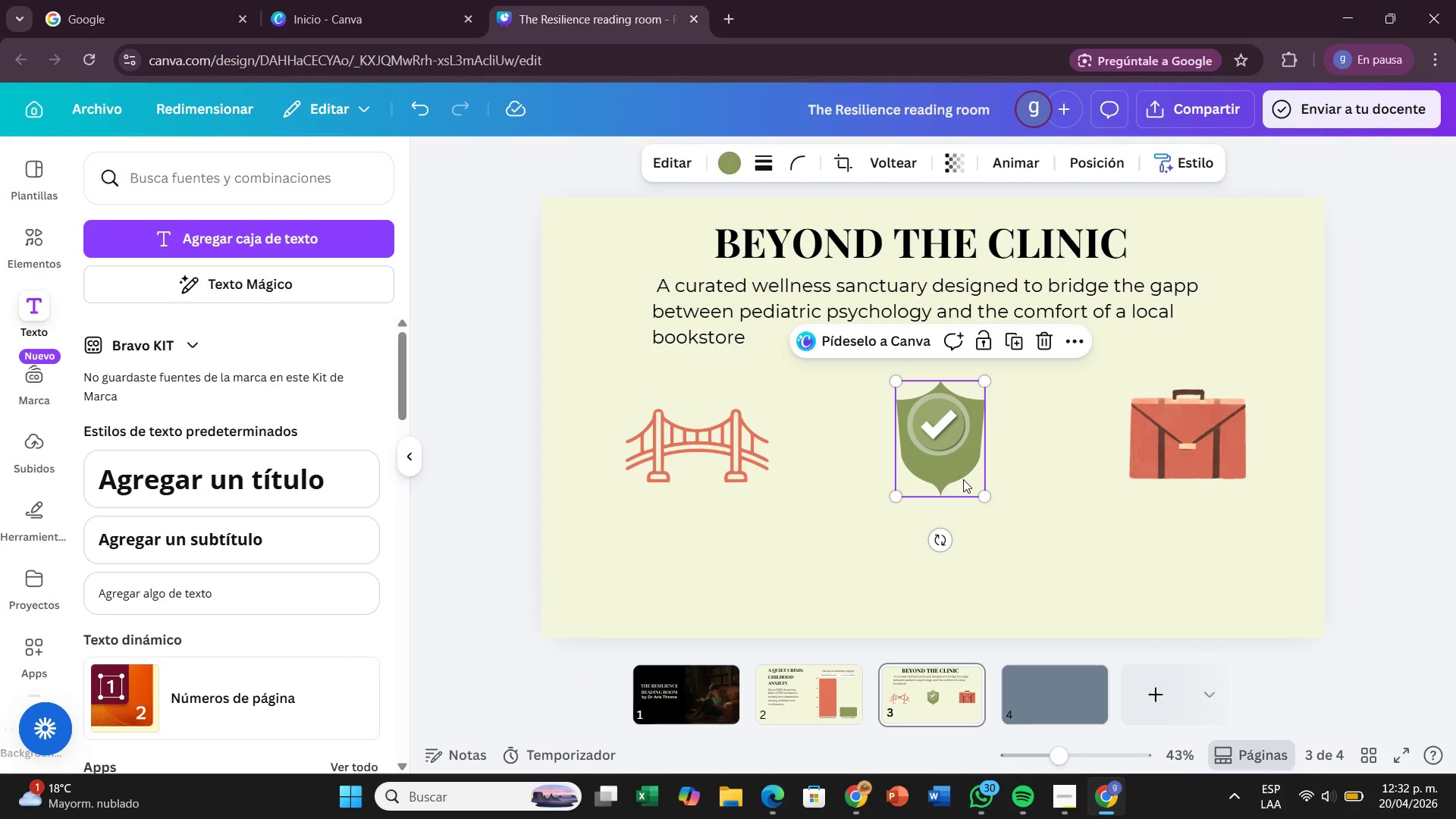 
left_click_drag(start_coordinate=[962, 478], to_coordinate=[956, 477])
 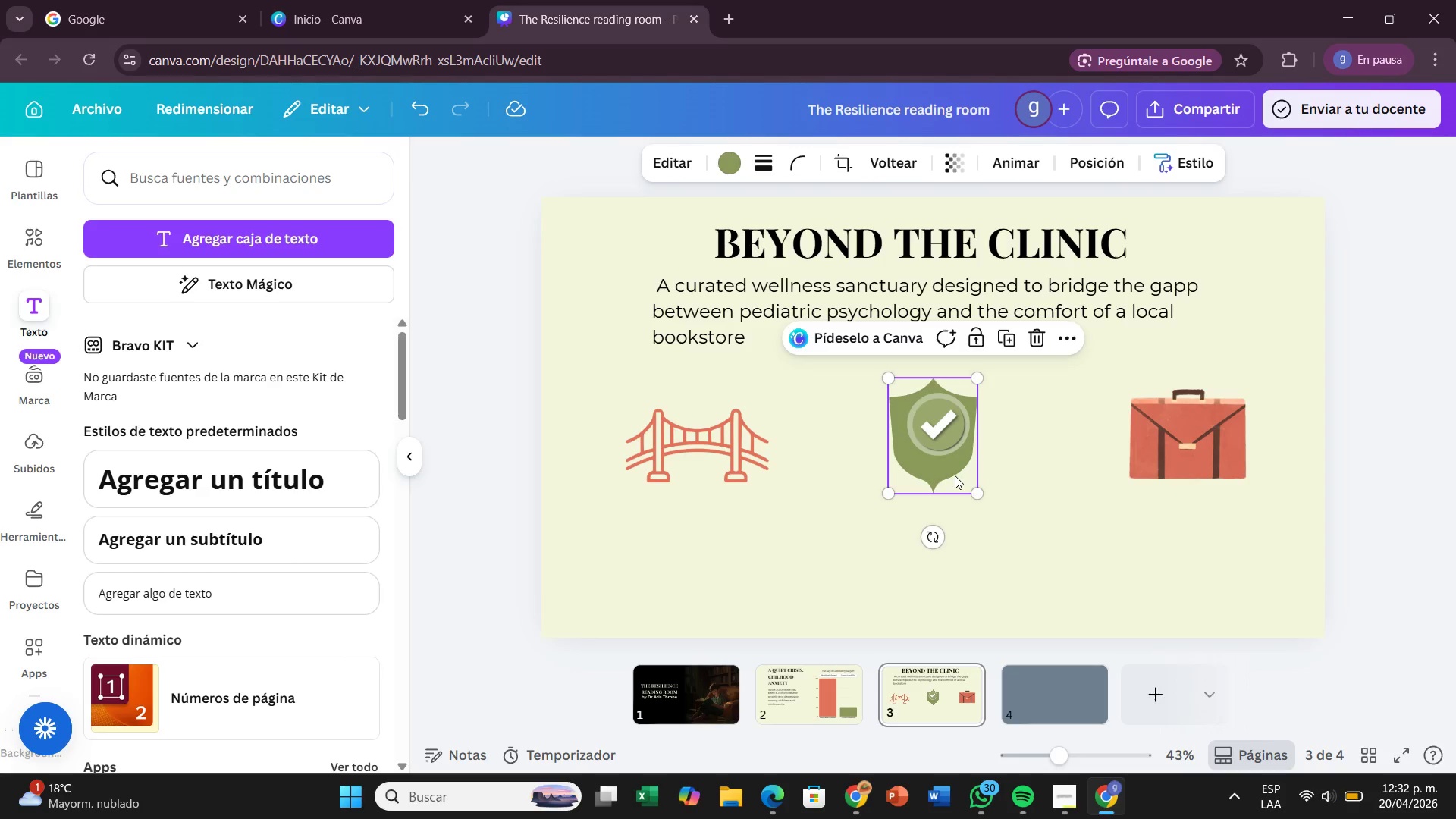 
left_click_drag(start_coordinate=[955, 475], to_coordinate=[959, 475])
 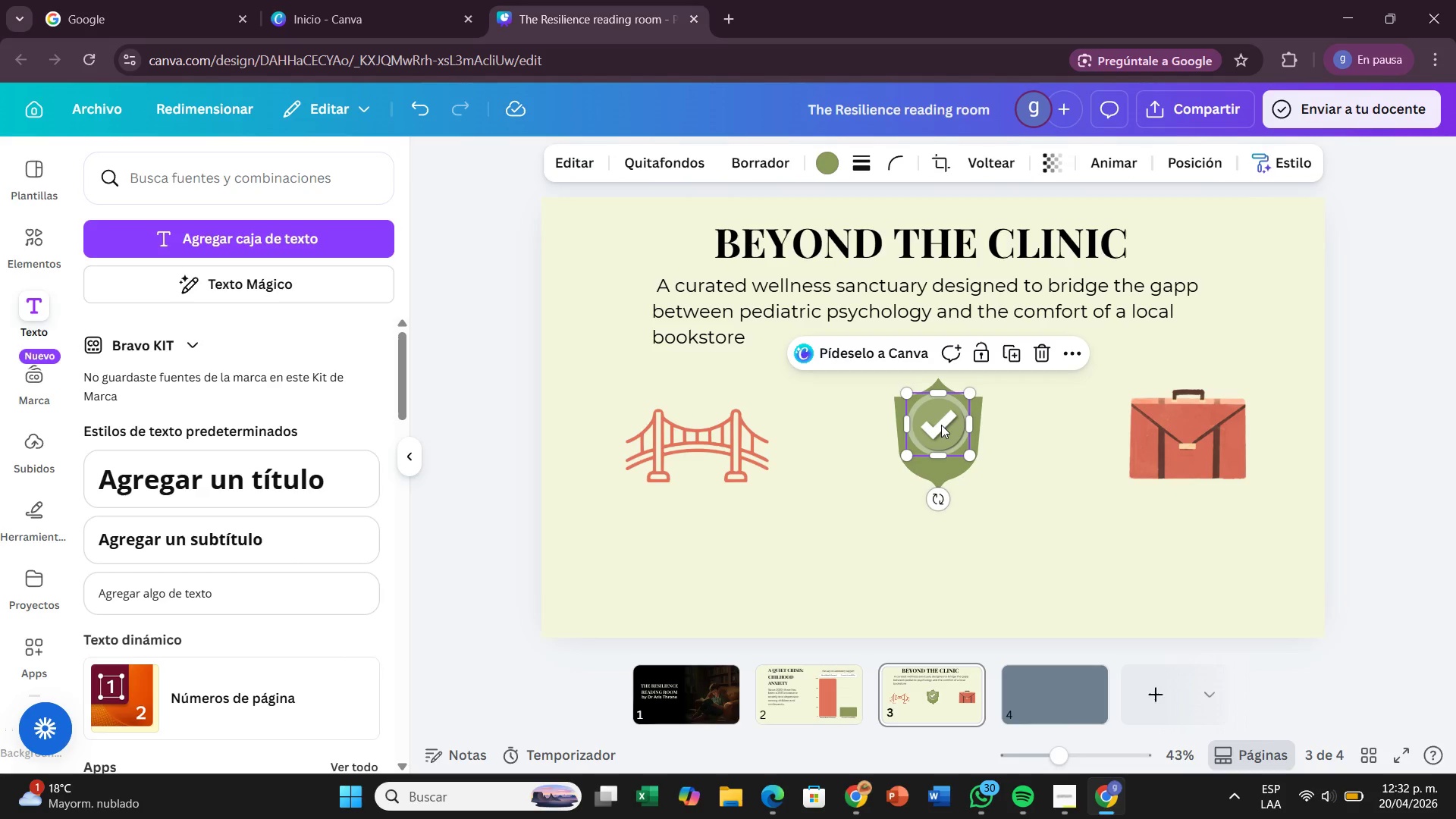 
left_click_drag(start_coordinate=[941, 425], to_coordinate=[940, 433])
 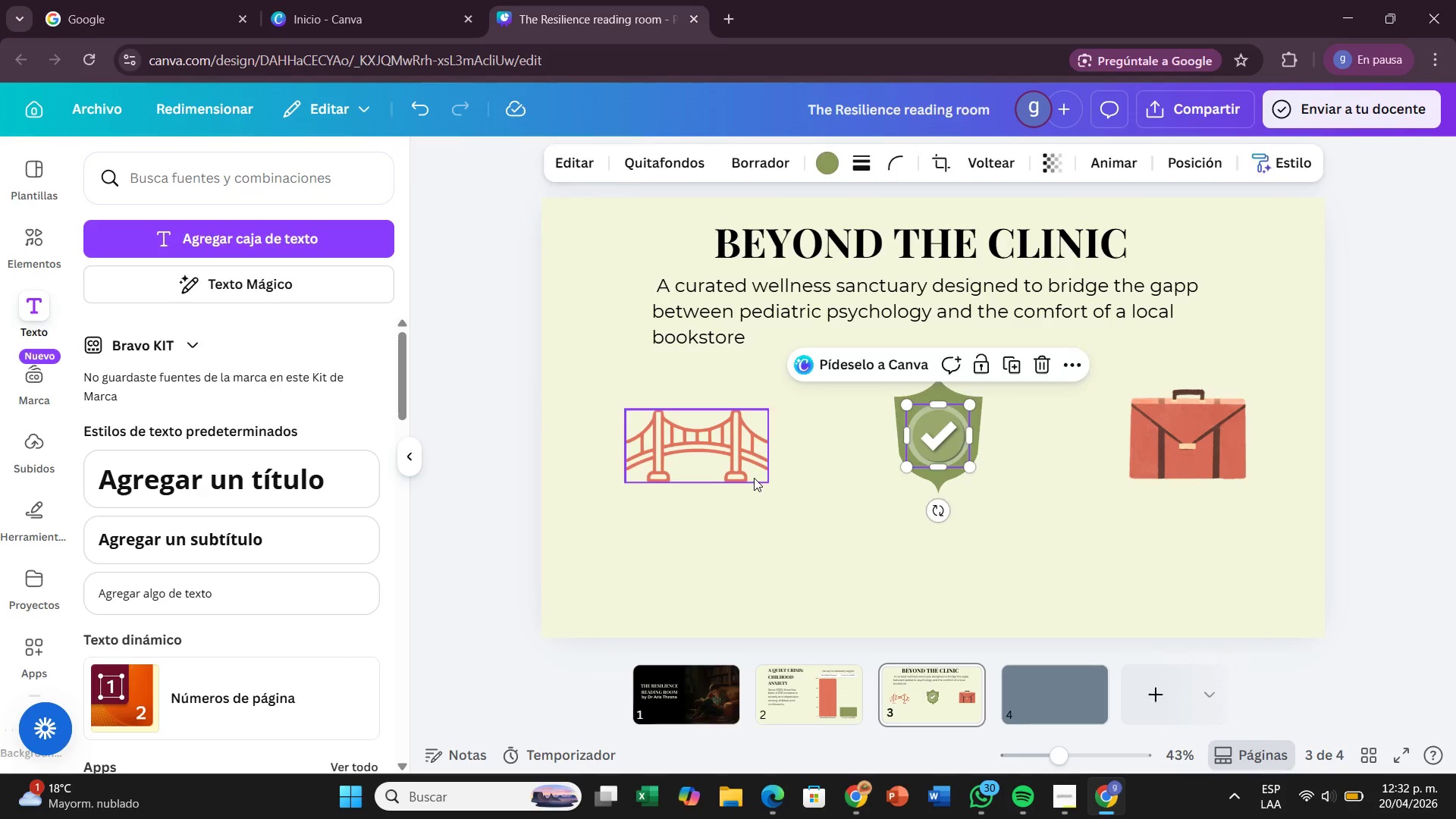 
left_click([754, 478])
 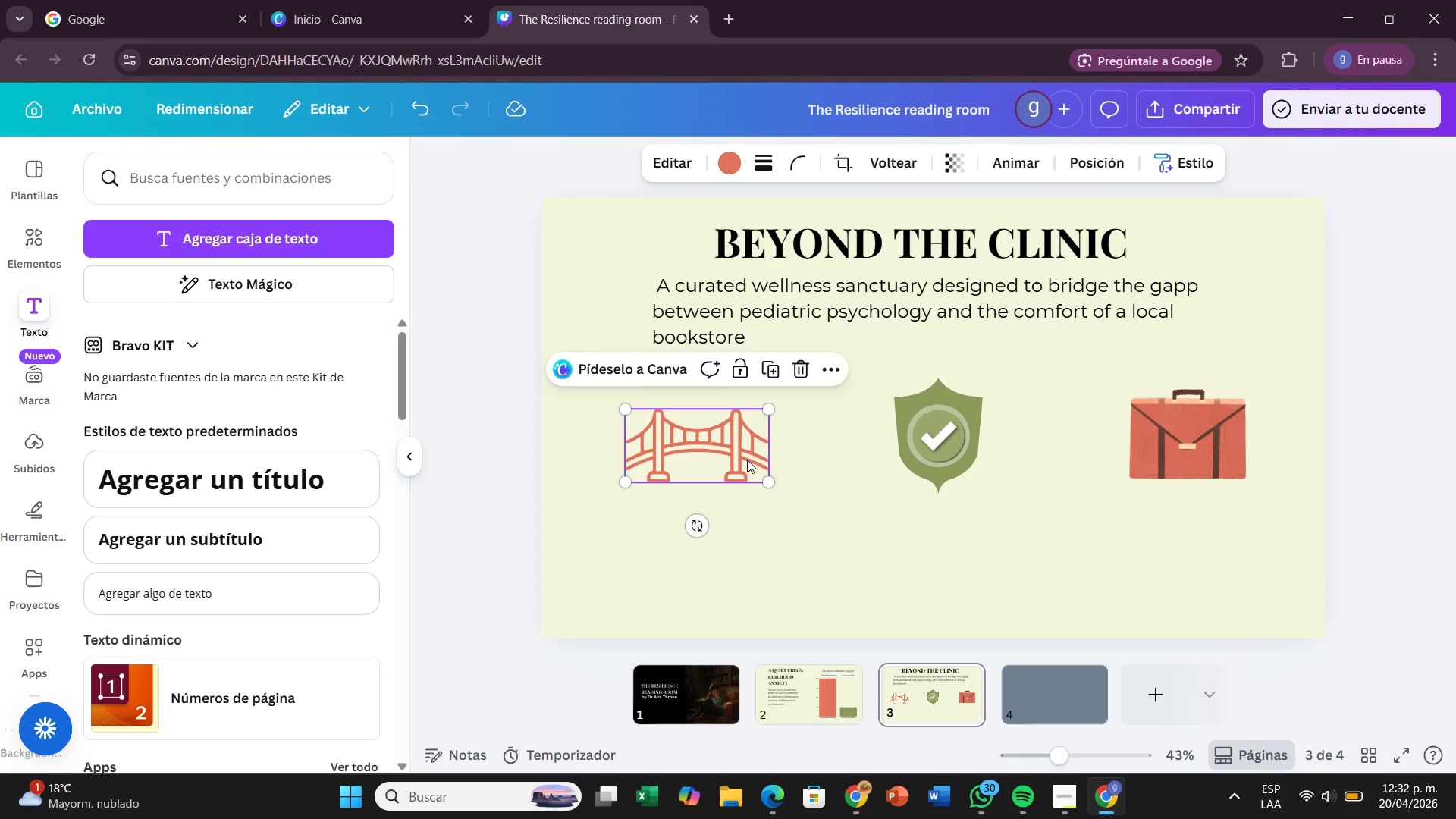 
left_click_drag(start_coordinate=[747, 460], to_coordinate=[758, 459])
 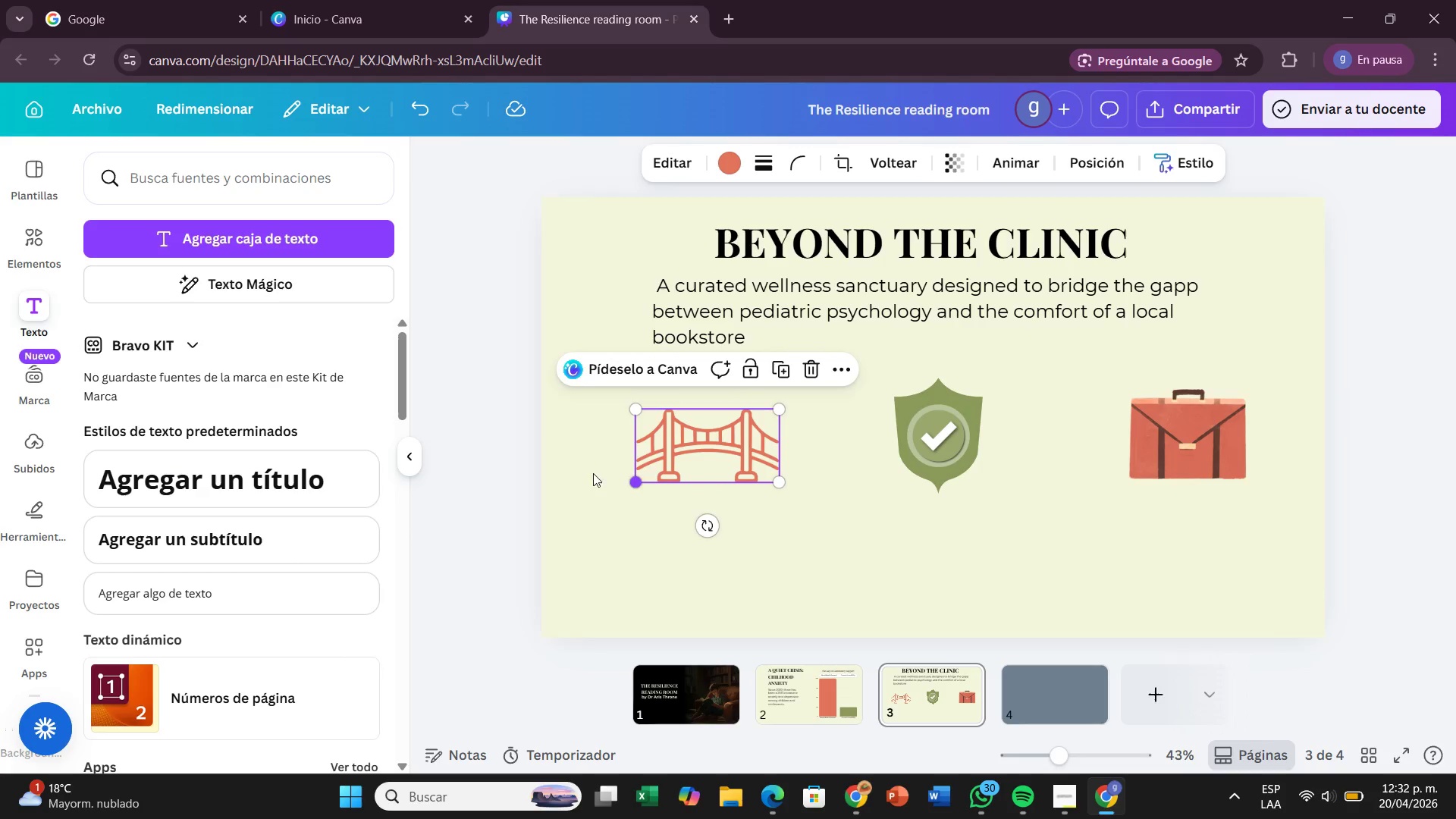 
left_click([558, 459])
 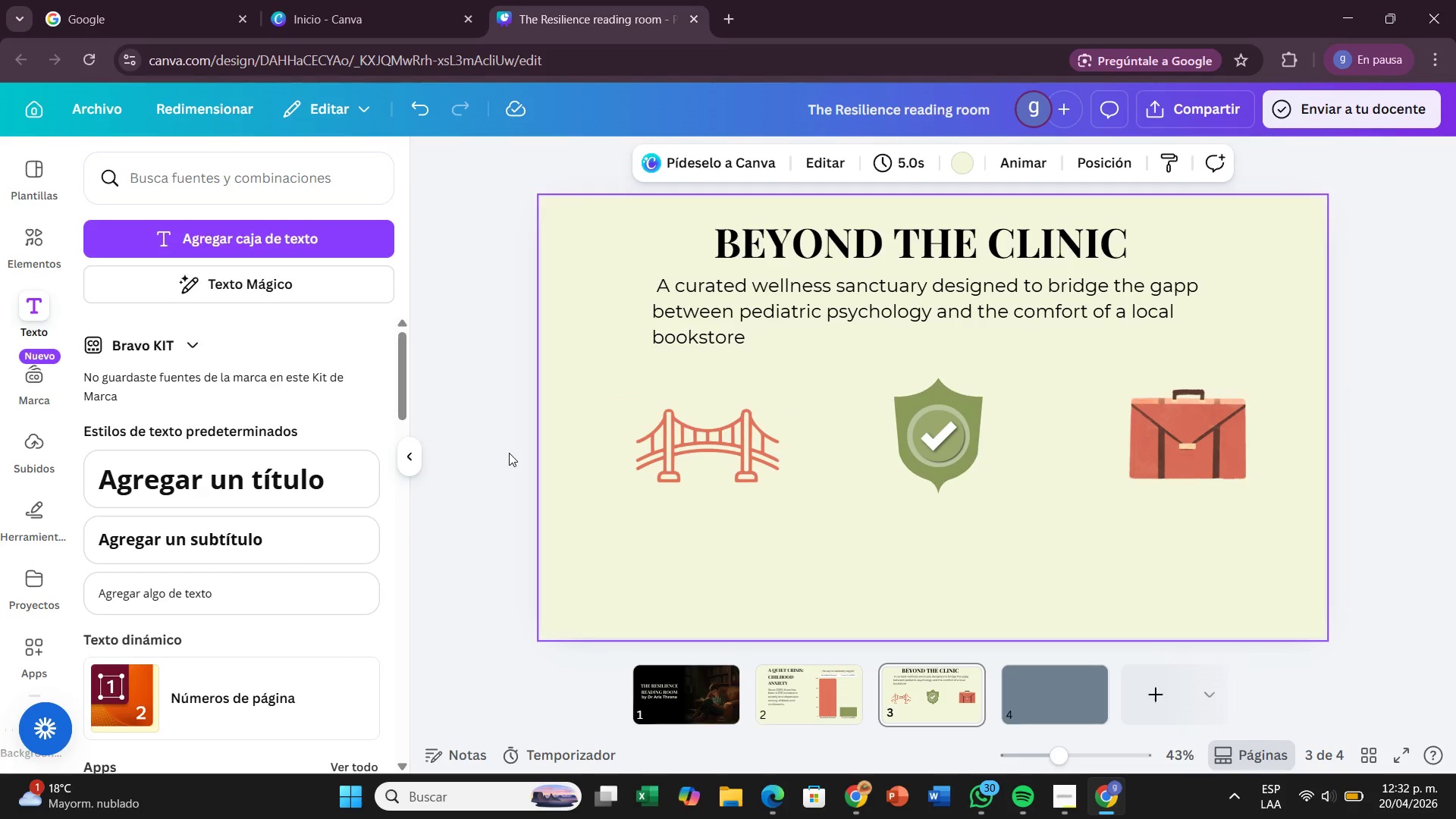 
left_click([509, 453])
 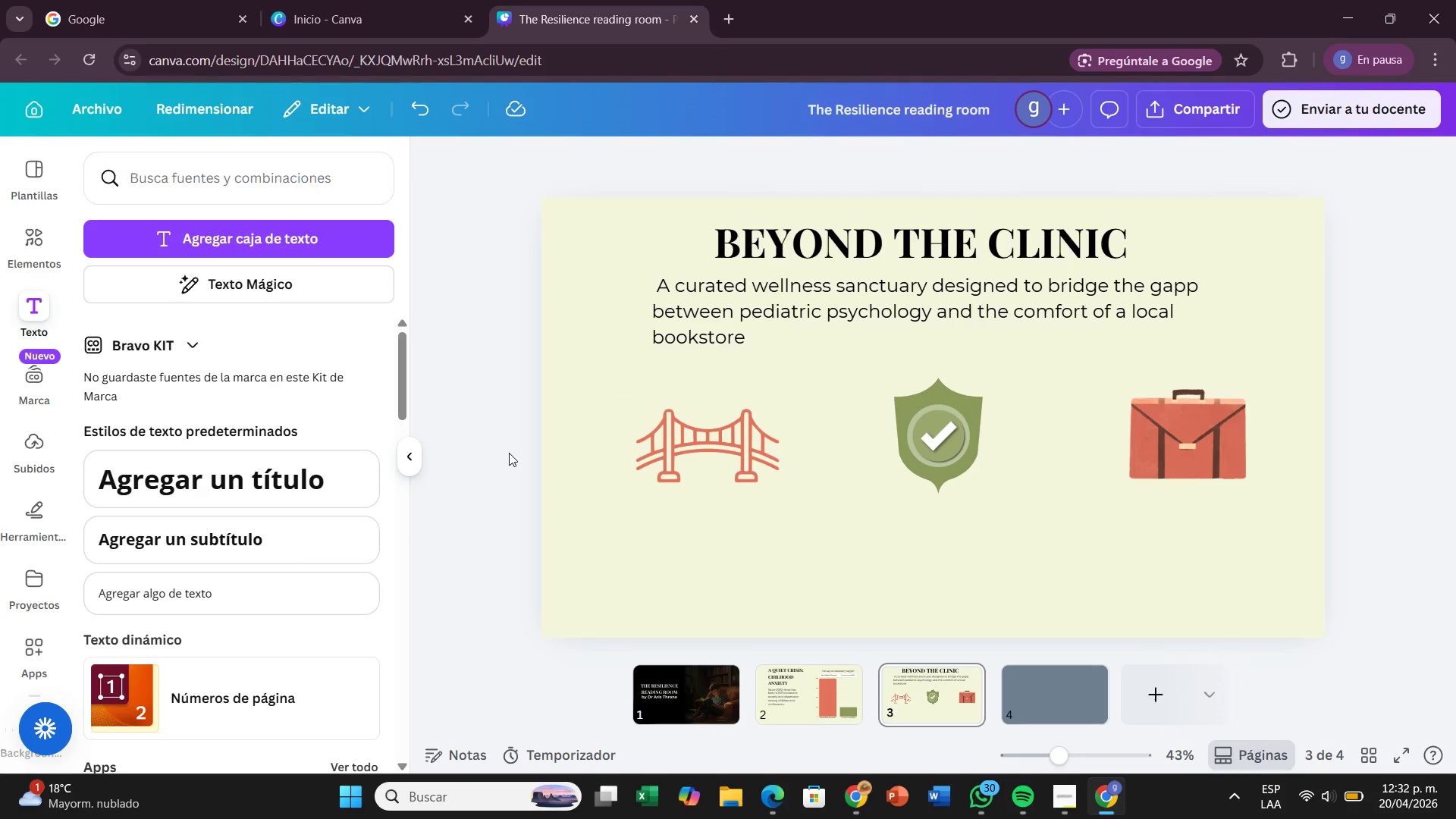 
wait(20.73)
 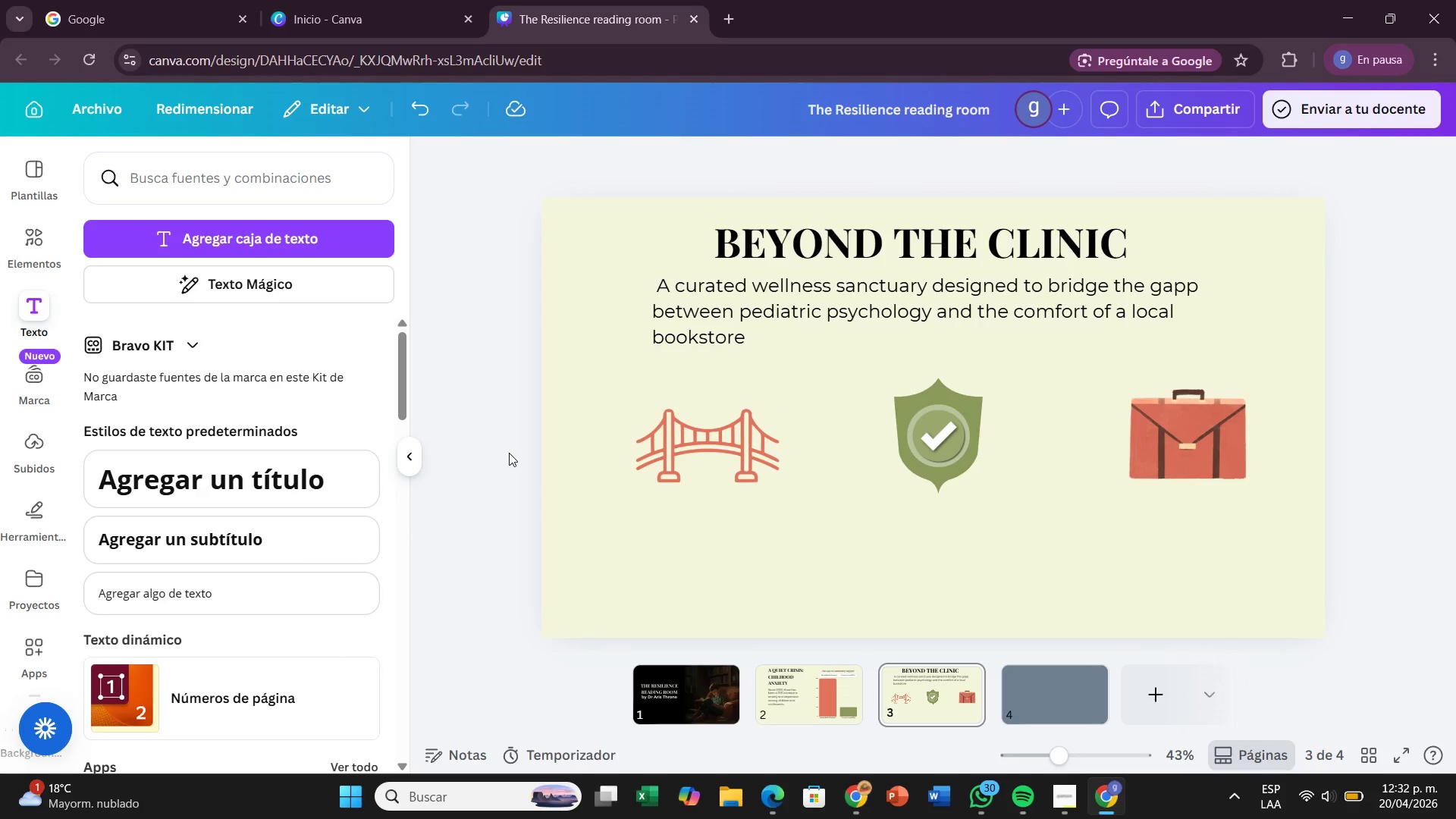 
left_click_drag(start_coordinate=[237, 598], to_coordinate=[753, 497])
 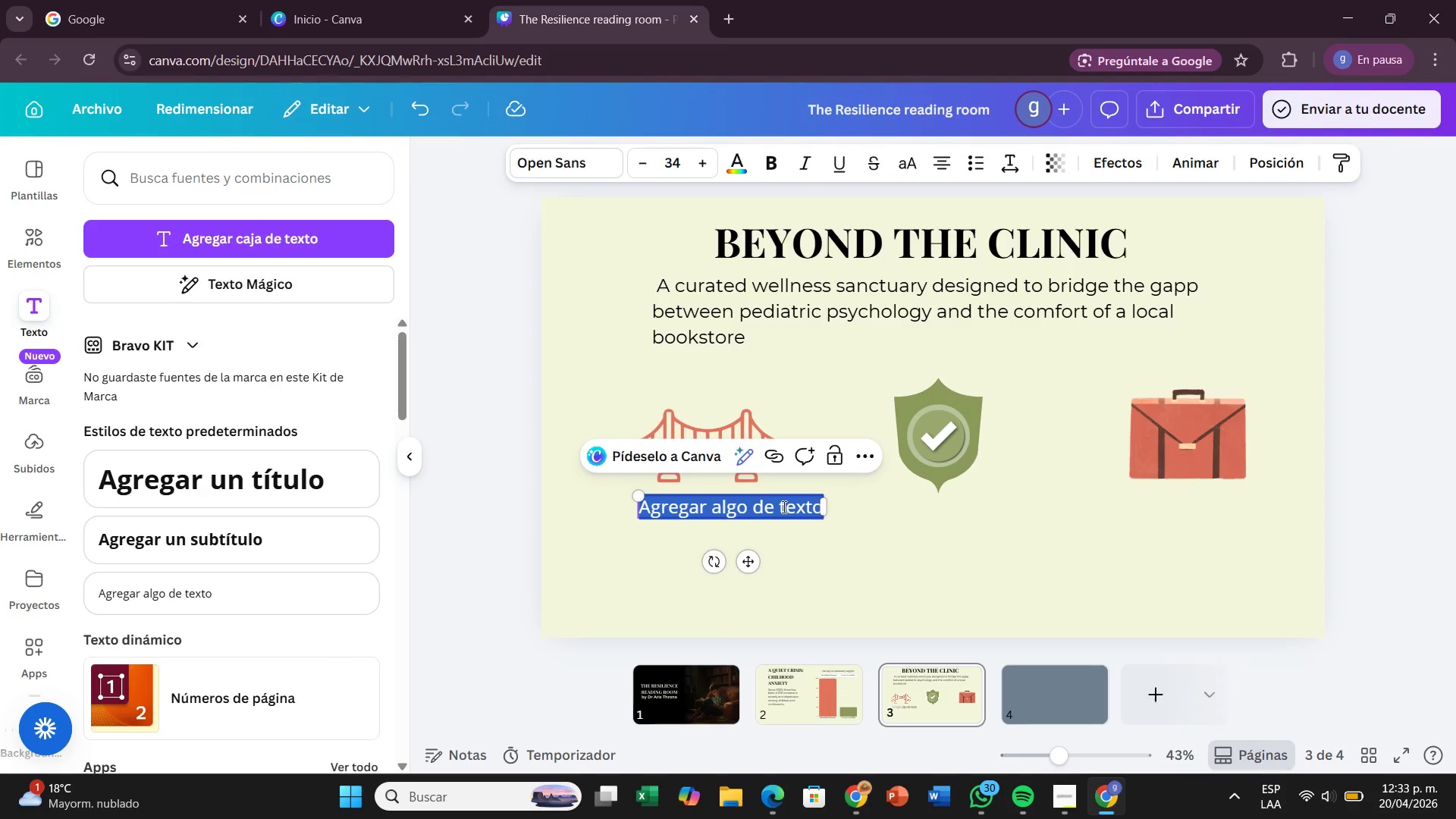 
double_click([783, 507])
 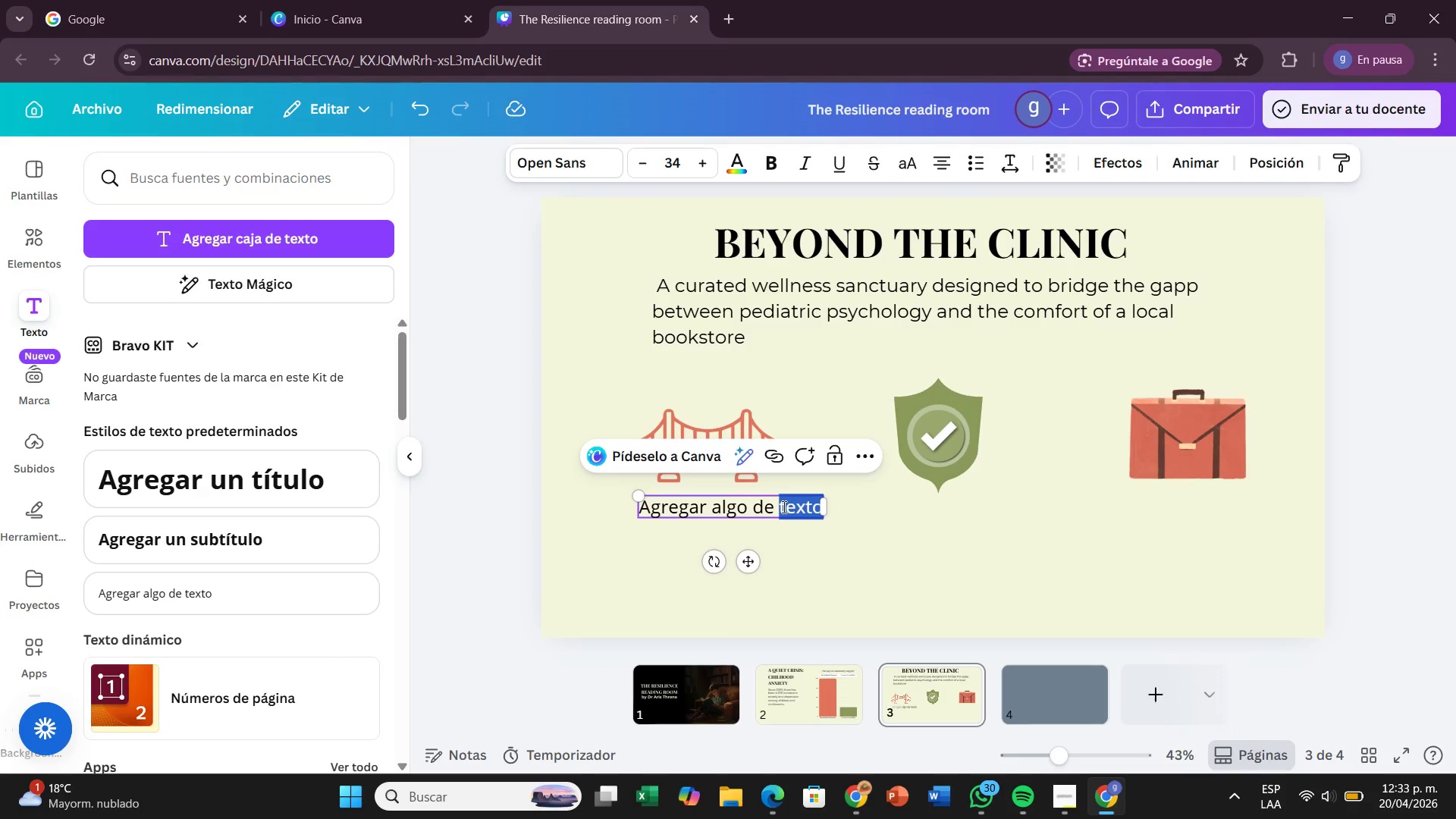 
hold_key(key=Backspace, duration=0.73)
 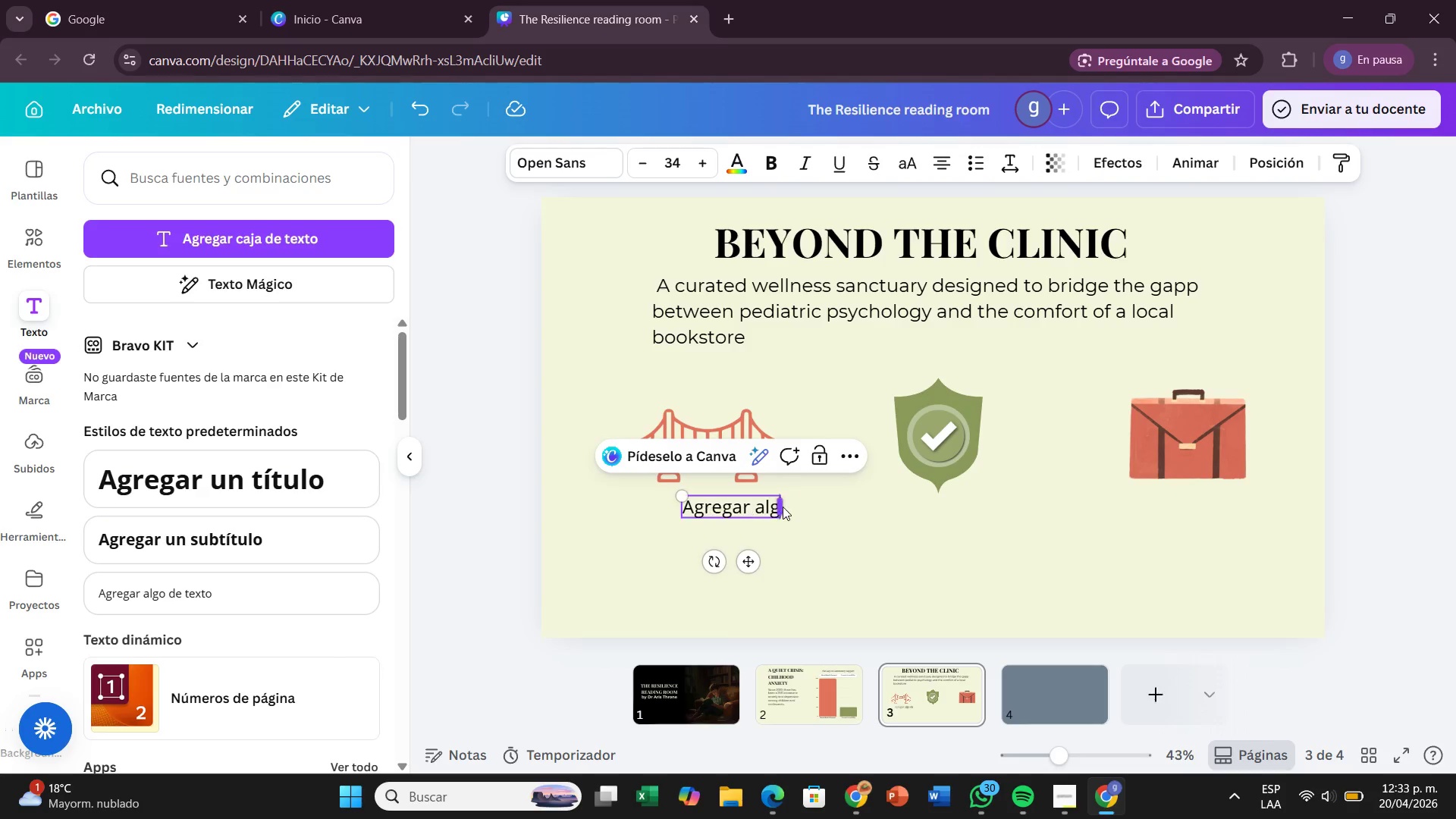 
key(Backspace)
key(Backspace)
key(Backspace)
key(Backspace)
key(Backspace)
key(Backspace)
key(Backspace)
key(Backspace)
type(Exo)
key(Backspace)
type(pert Curation)
 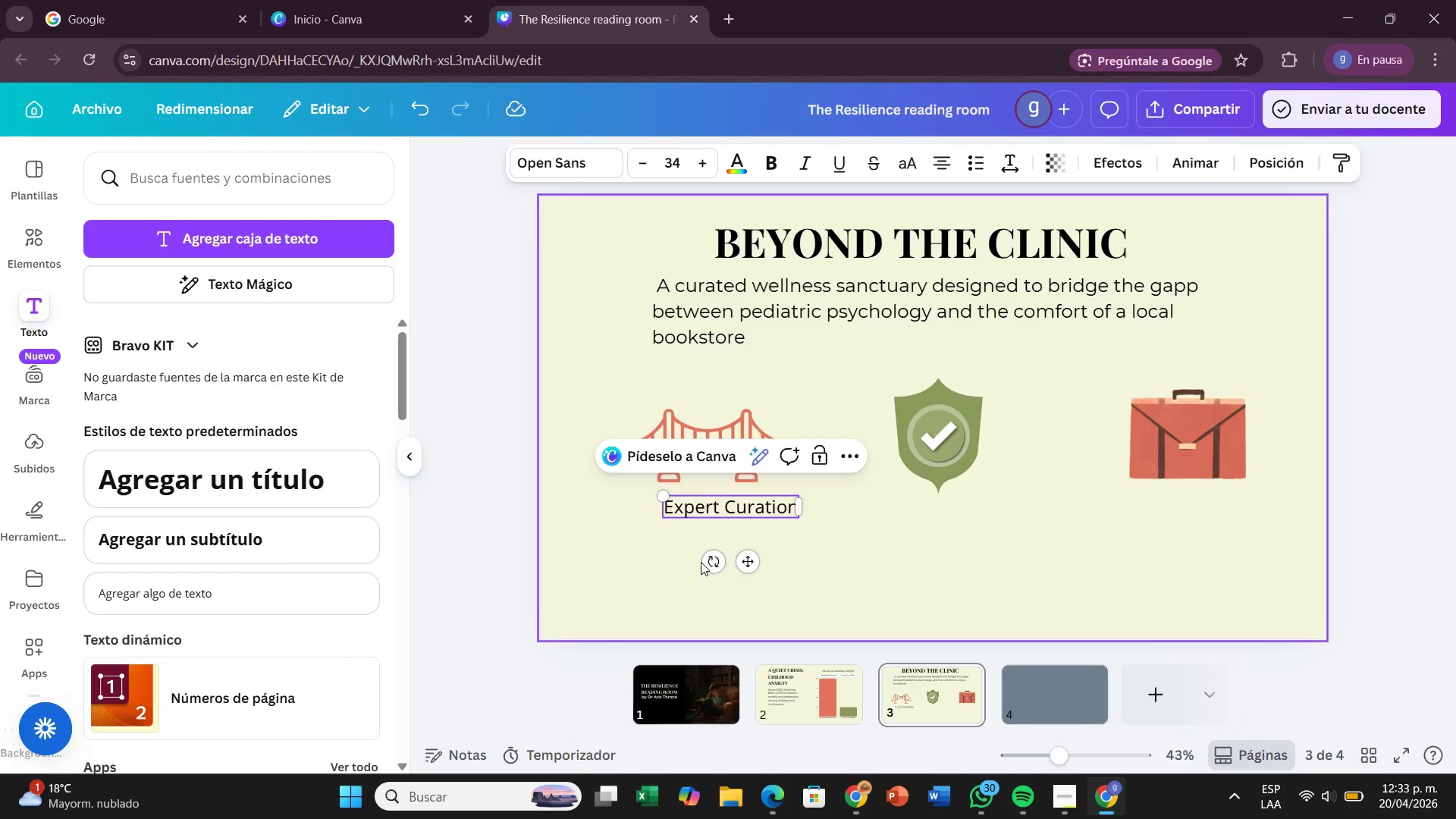 
left_click_drag(start_coordinate=[752, 559], to_coordinate=[736, 557])
 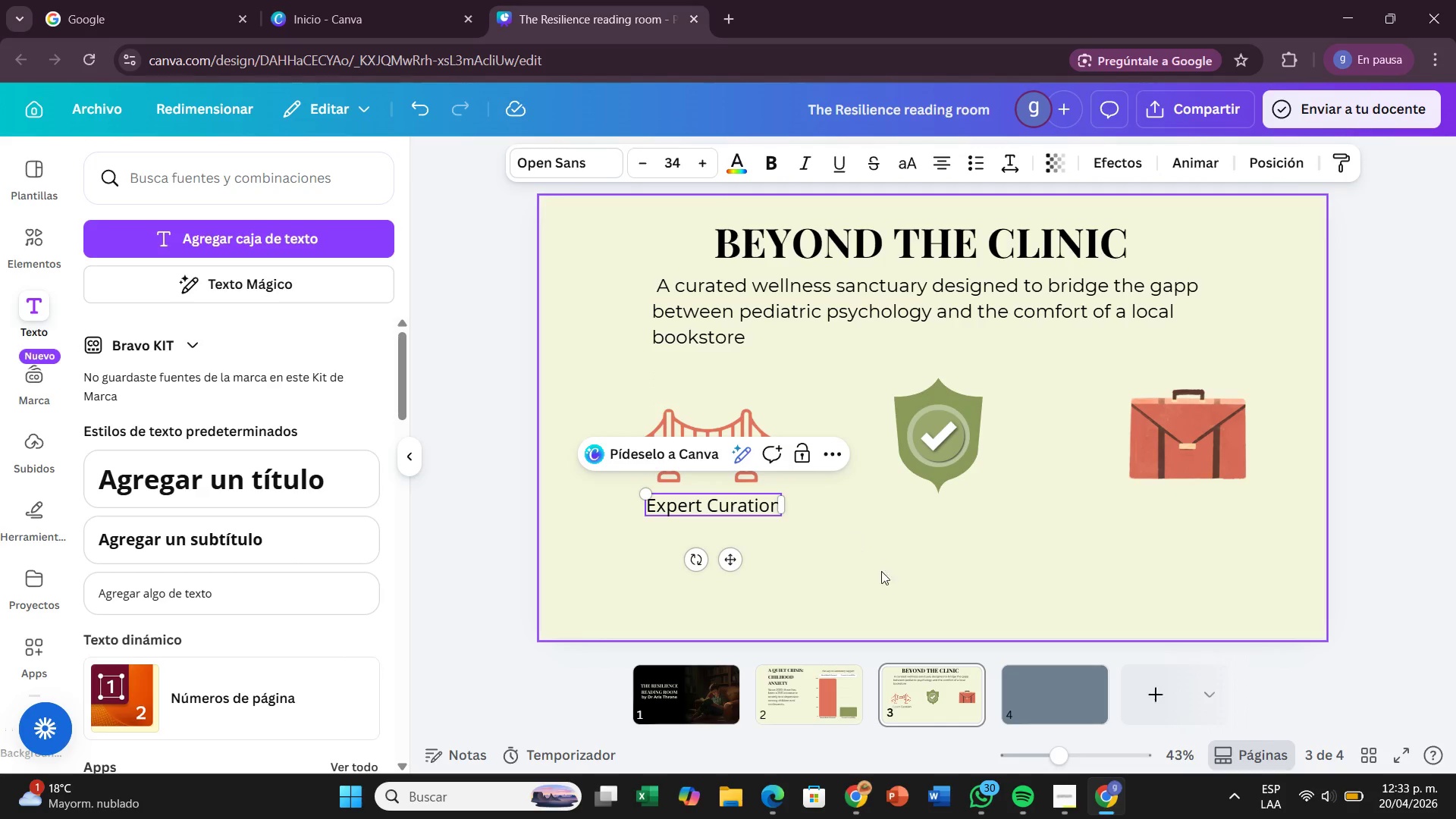 
left_click([910, 599])
 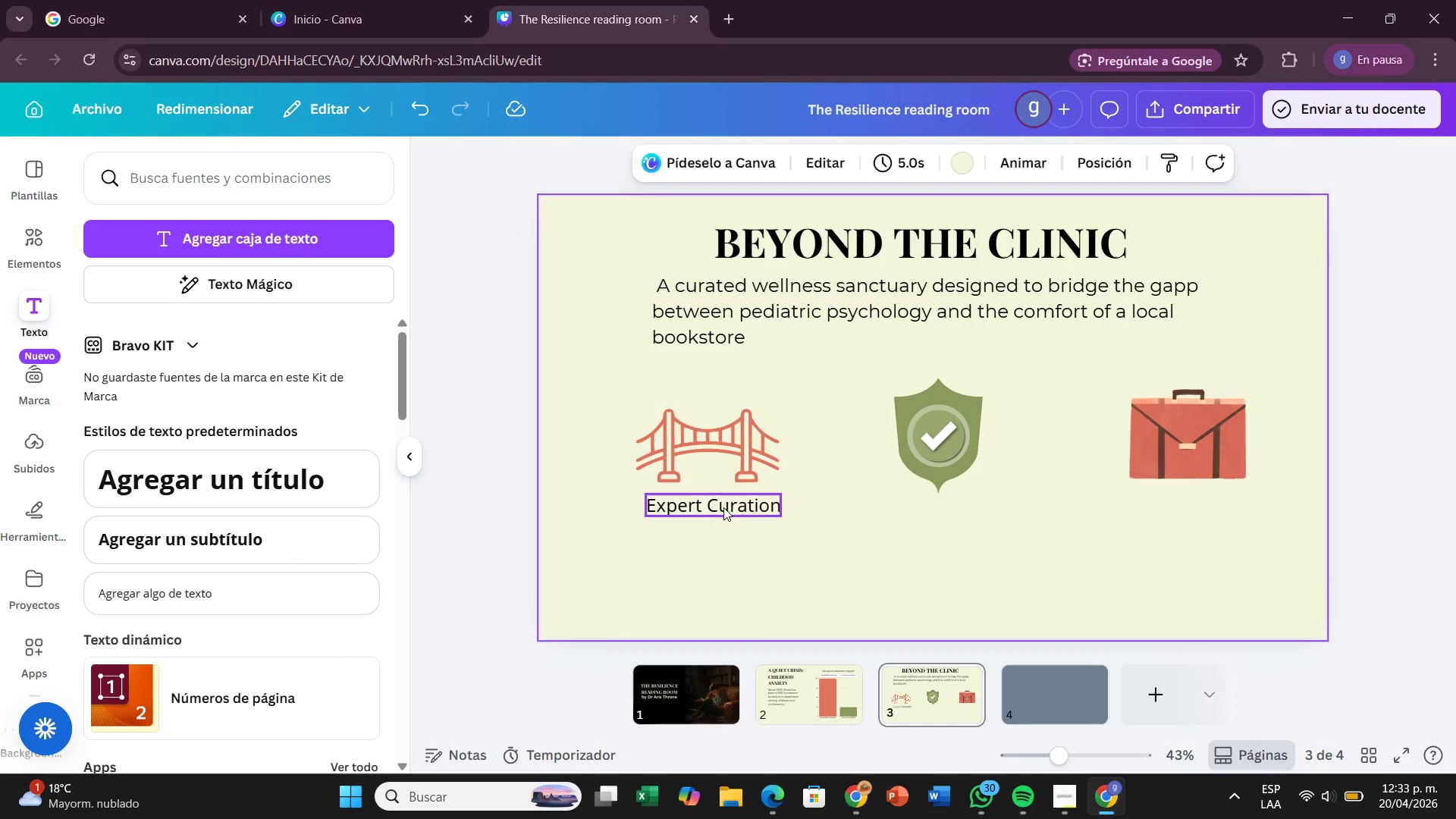 
left_click([727, 504])
 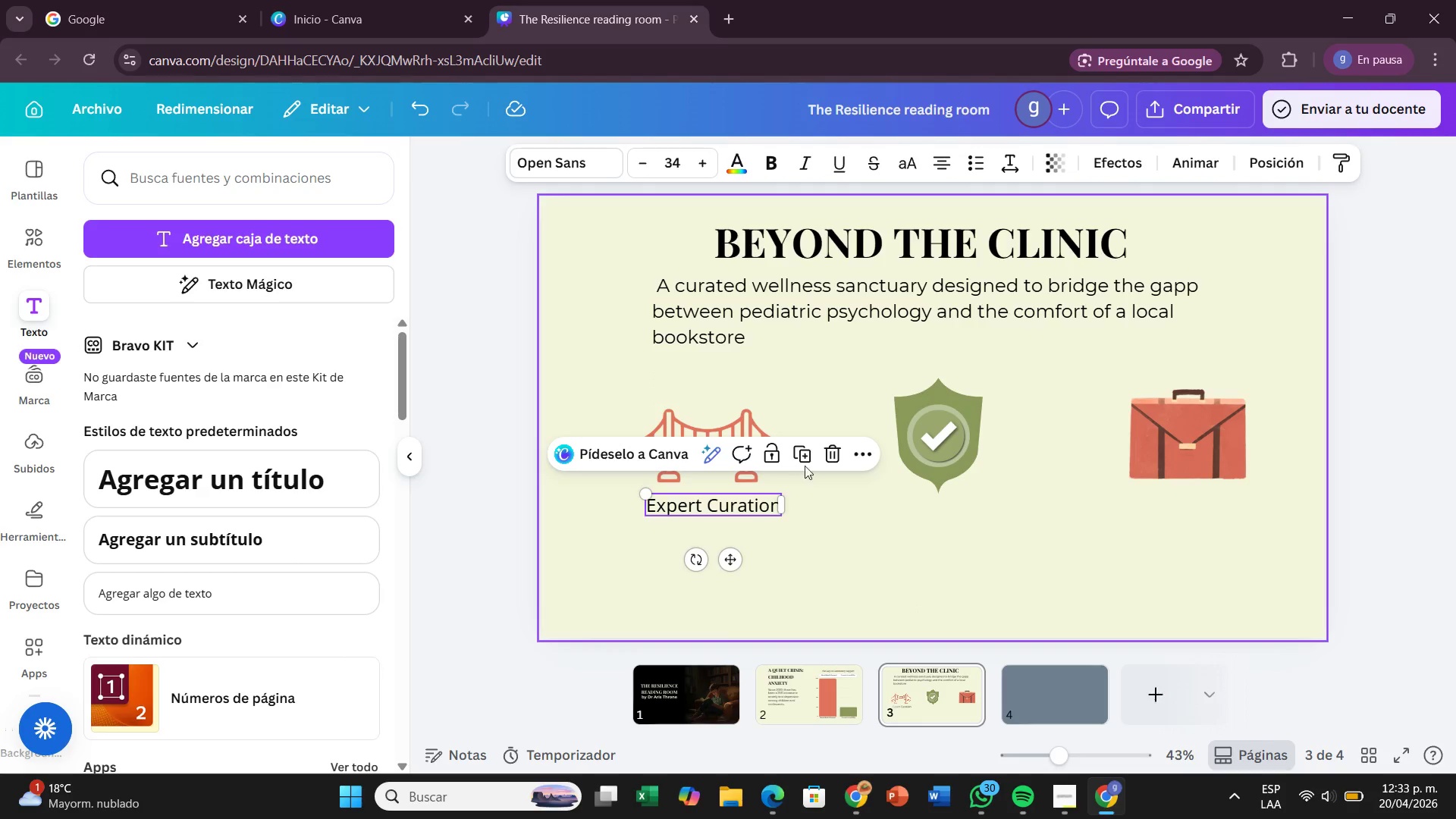 
left_click([804, 457])
 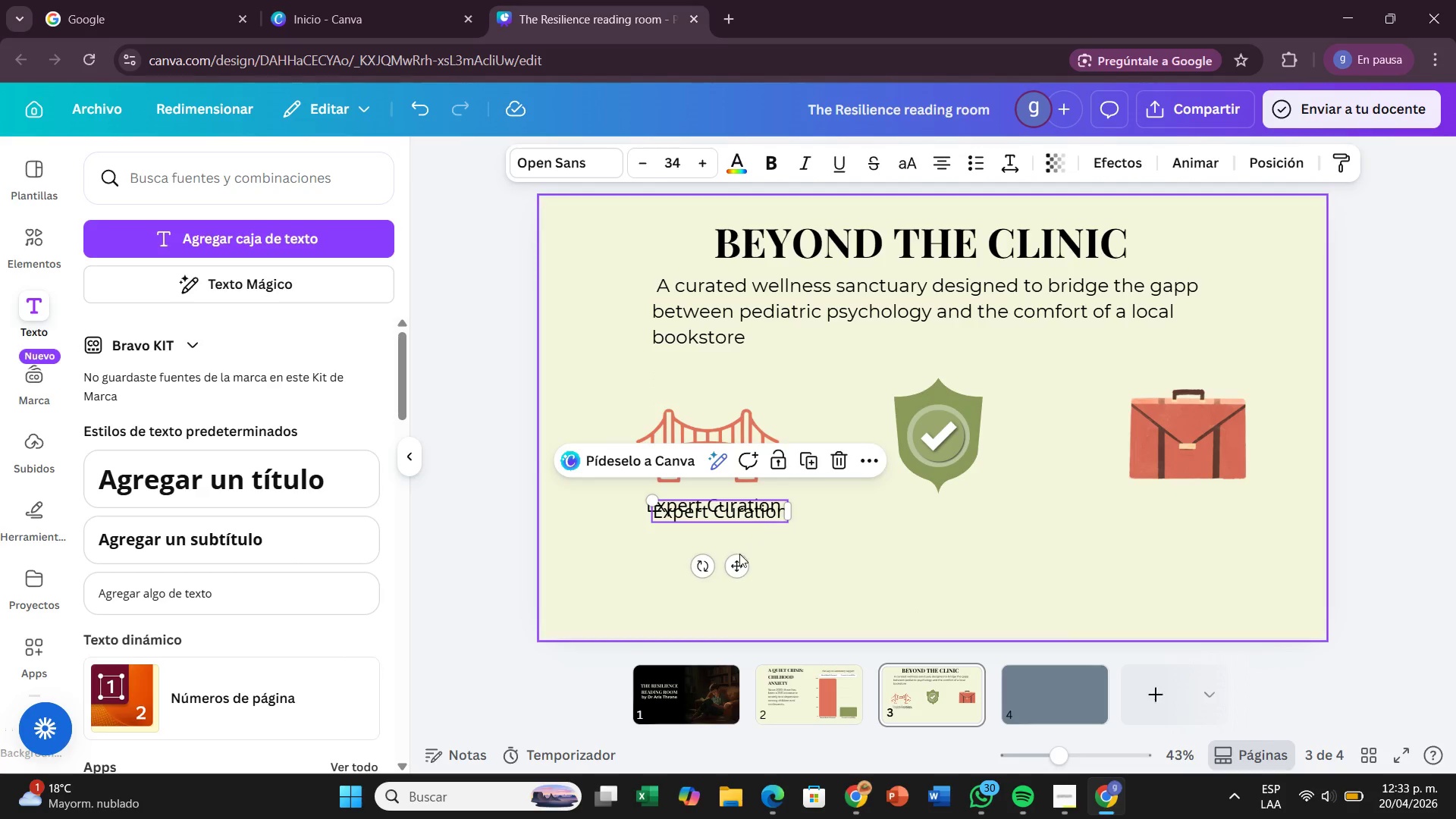 
left_click_drag(start_coordinate=[735, 561], to_coordinate=[936, 556])
 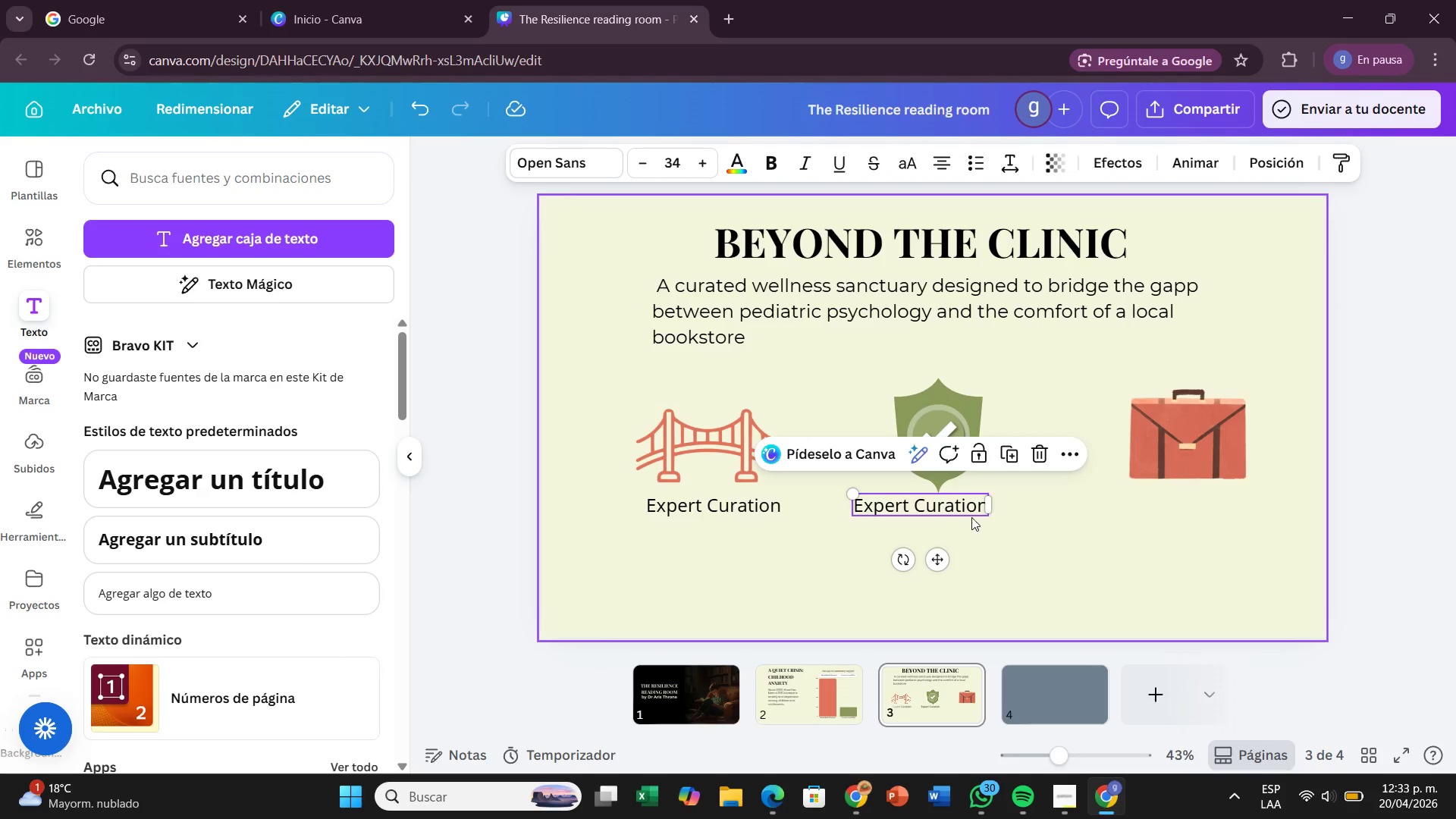 
double_click([973, 504])
 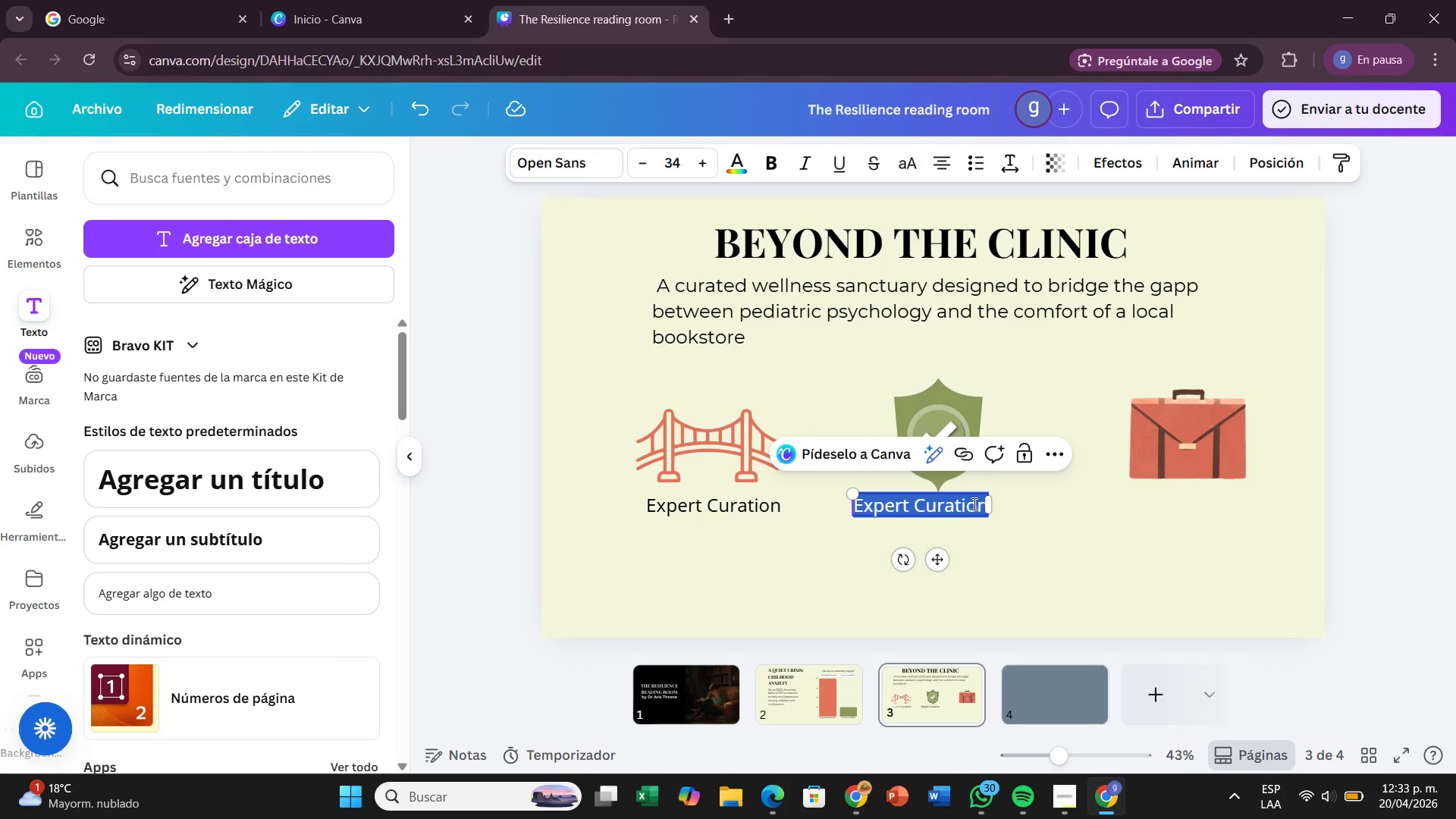 
key(Backspace)
type(Safe Enviroment)
 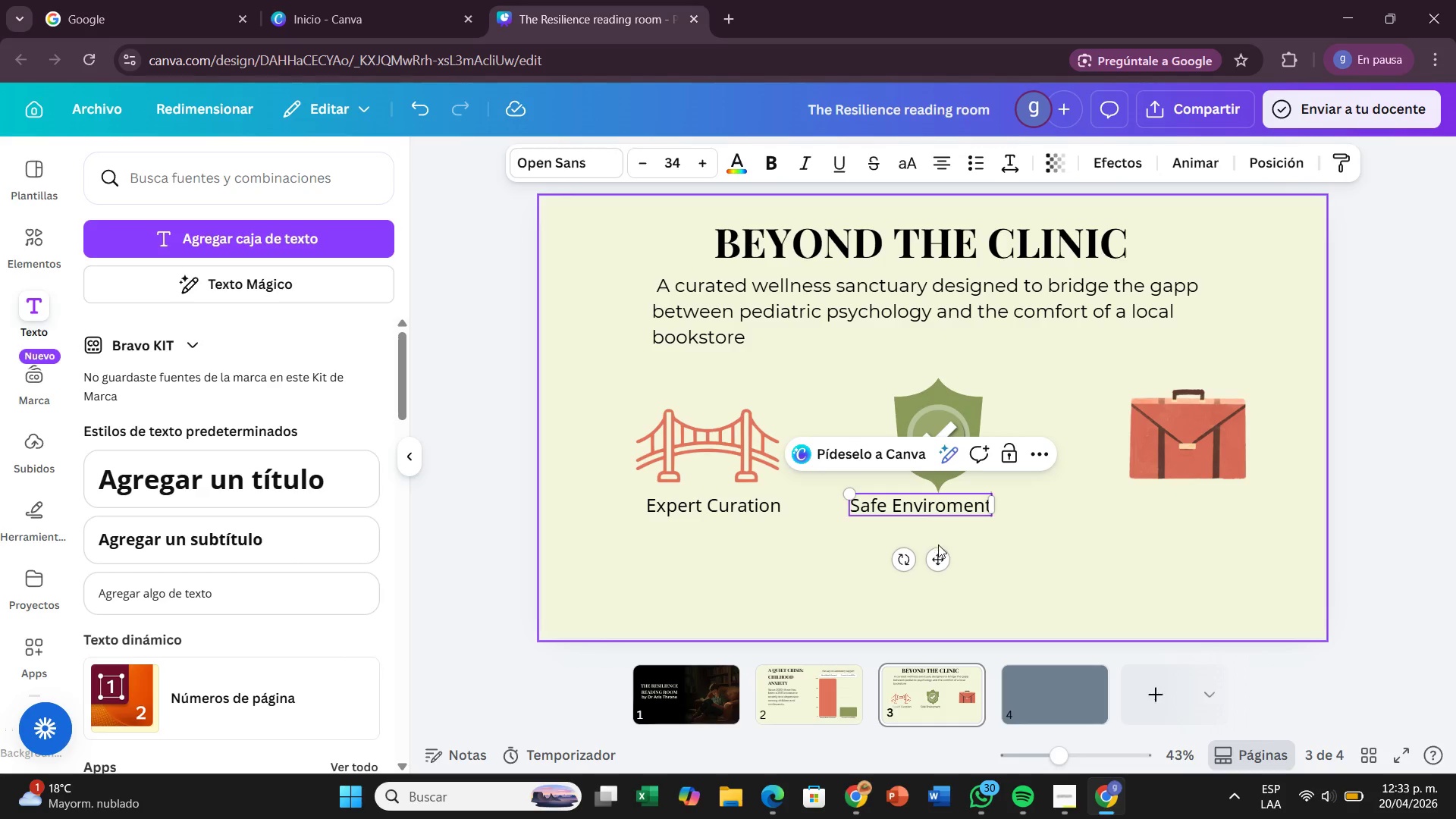 
left_click_drag(start_coordinate=[944, 557], to_coordinate=[953, 559])
 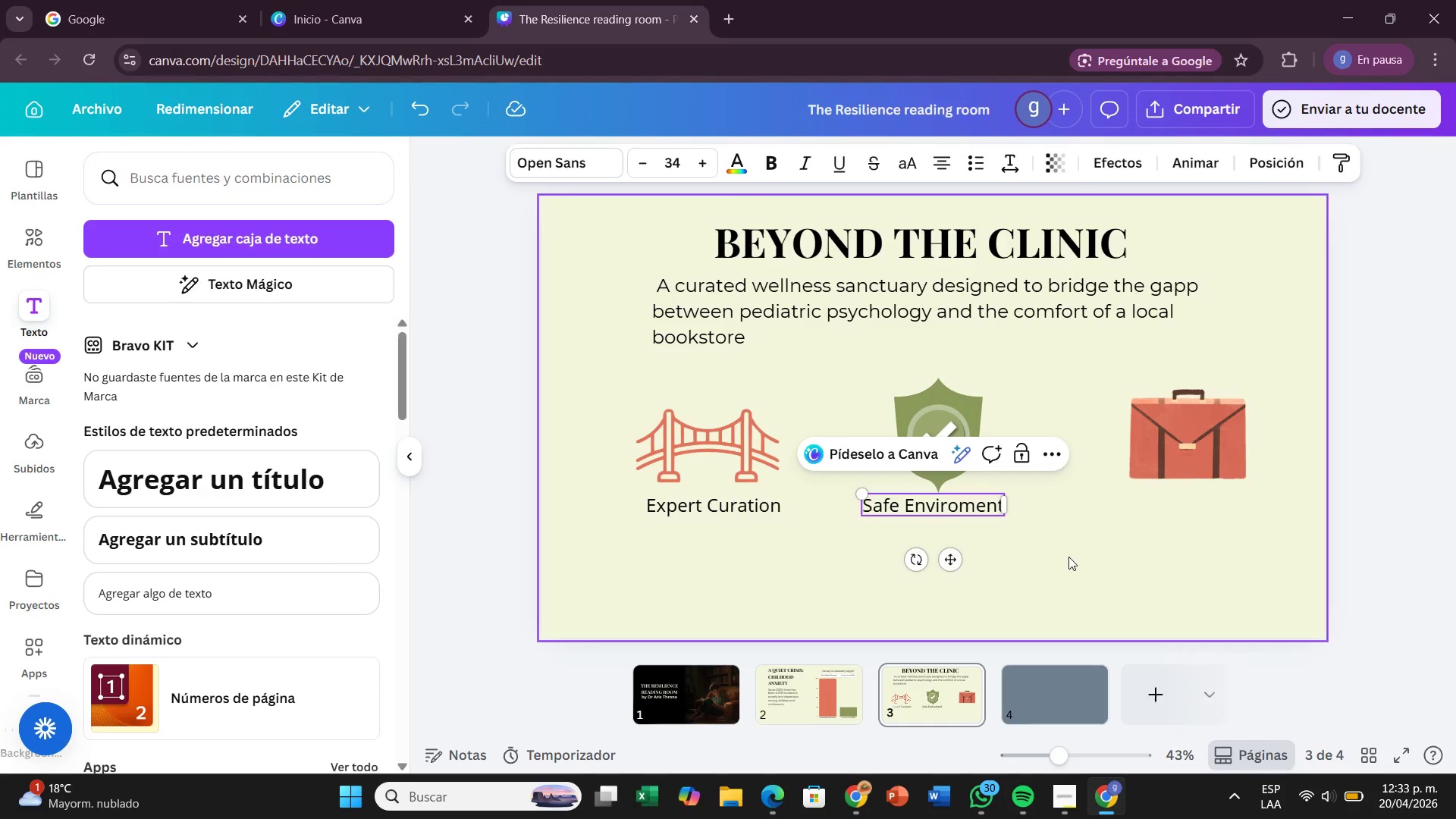 
left_click([1068, 557])
 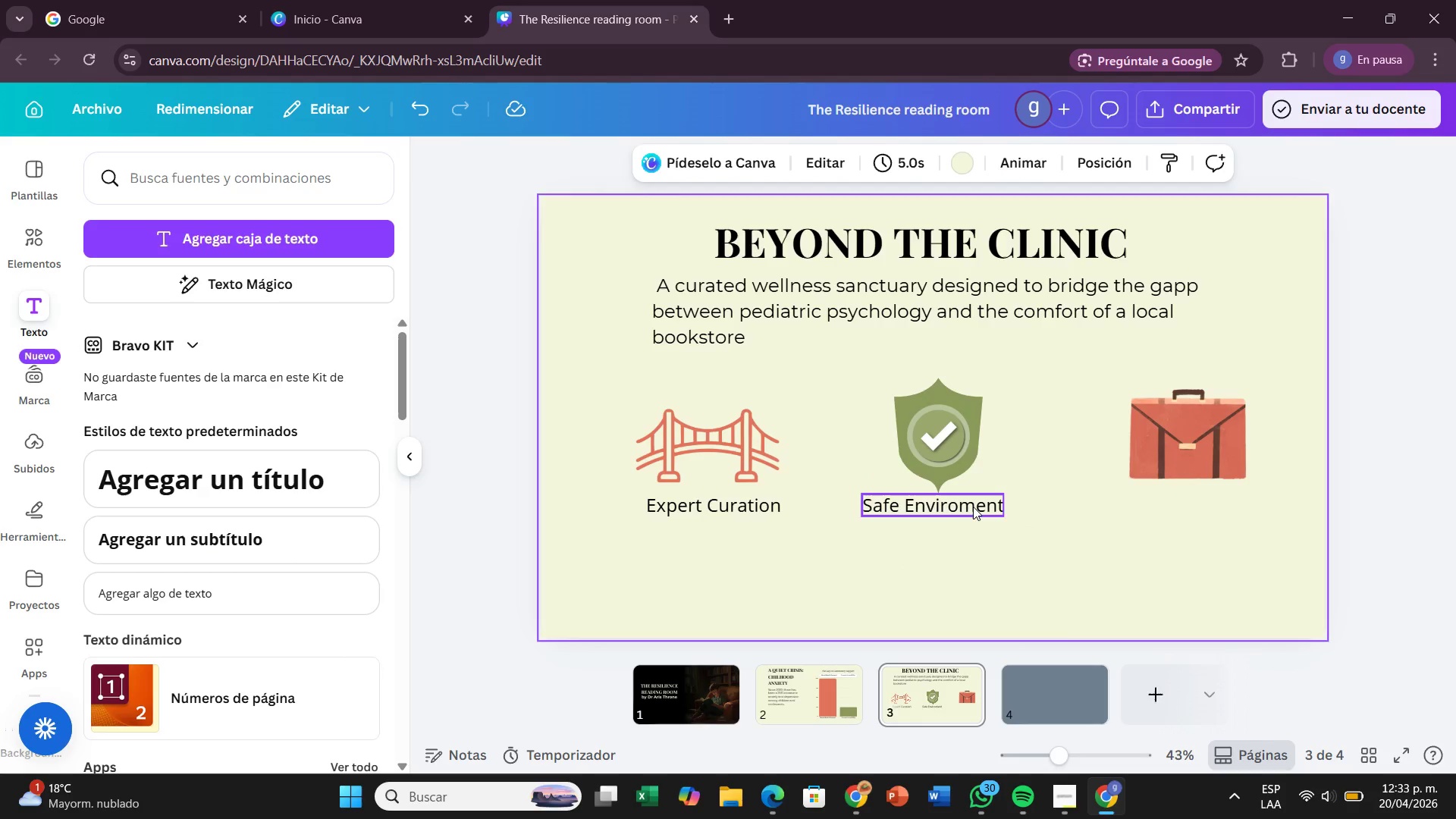 
left_click([973, 507])
 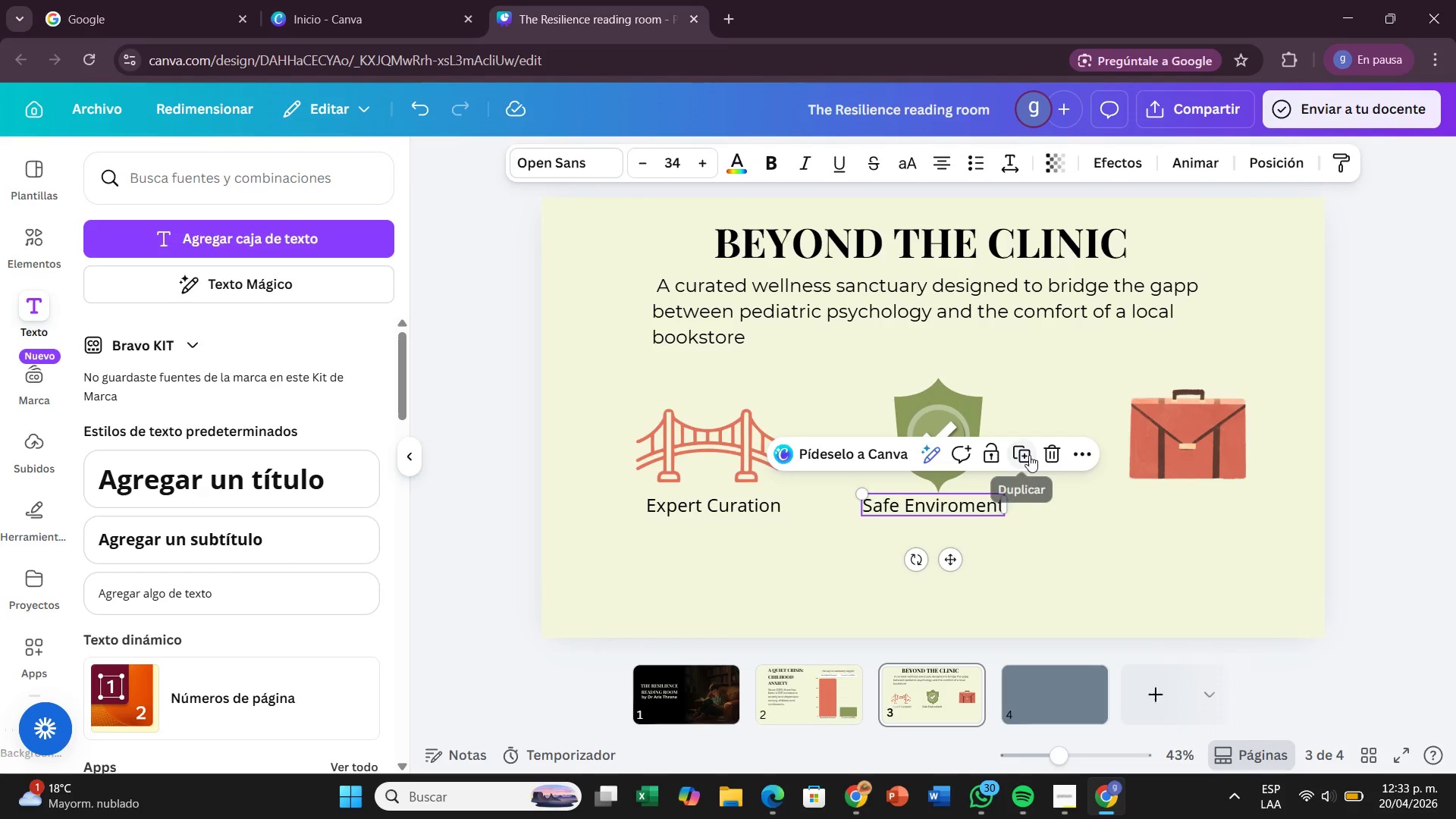 
left_click([1030, 450])
 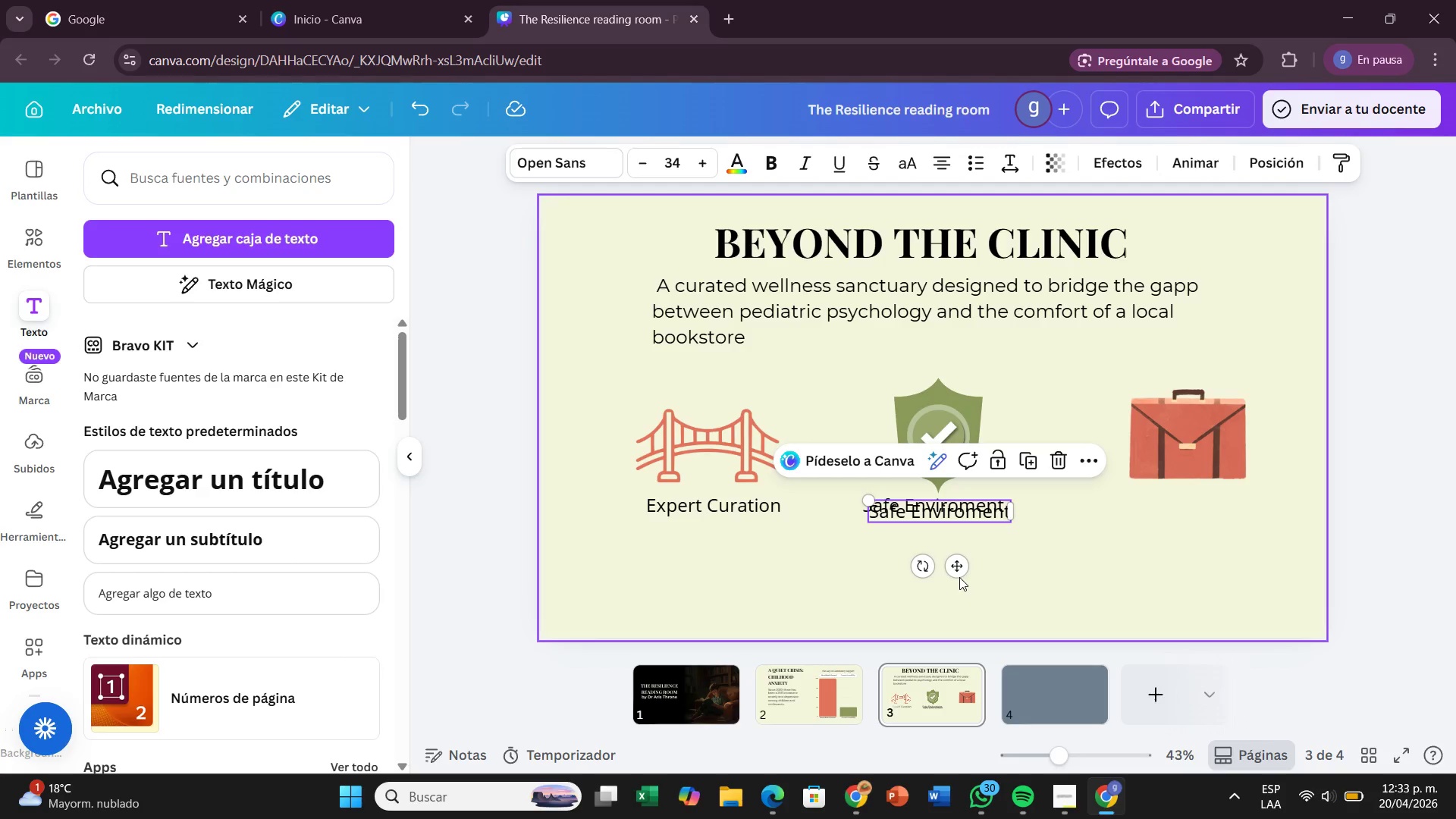 
left_click_drag(start_coordinate=[958, 572], to_coordinate=[1203, 569])
 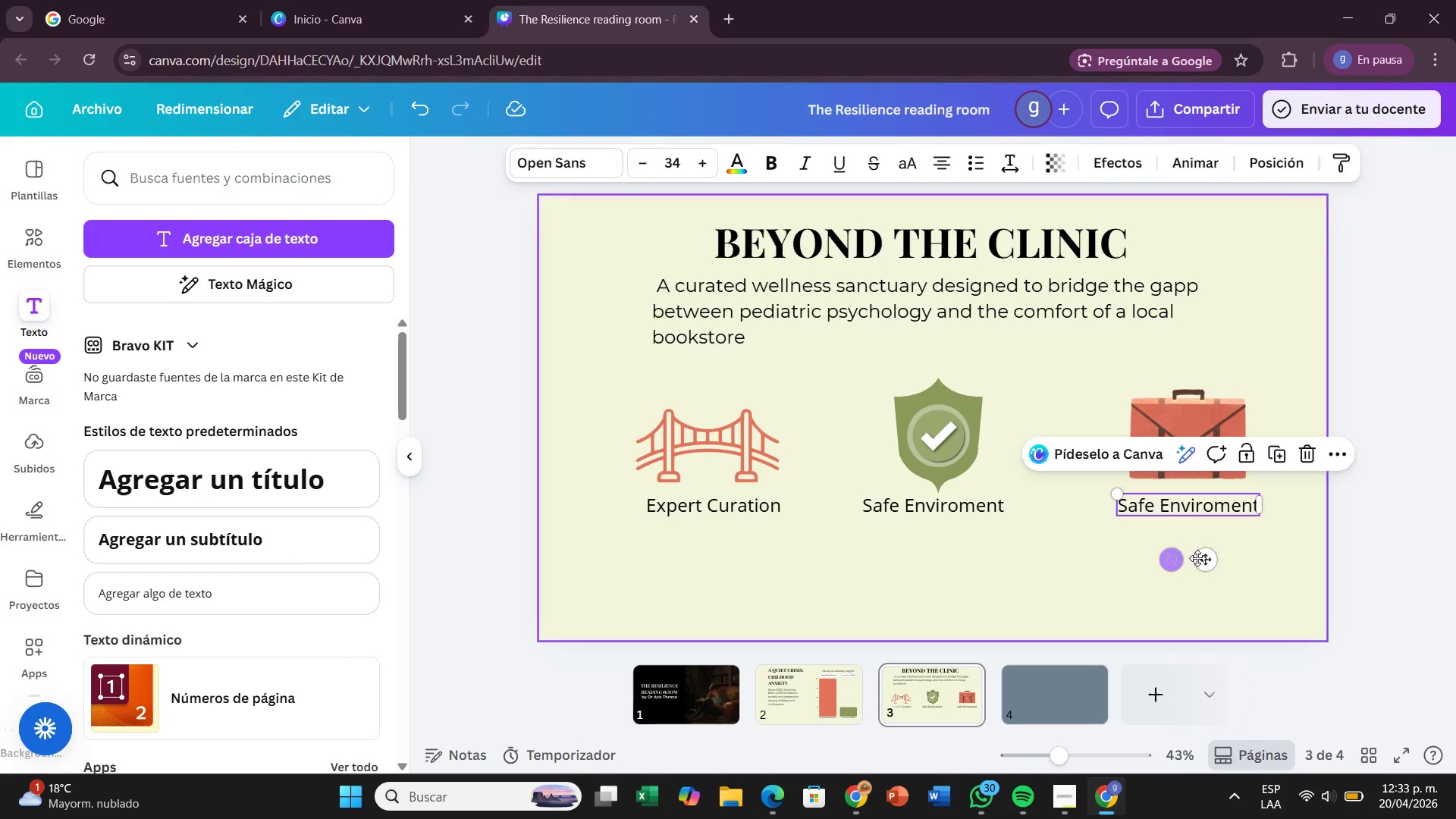 
left_click_drag(start_coordinate=[1202, 560], to_coordinate=[1194, 563])
 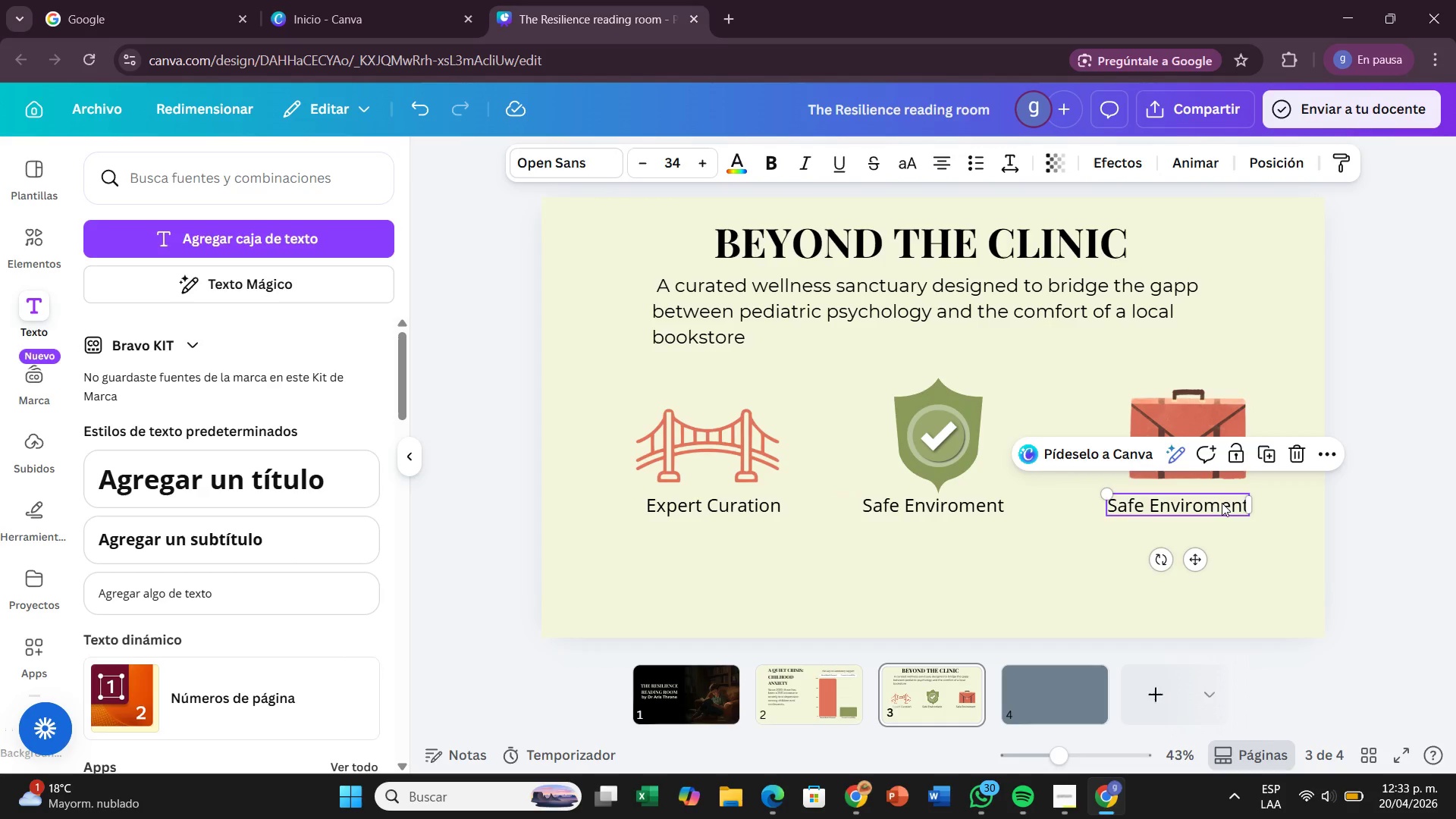 
double_click([1222, 503])
 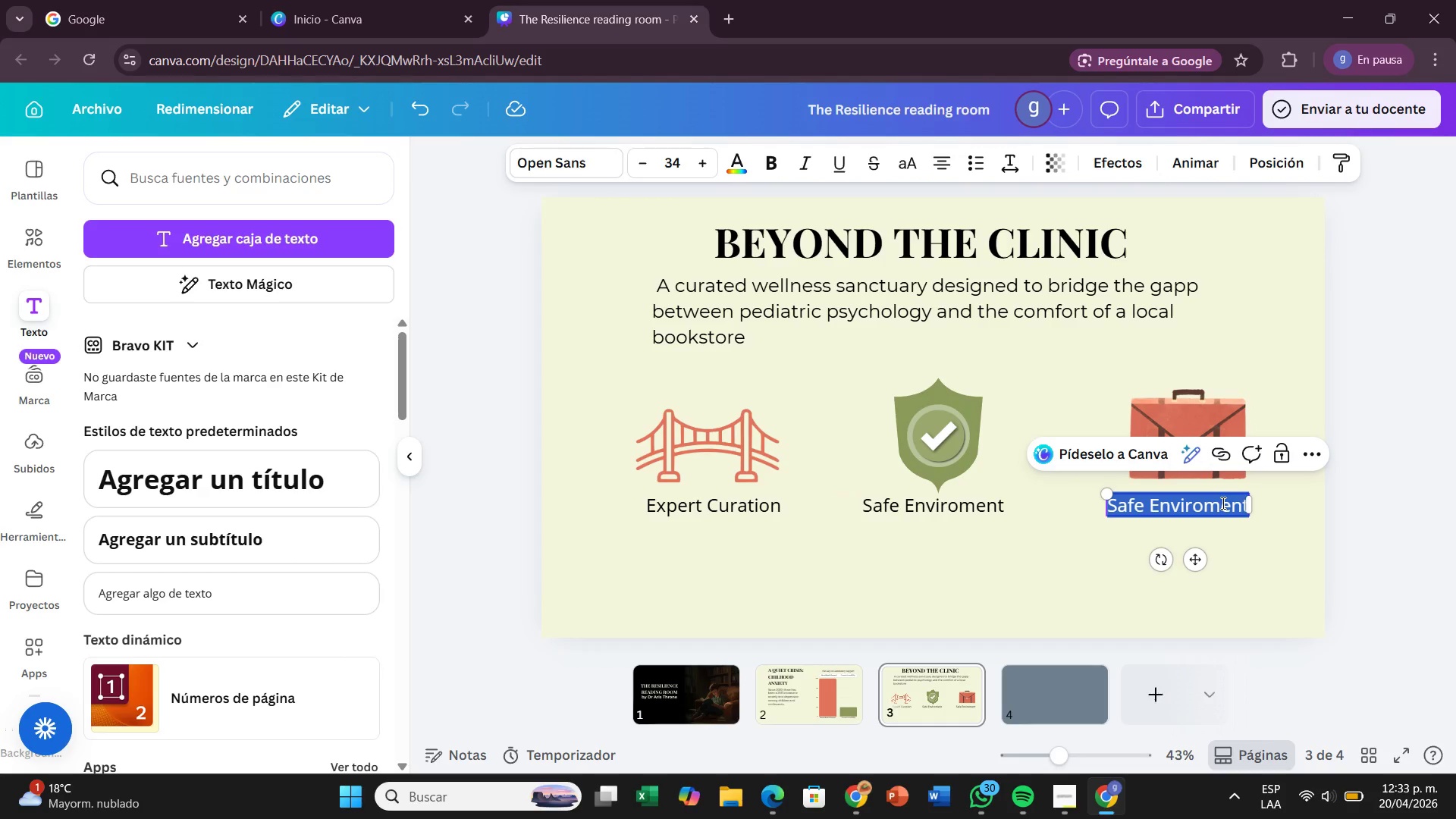 
key(Backspace)
type(Accessible parenting tools.)
 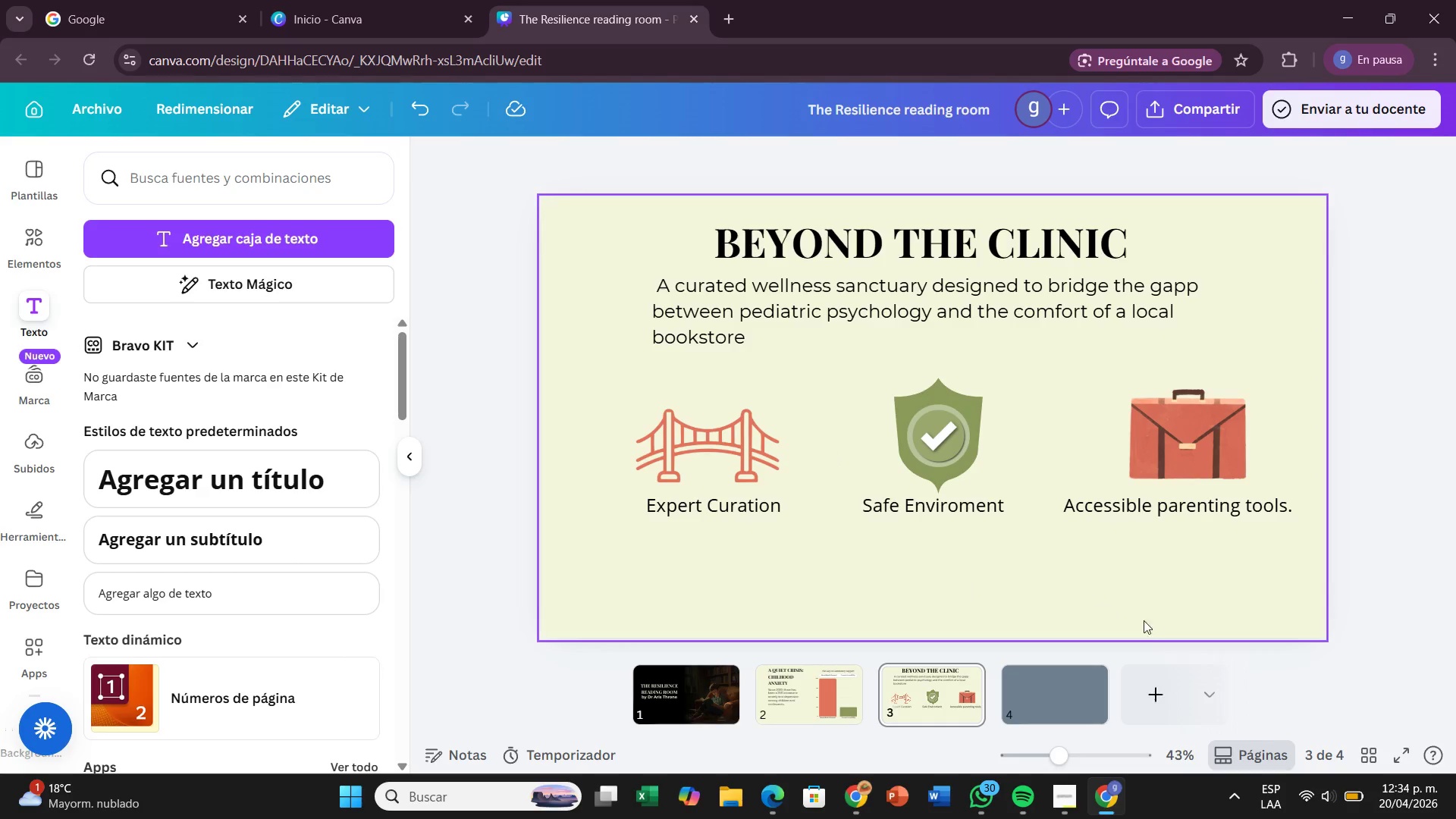 
left_click([742, 510])
 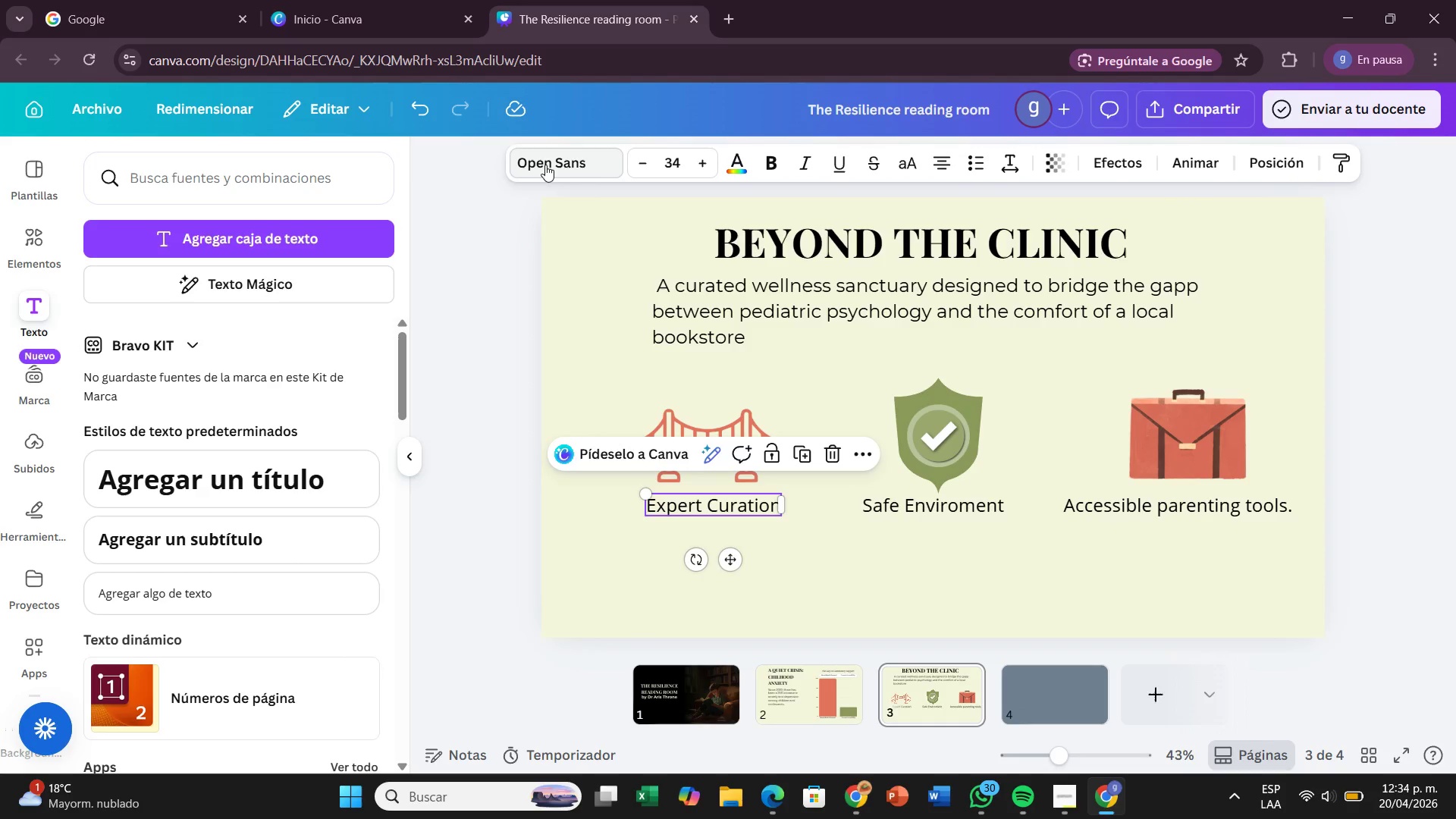 
left_click([545, 165])
 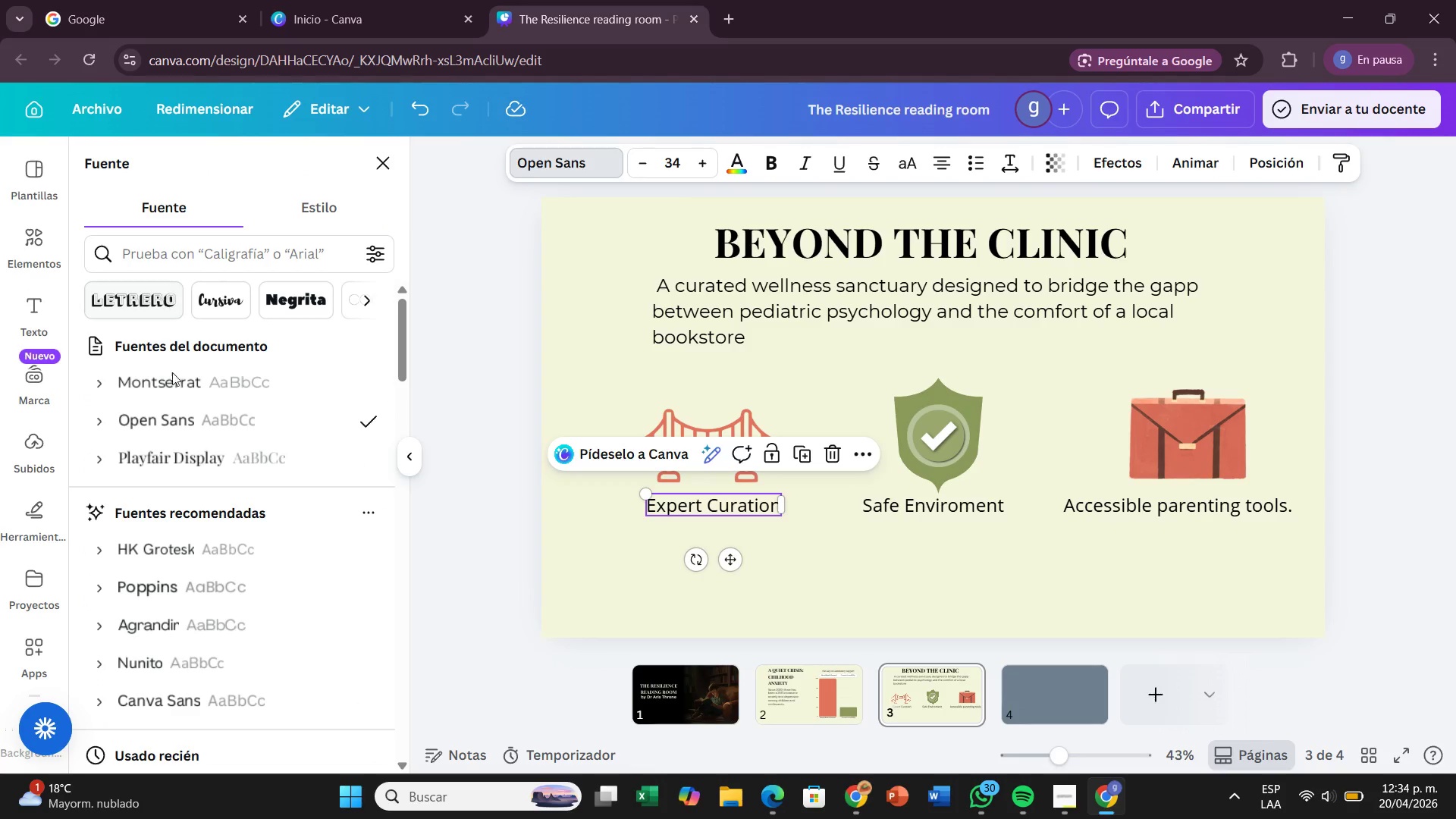 
left_click([174, 393])
 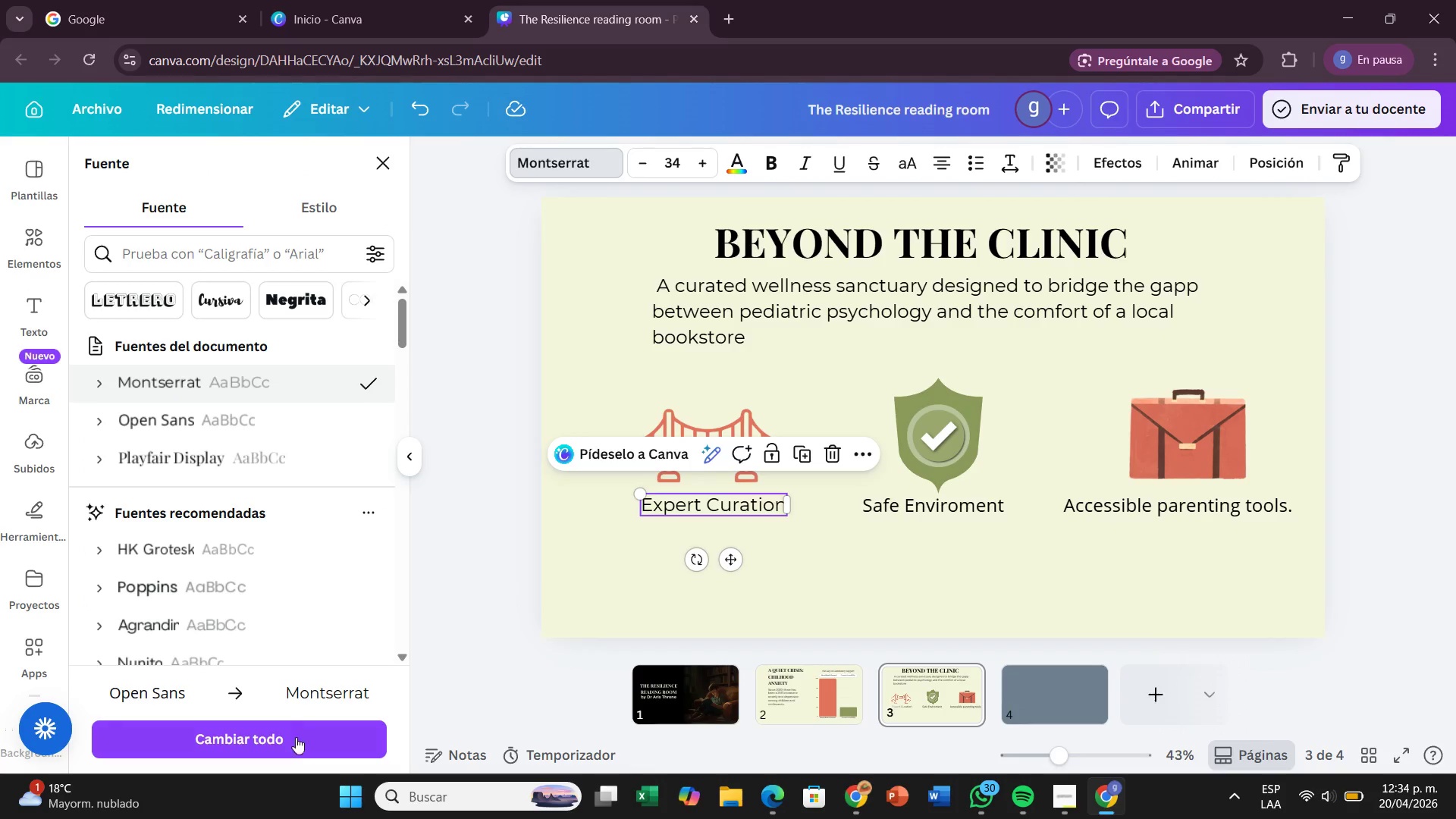 
left_click([243, 746])
 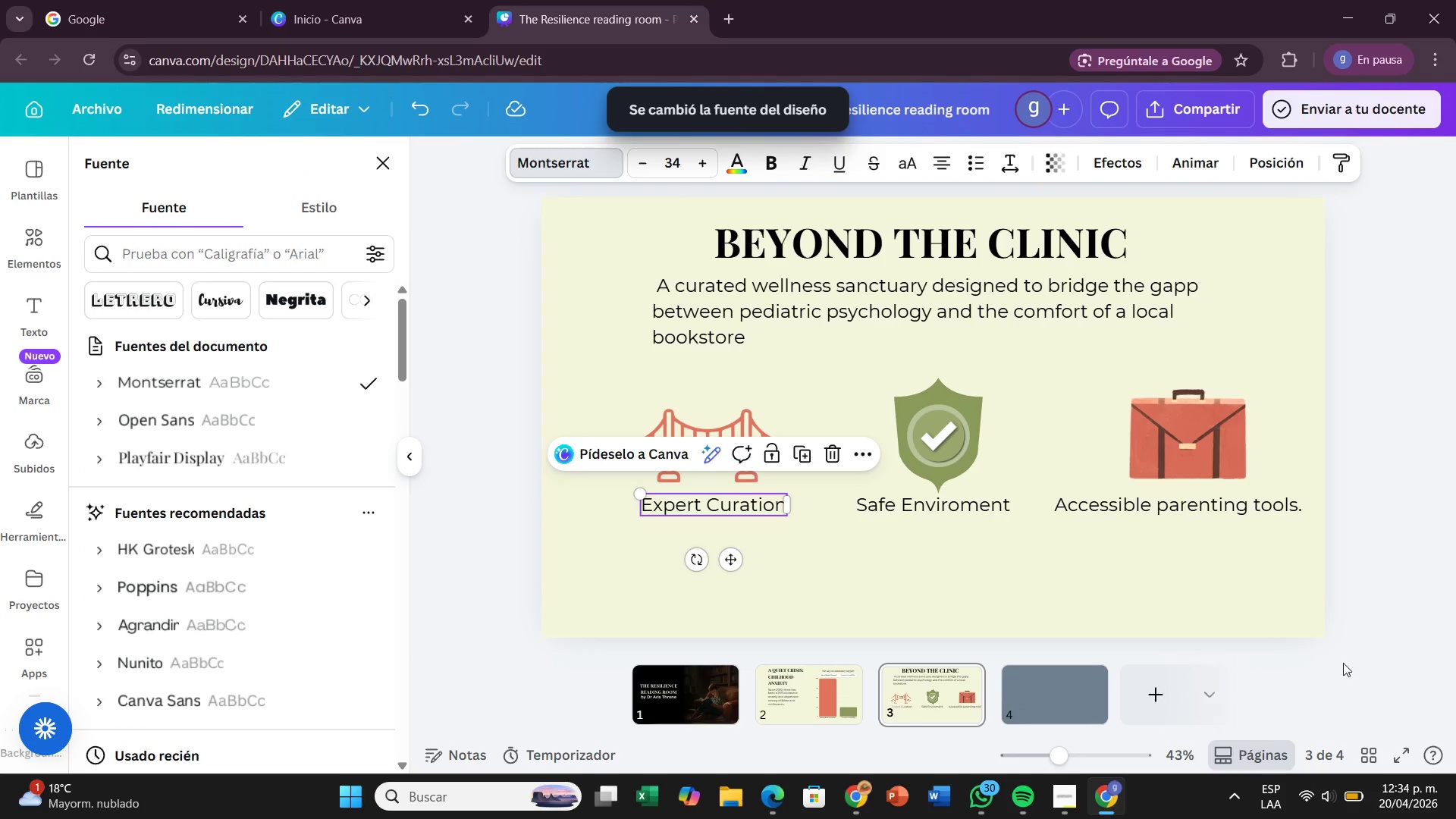 
left_click([1375, 560])
 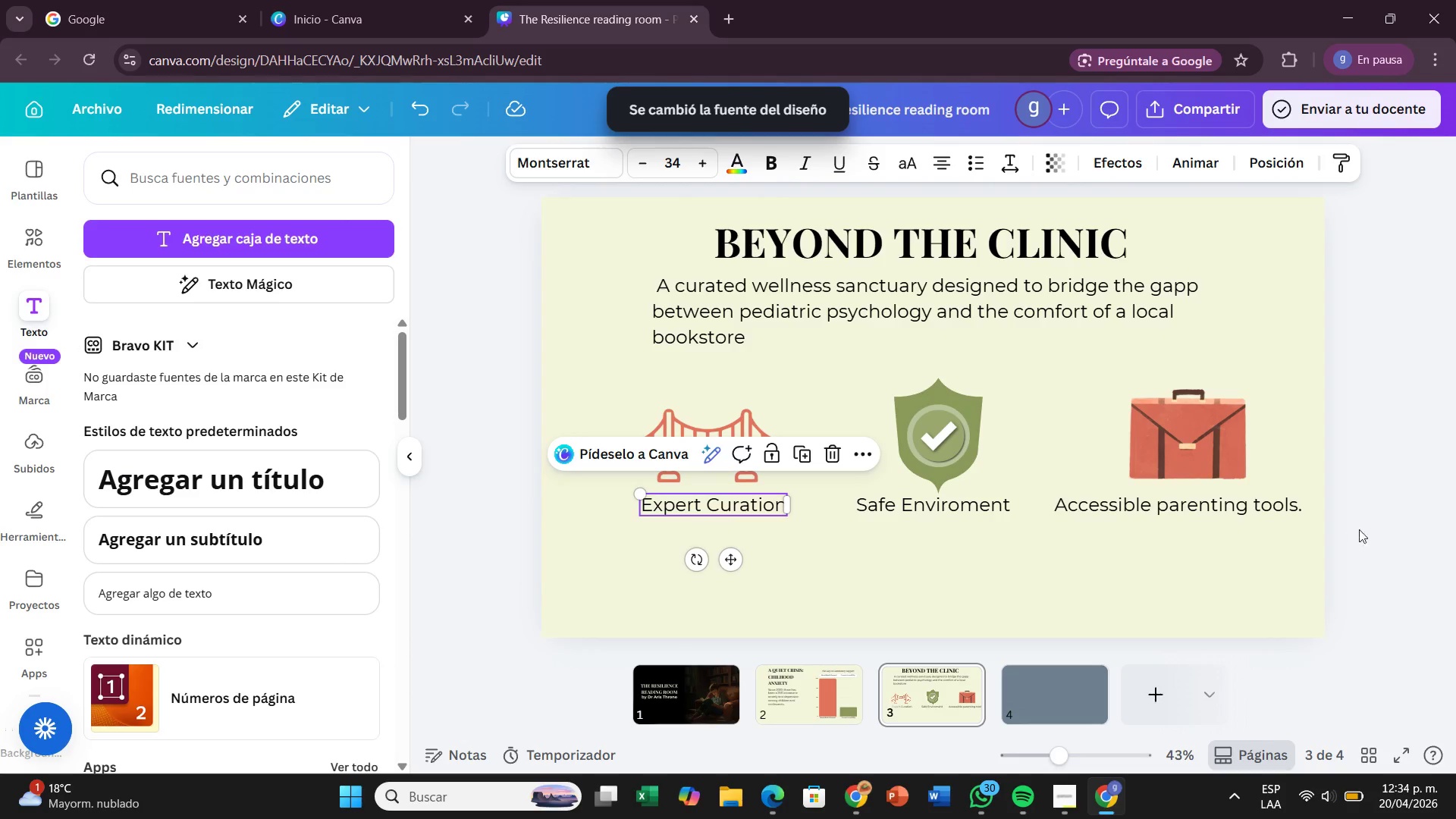 
left_click([1400, 393])
 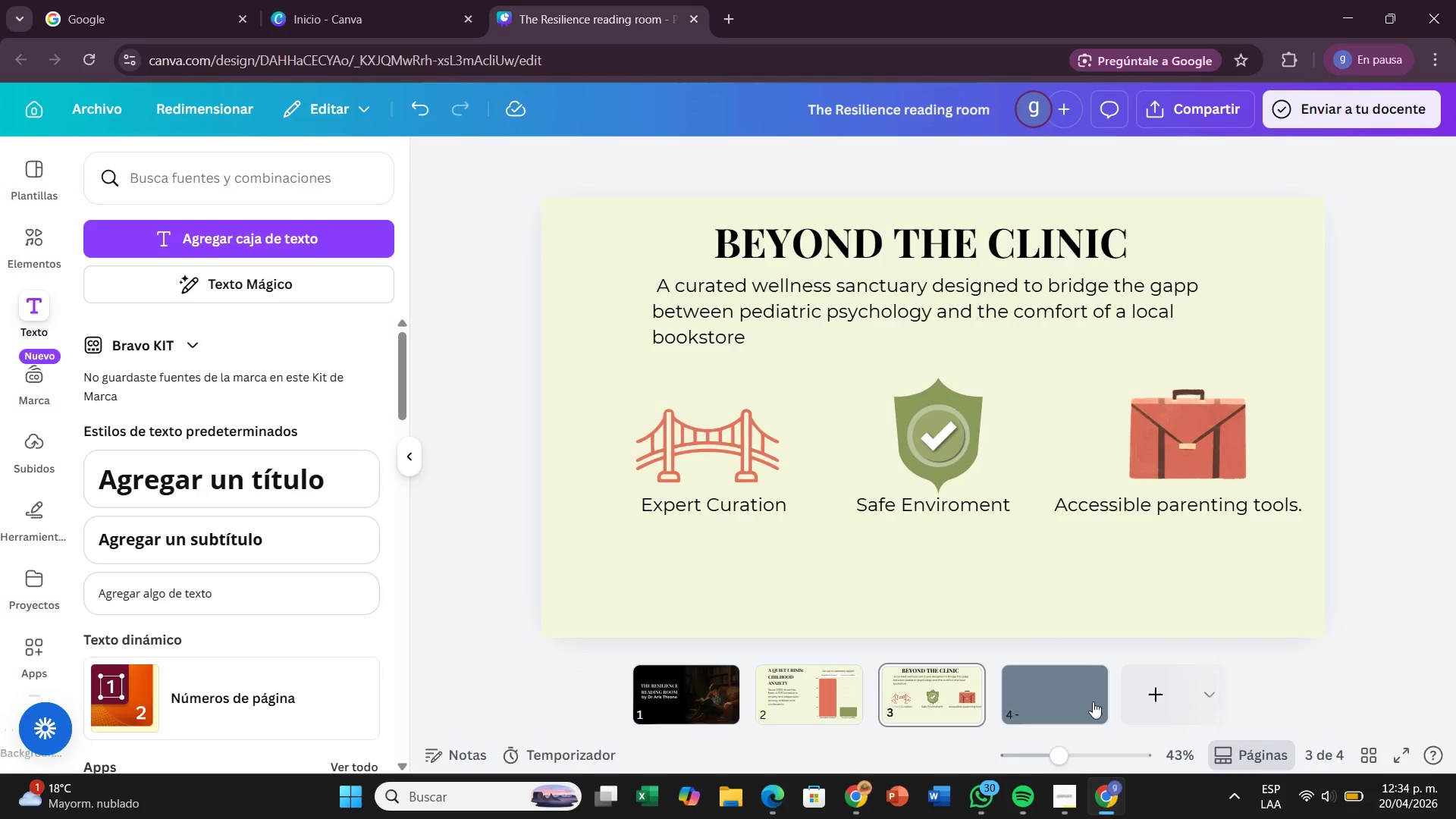 
wait(16.06)
 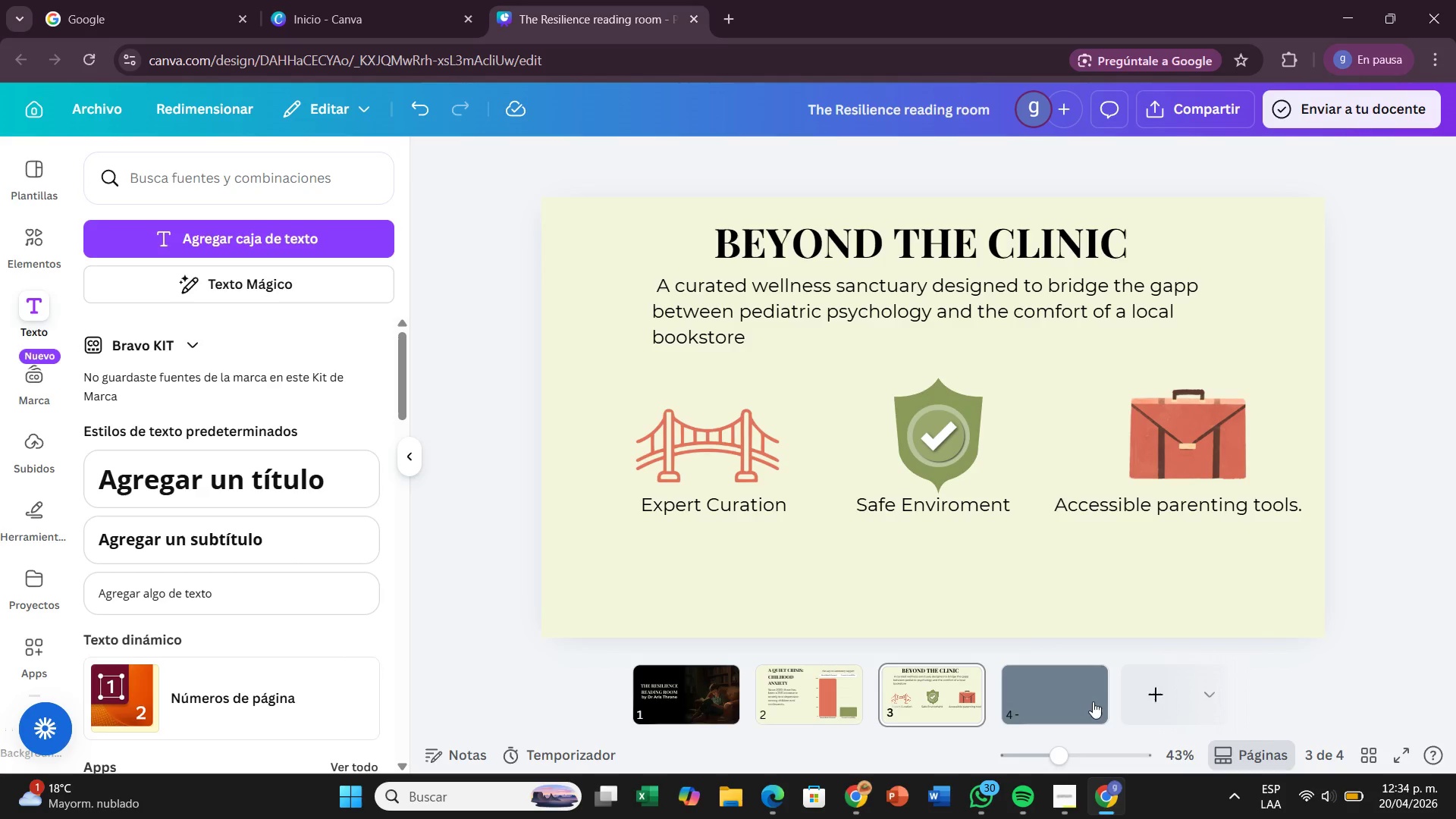 
left_click([1093, 701])
 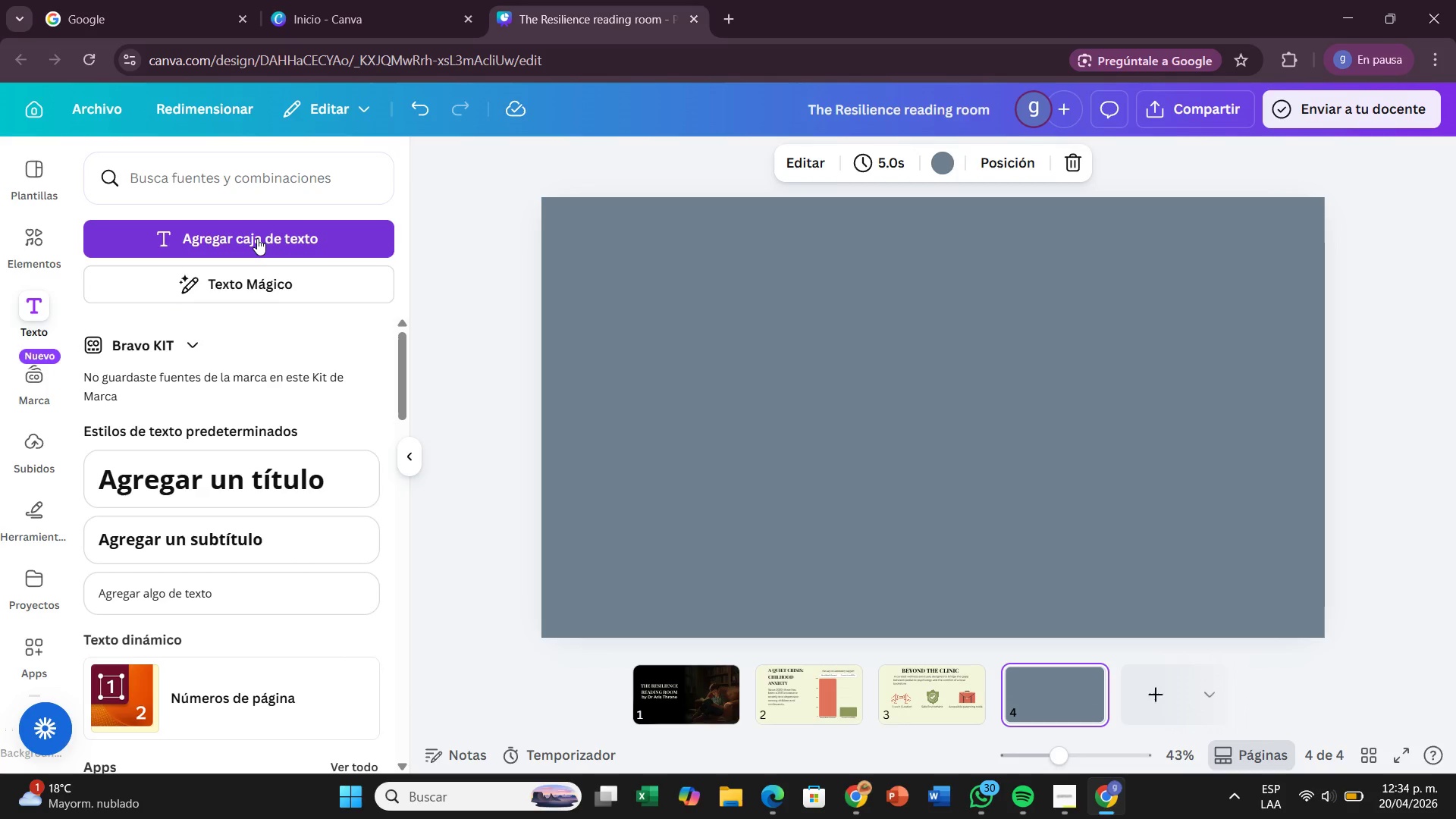 
wait(9.76)
 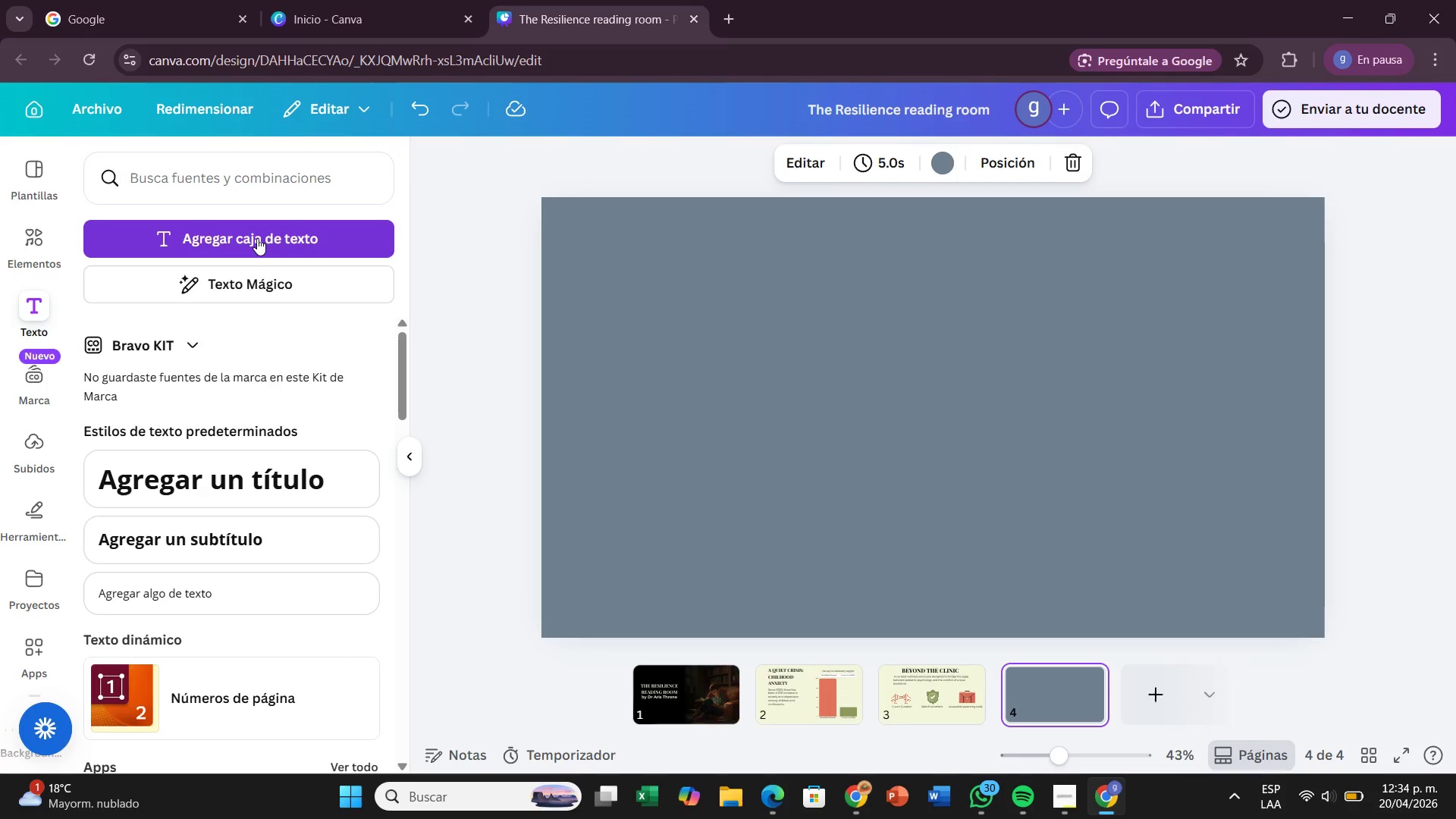 
left_click_drag(start_coordinate=[240, 459], to_coordinate=[859, 199])
 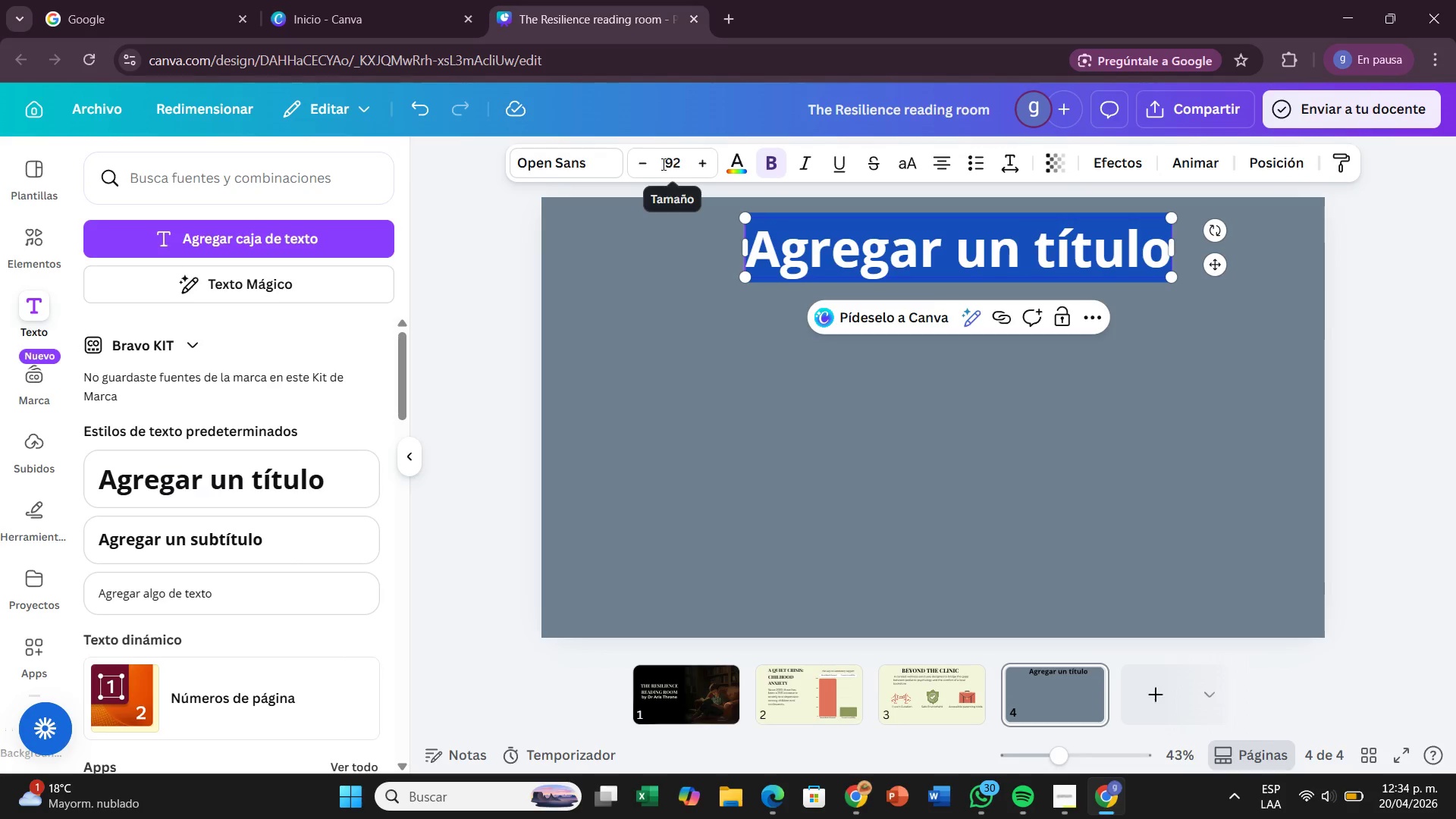 
left_click([551, 152])
 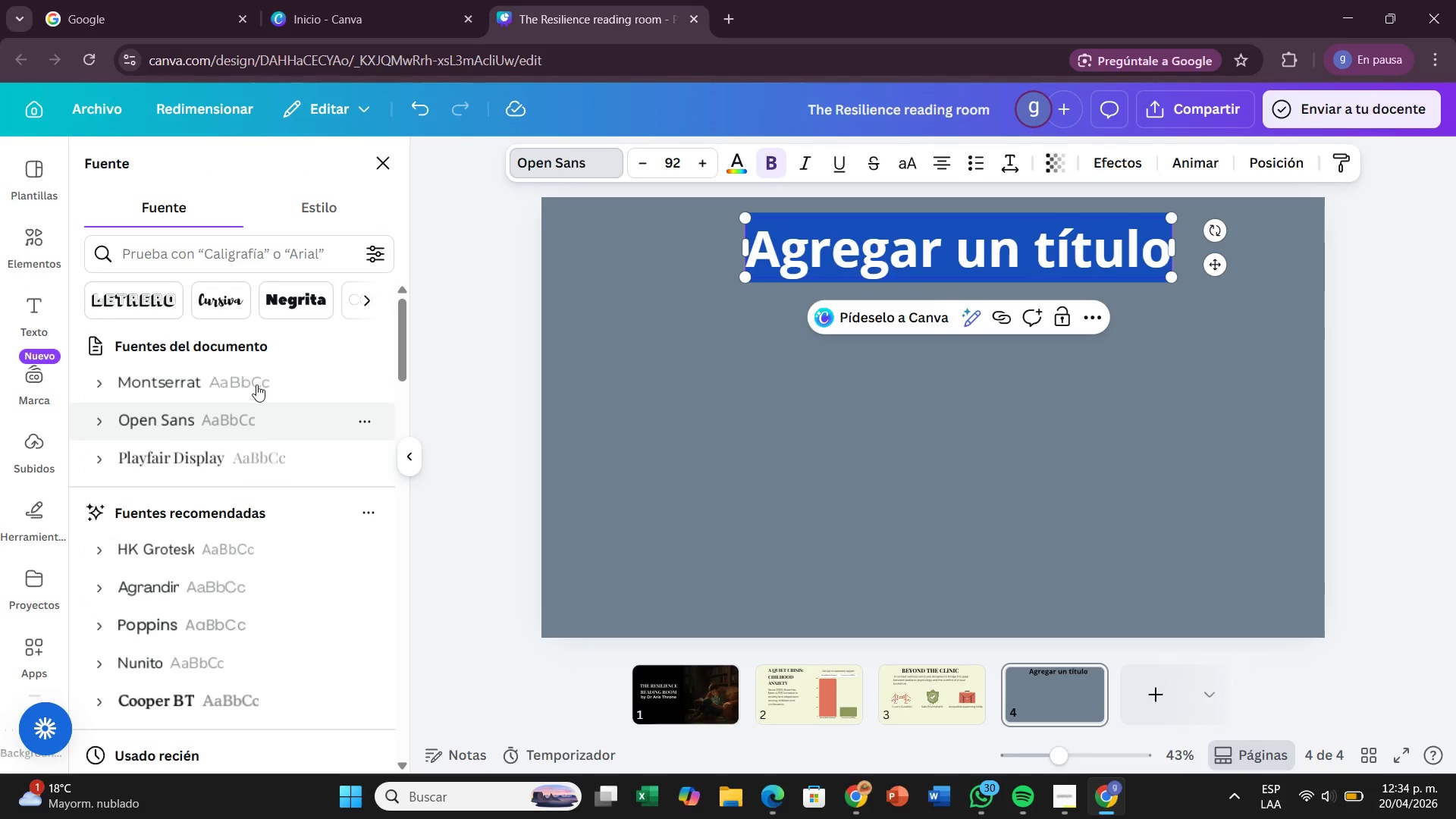 
left_click([268, 372])
 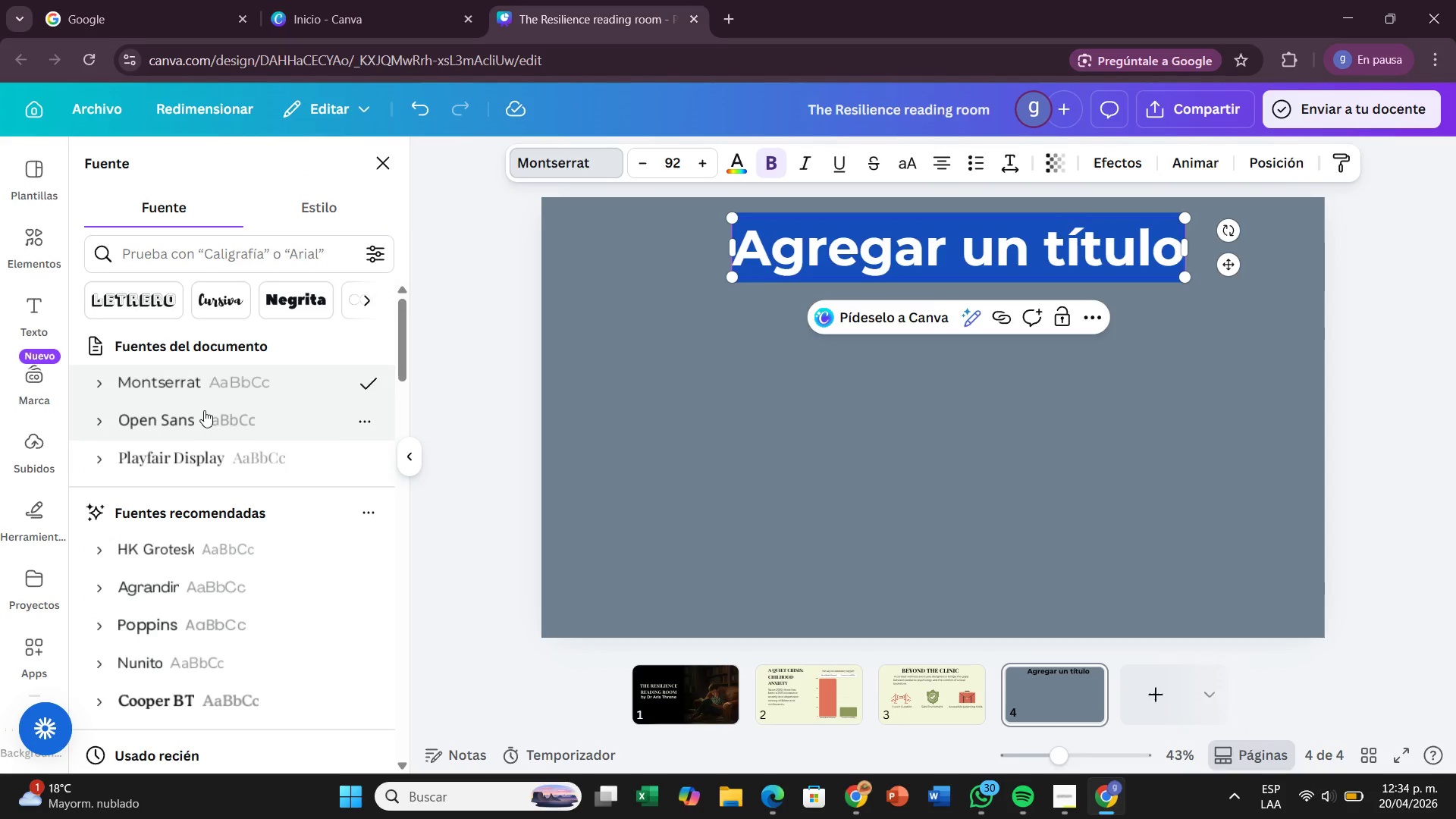 
left_click([199, 468])
 